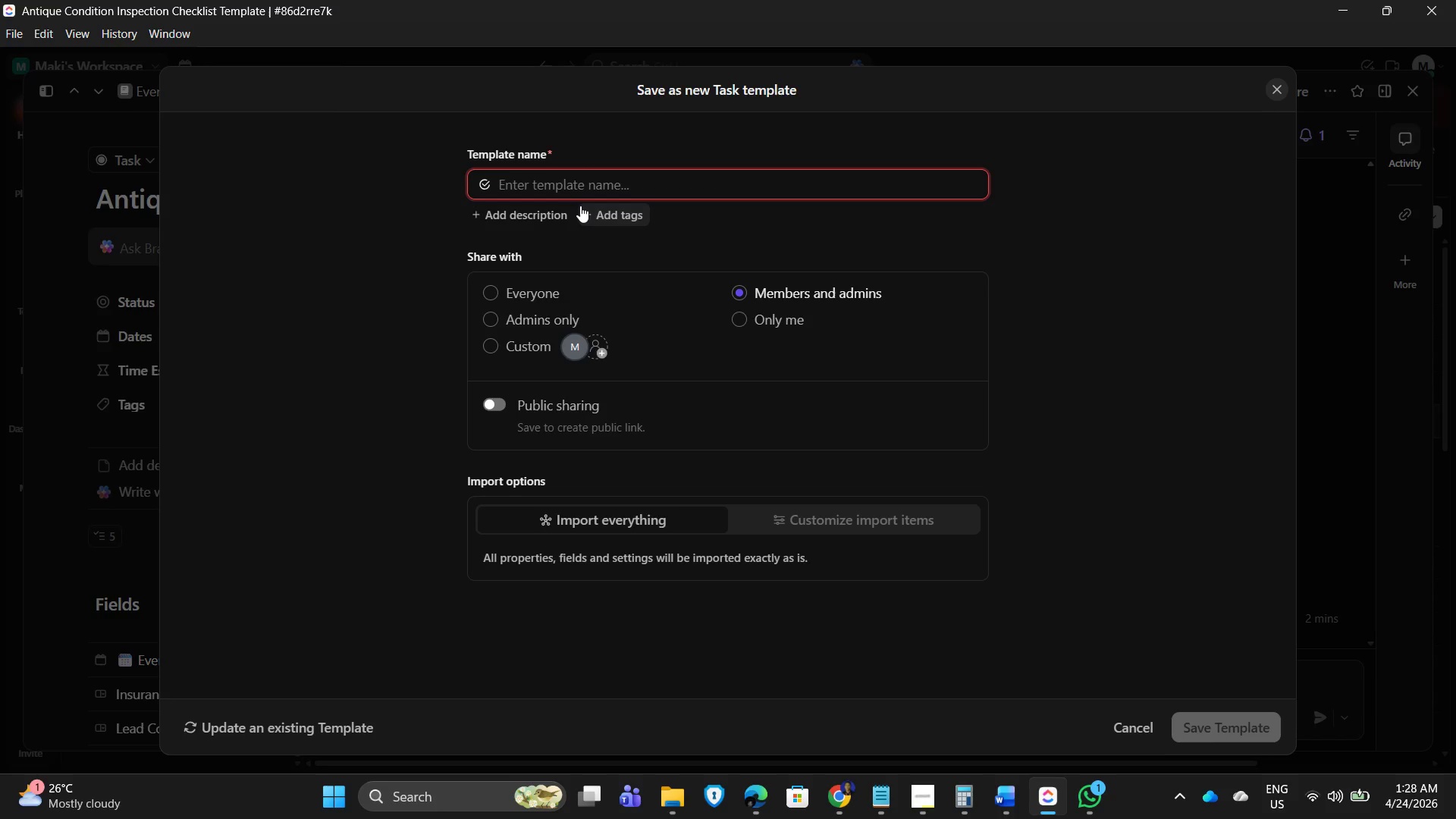 
type(Antique Cont)
key(Backspace)
type(dition Inspection Checklo)
key(Backspace)
type(ist)
 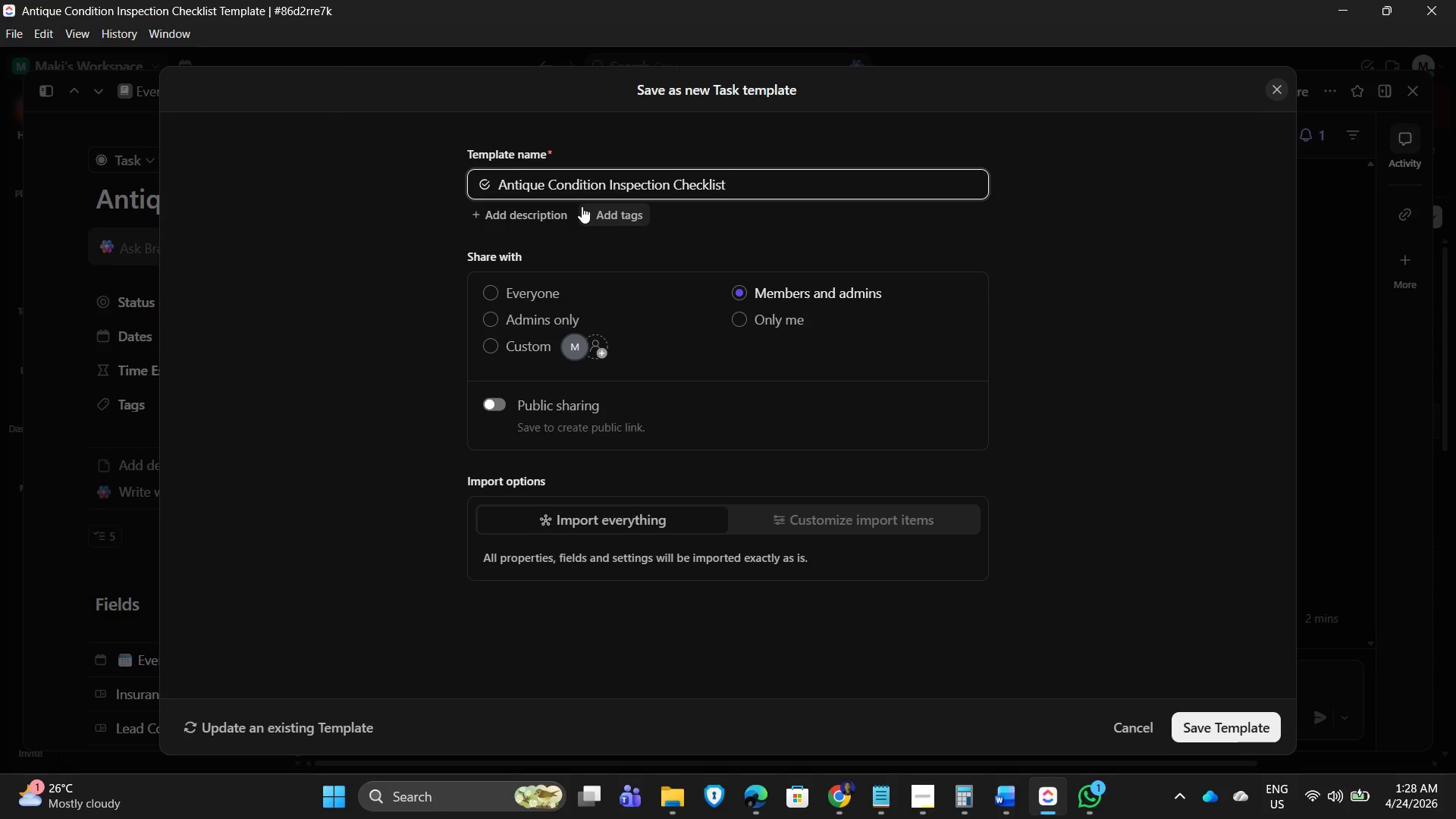 
wait(5.66)
 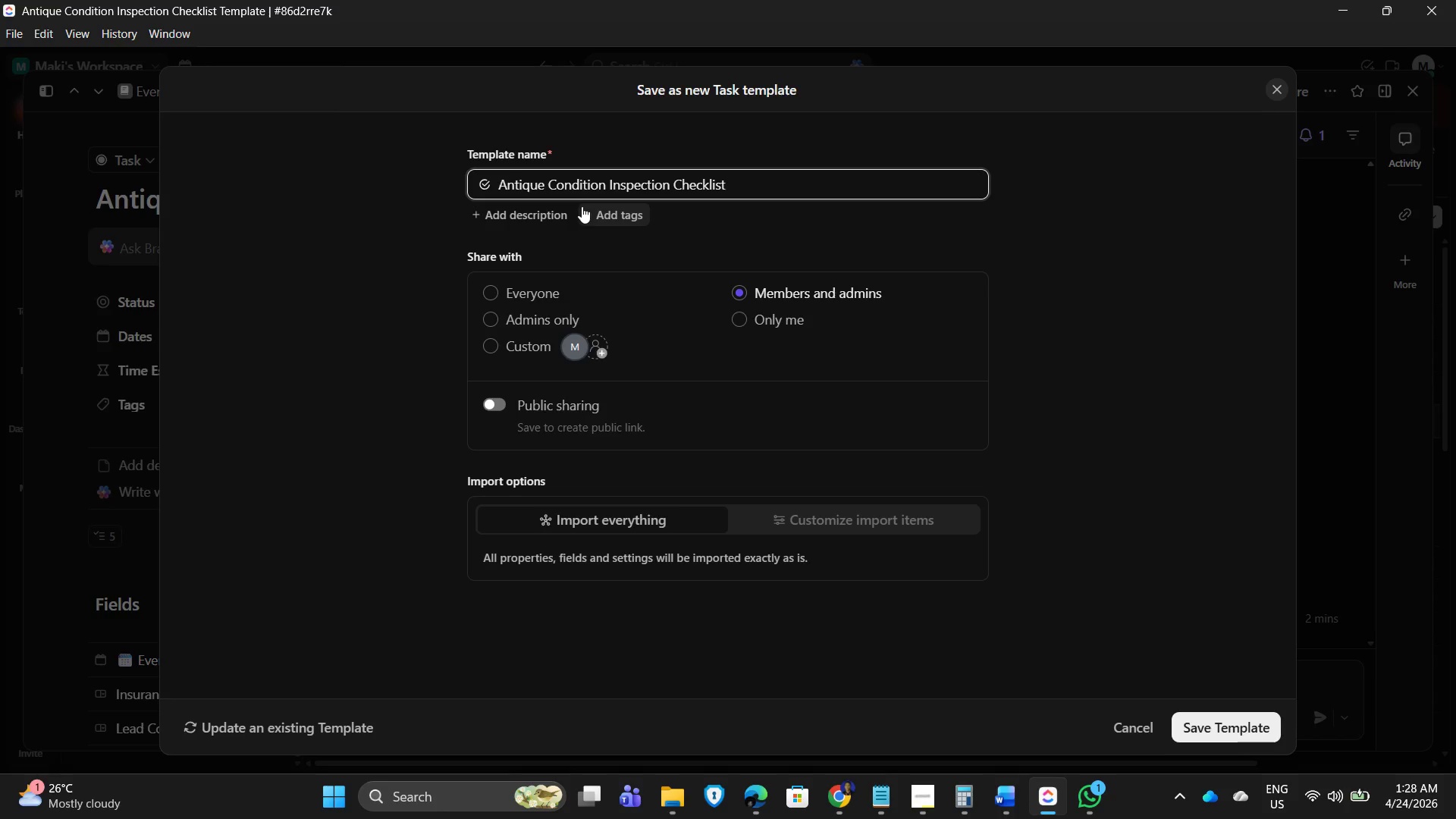 
left_click_drag(start_coordinate=[738, 187], to_coordinate=[437, 160])
 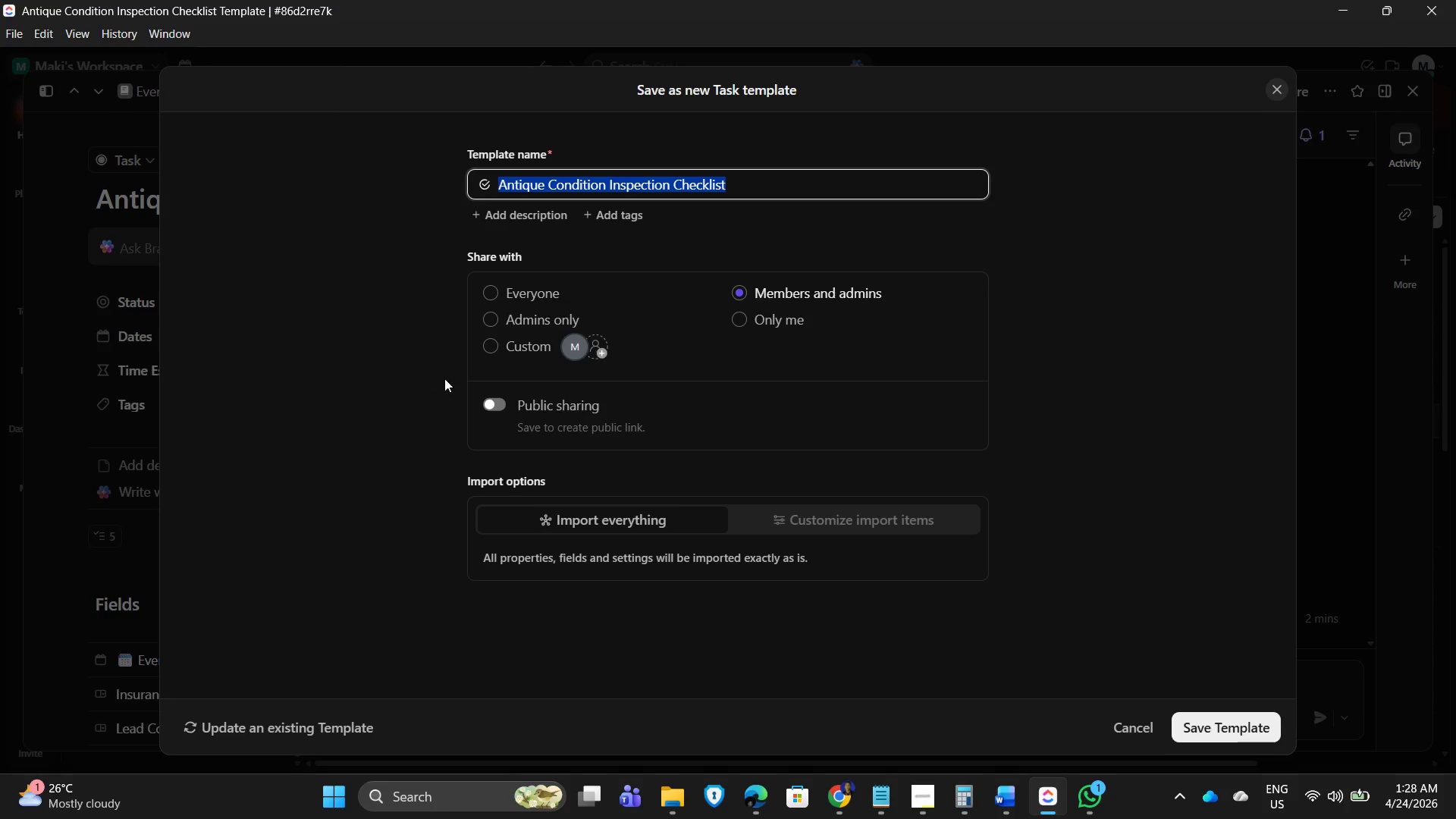 
key(Control+C)
 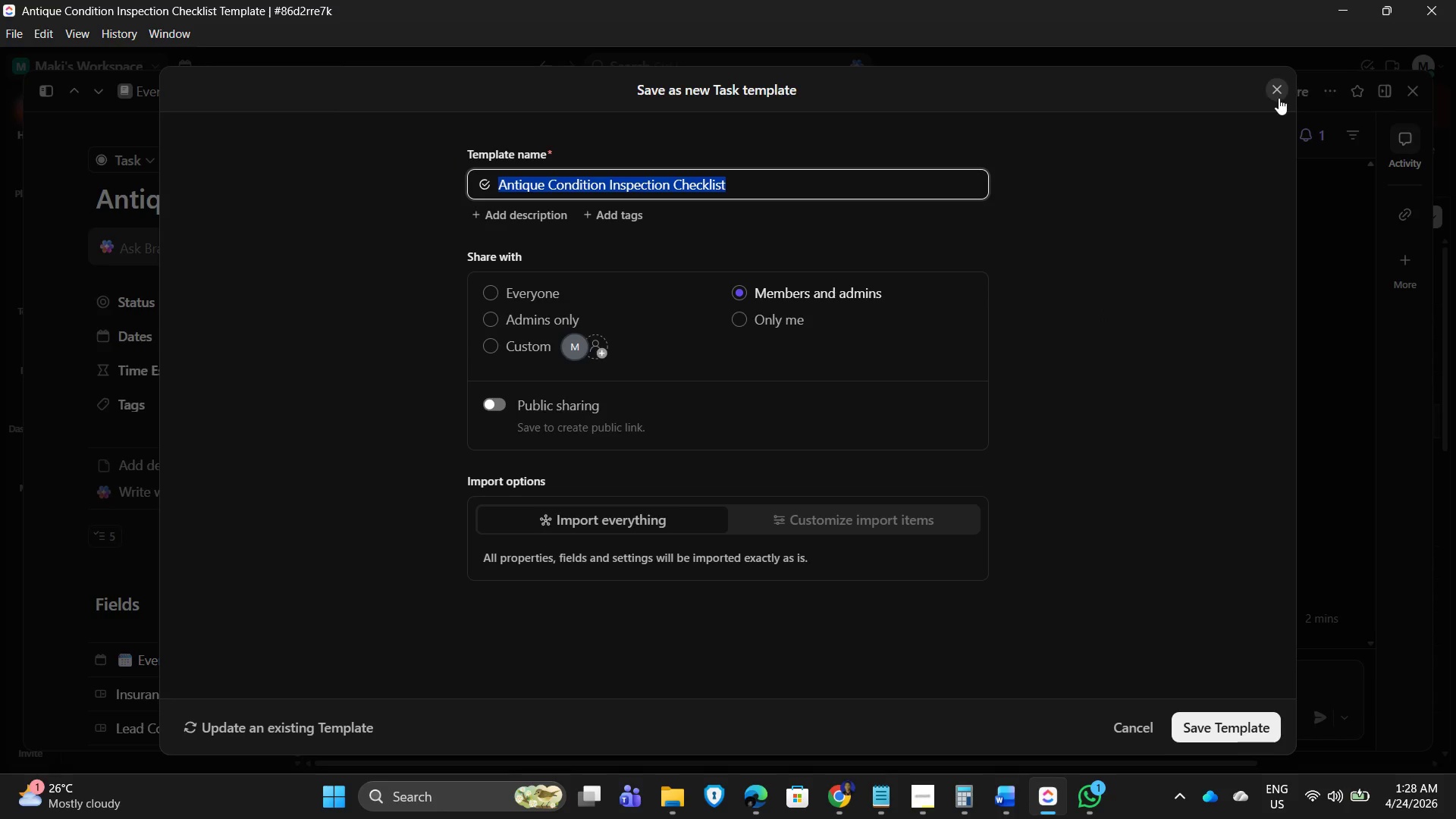 
left_click([1272, 77])
 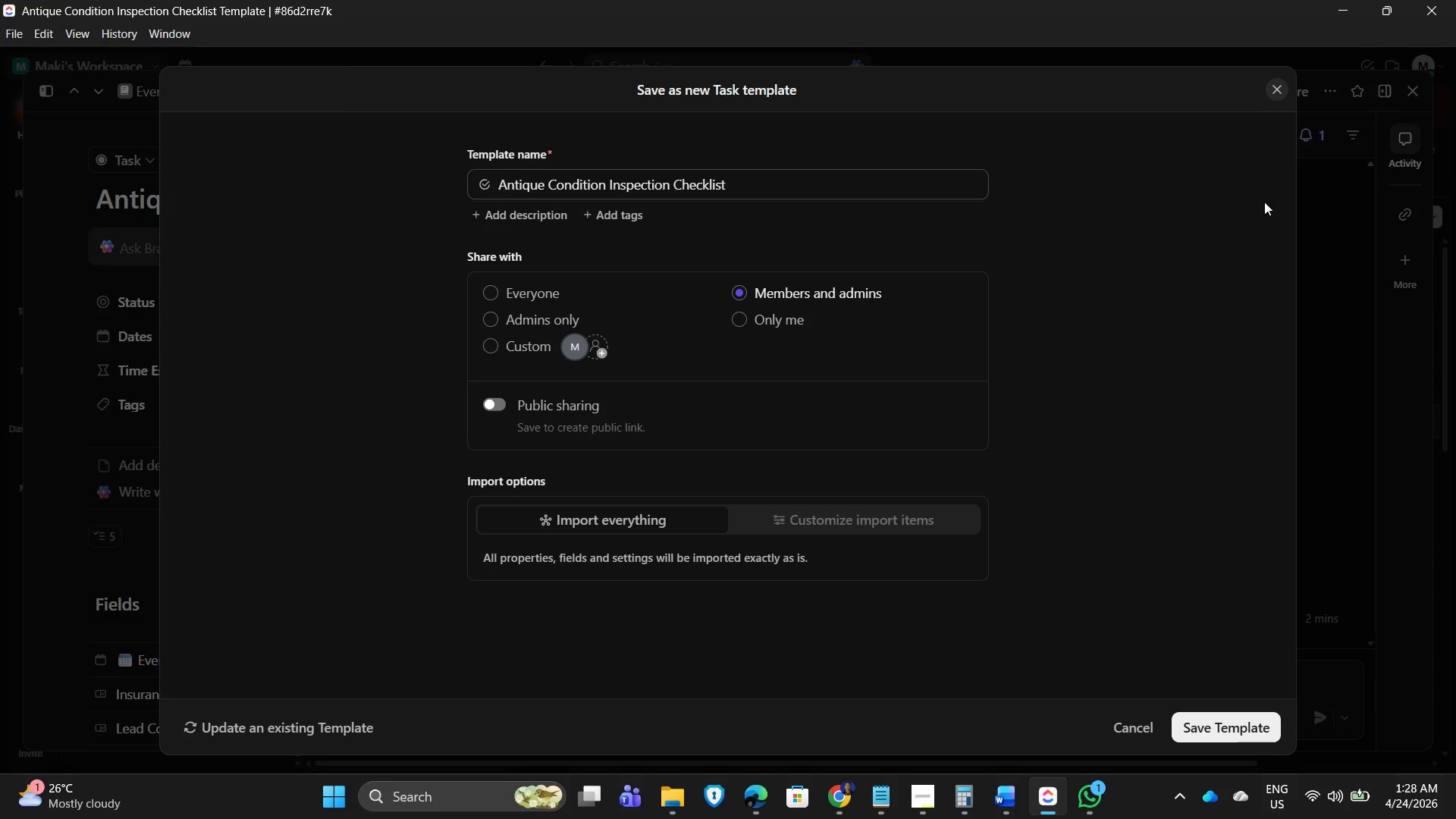 
mouse_move([1241, 112])
 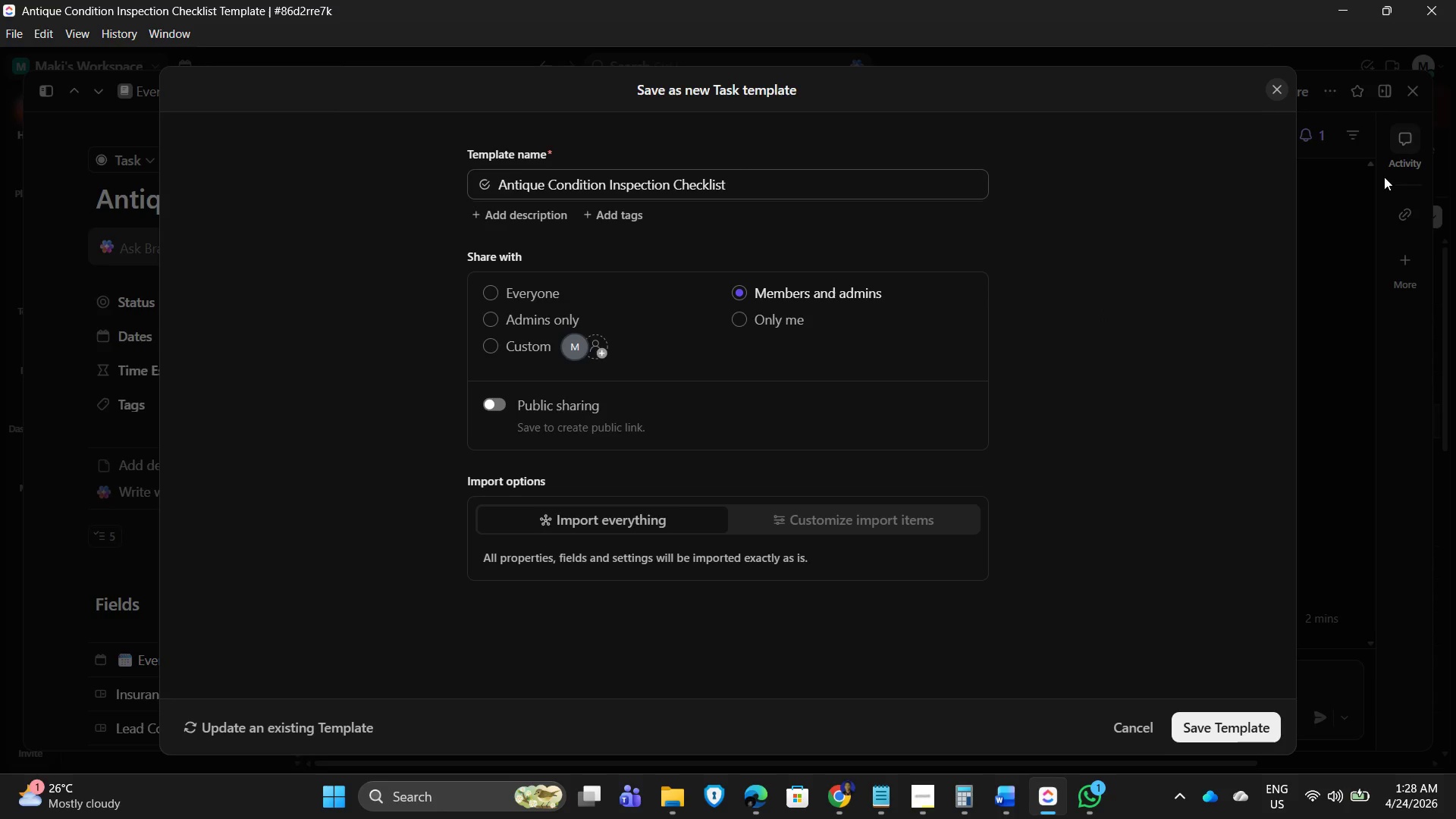 
left_click([1273, 91])
 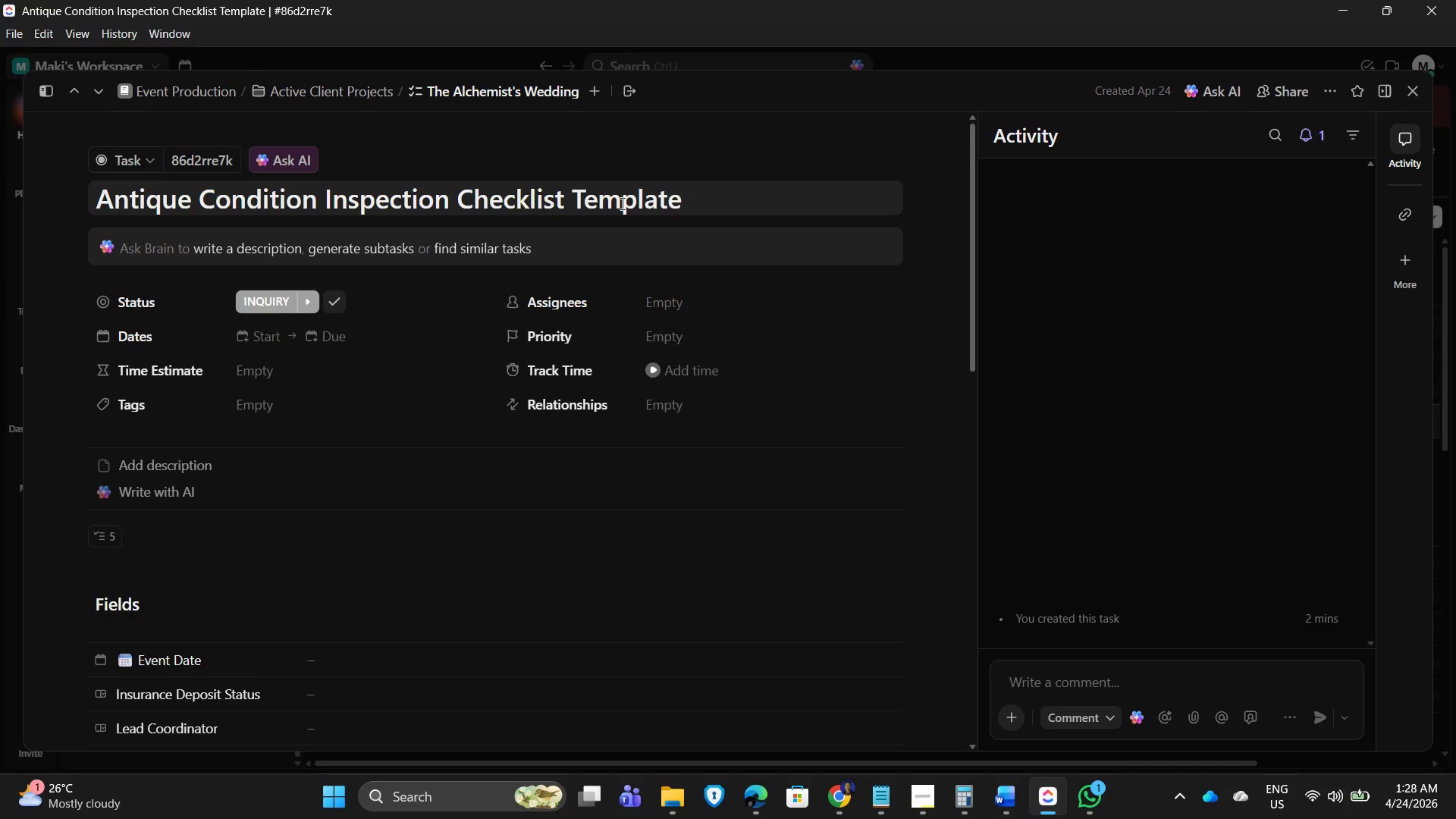 
left_click([760, 203])
 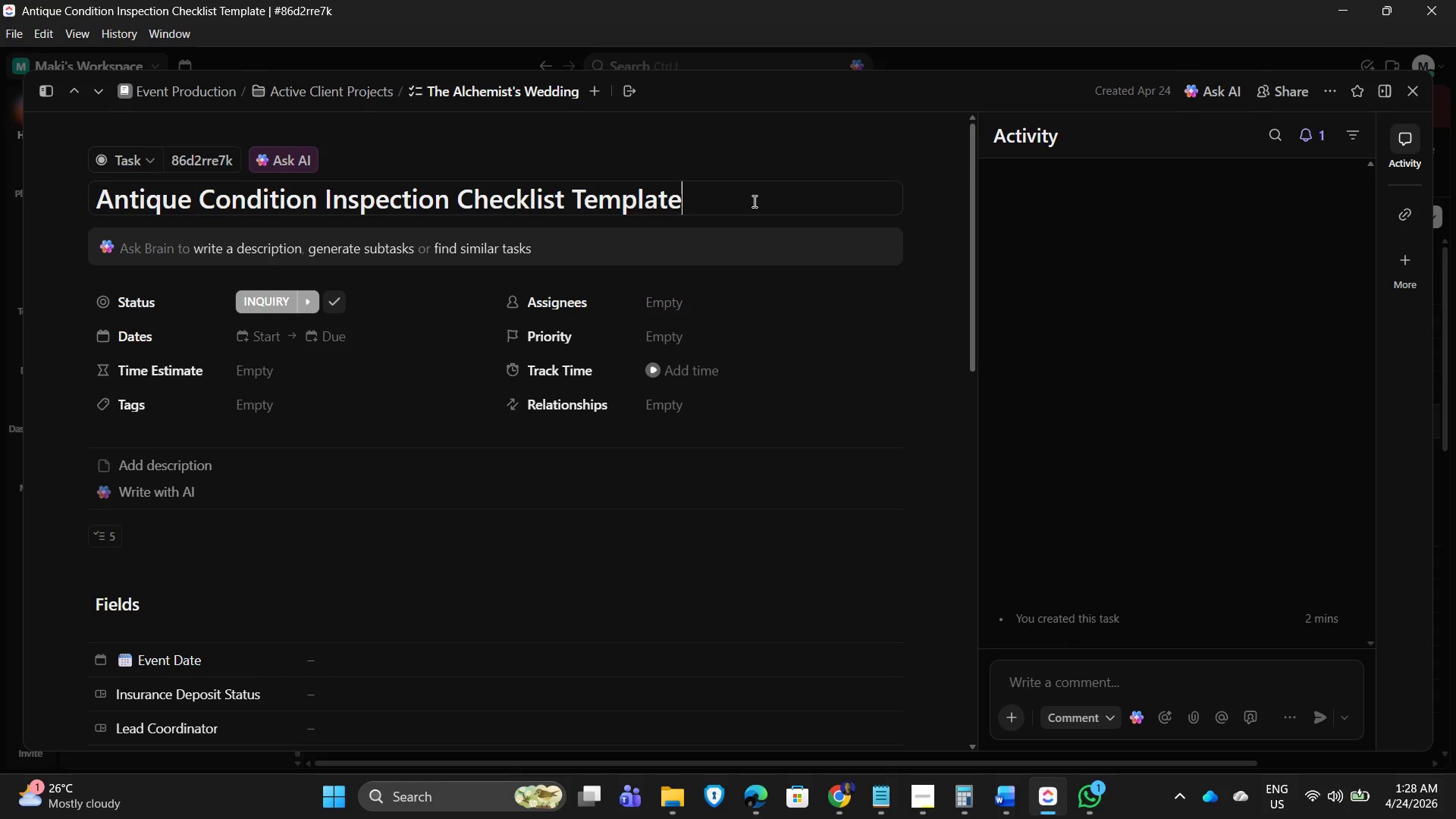 
left_click_drag(start_coordinate=[755, 201], to_coordinate=[579, 189])
 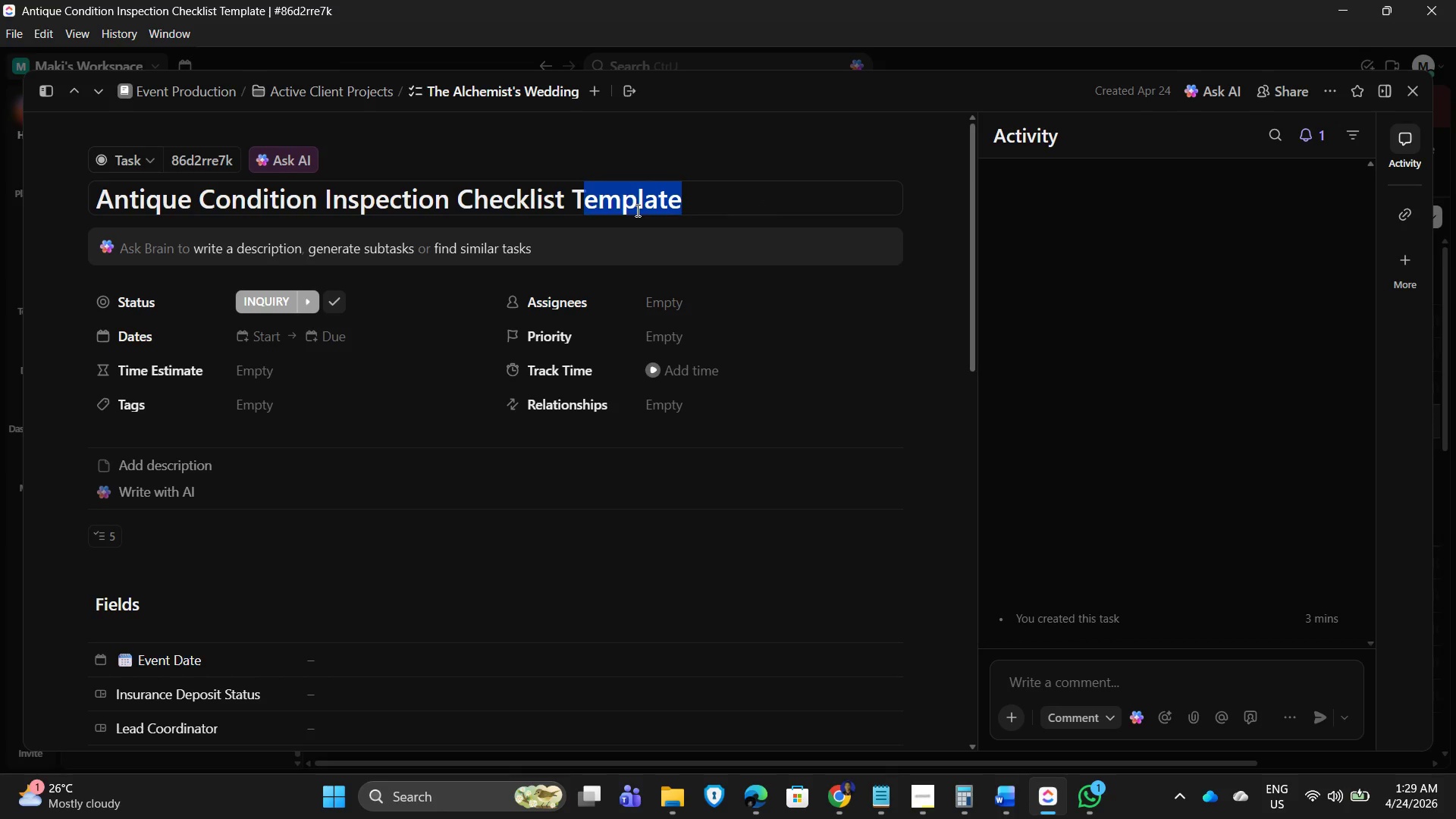 
key(Backspace)
 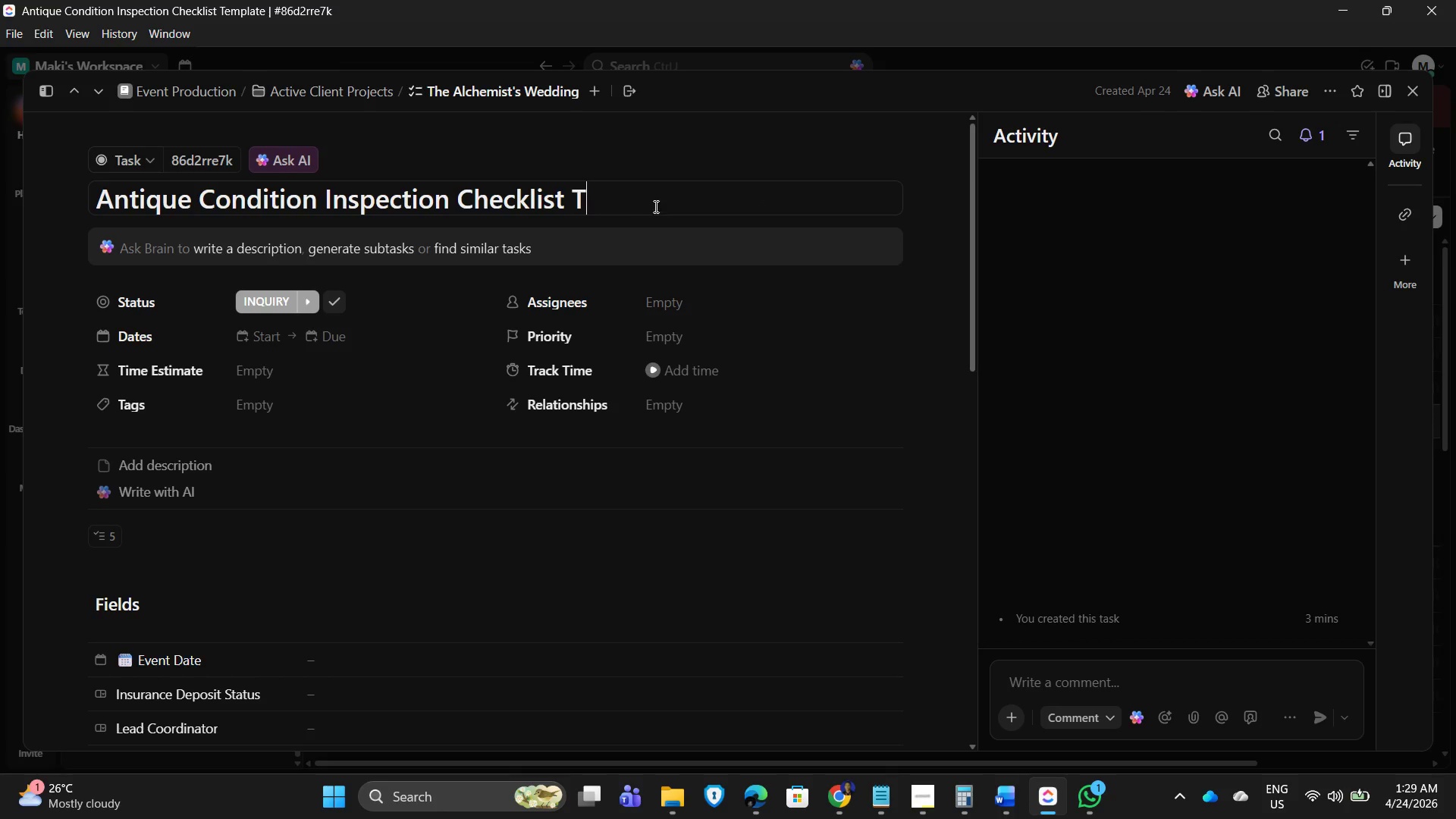 
key(Backspace)
 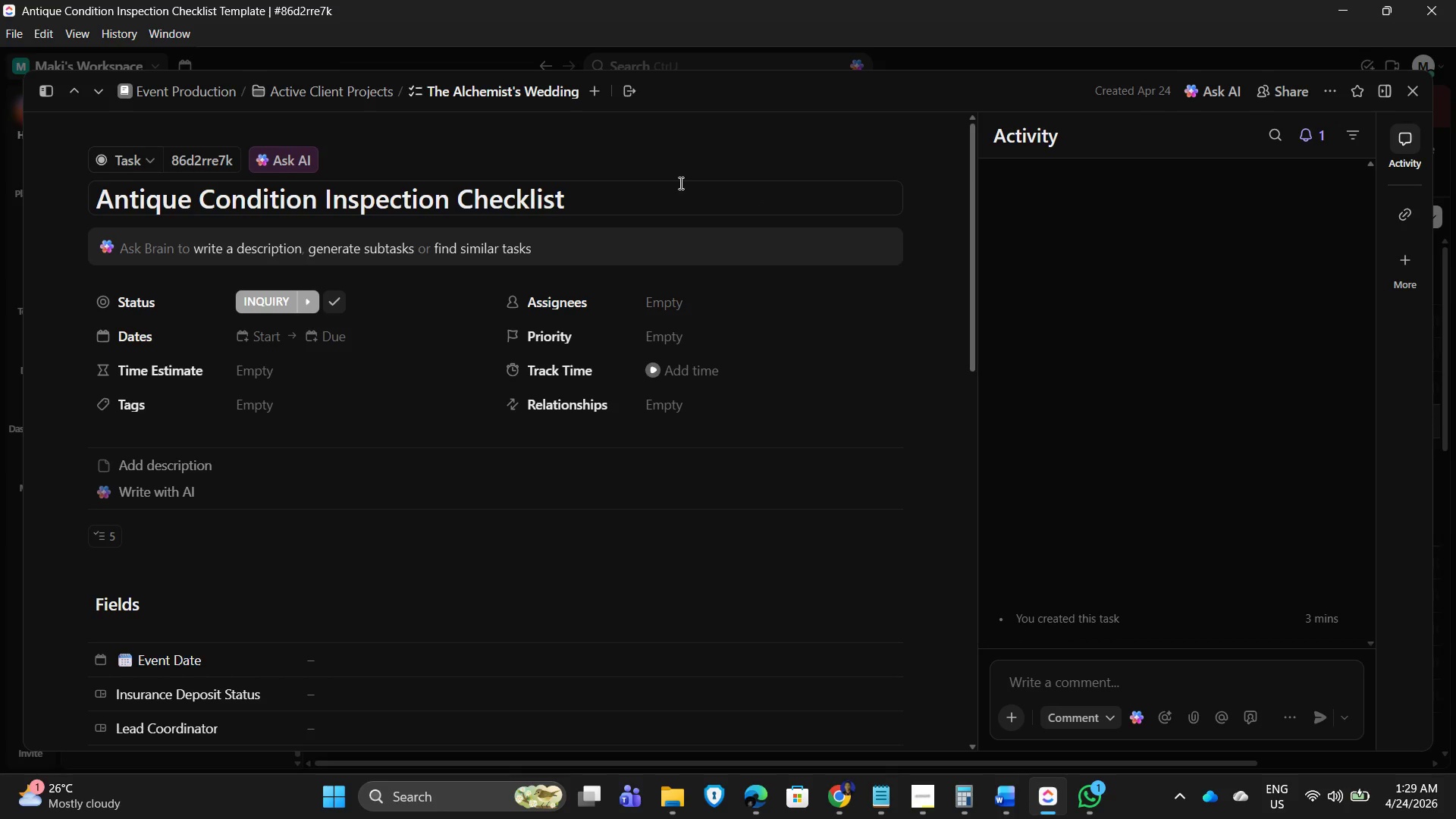 
key(Backspace)
 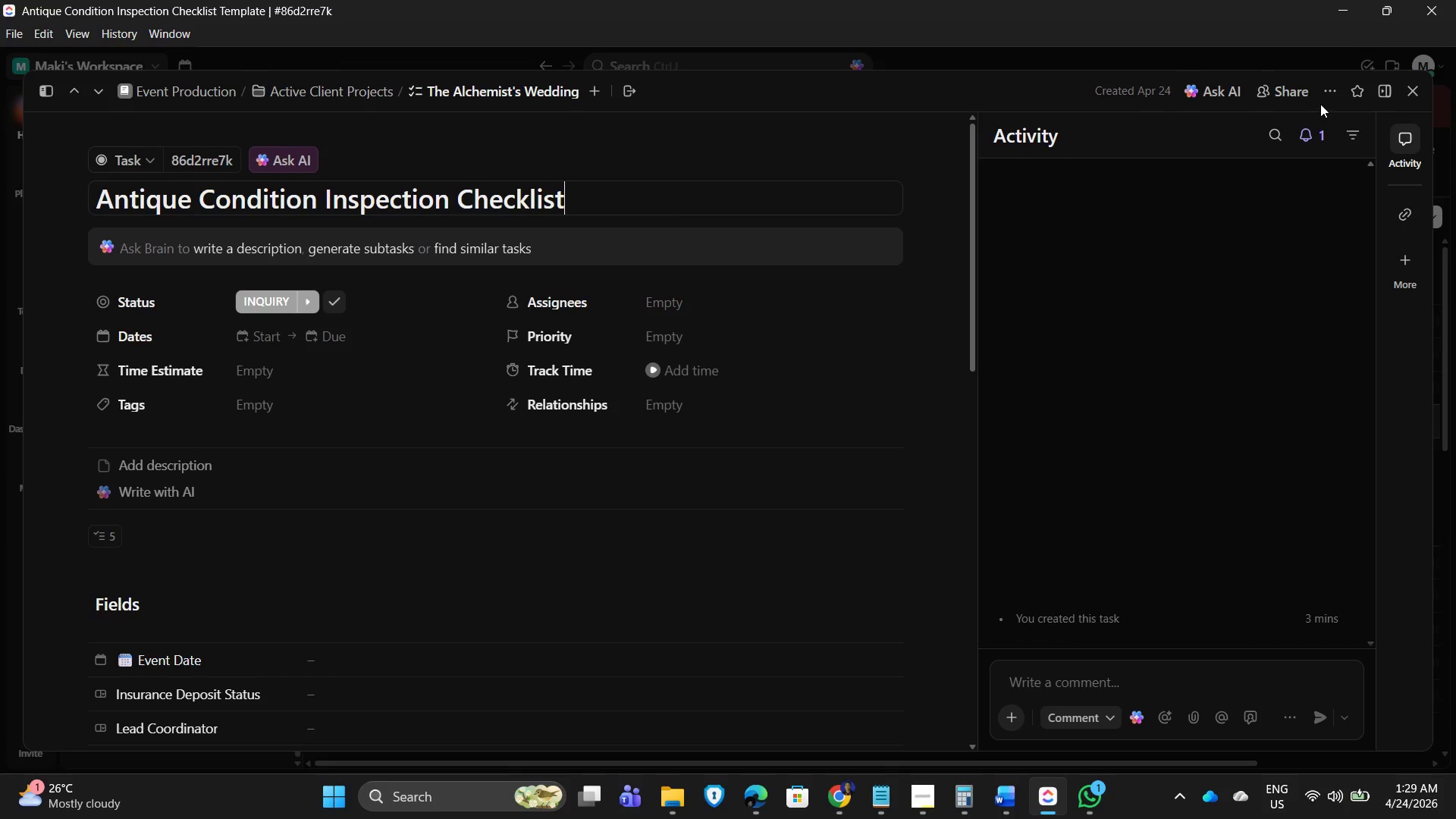 
left_click([1332, 91])
 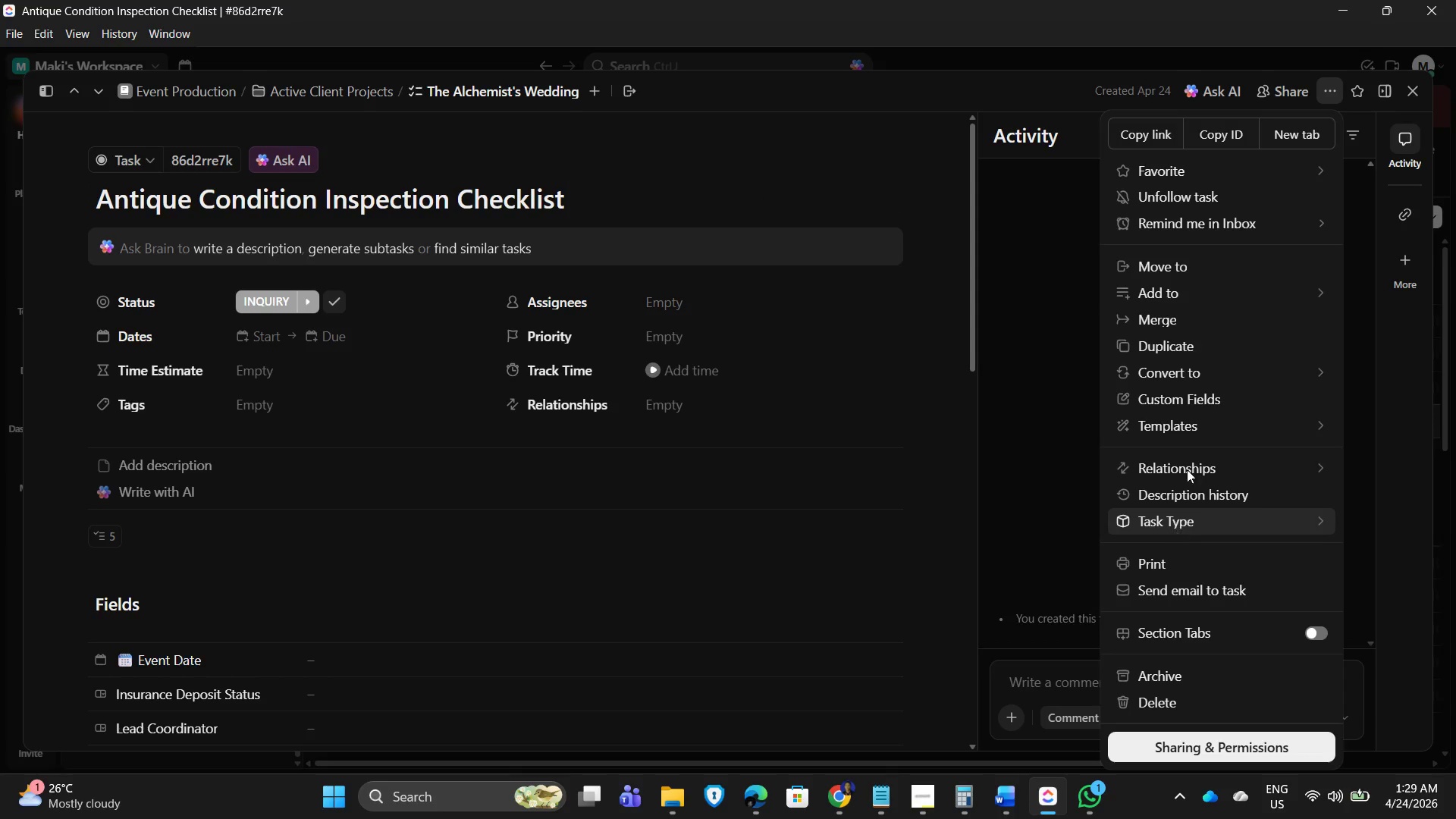 
left_click([1188, 427])
 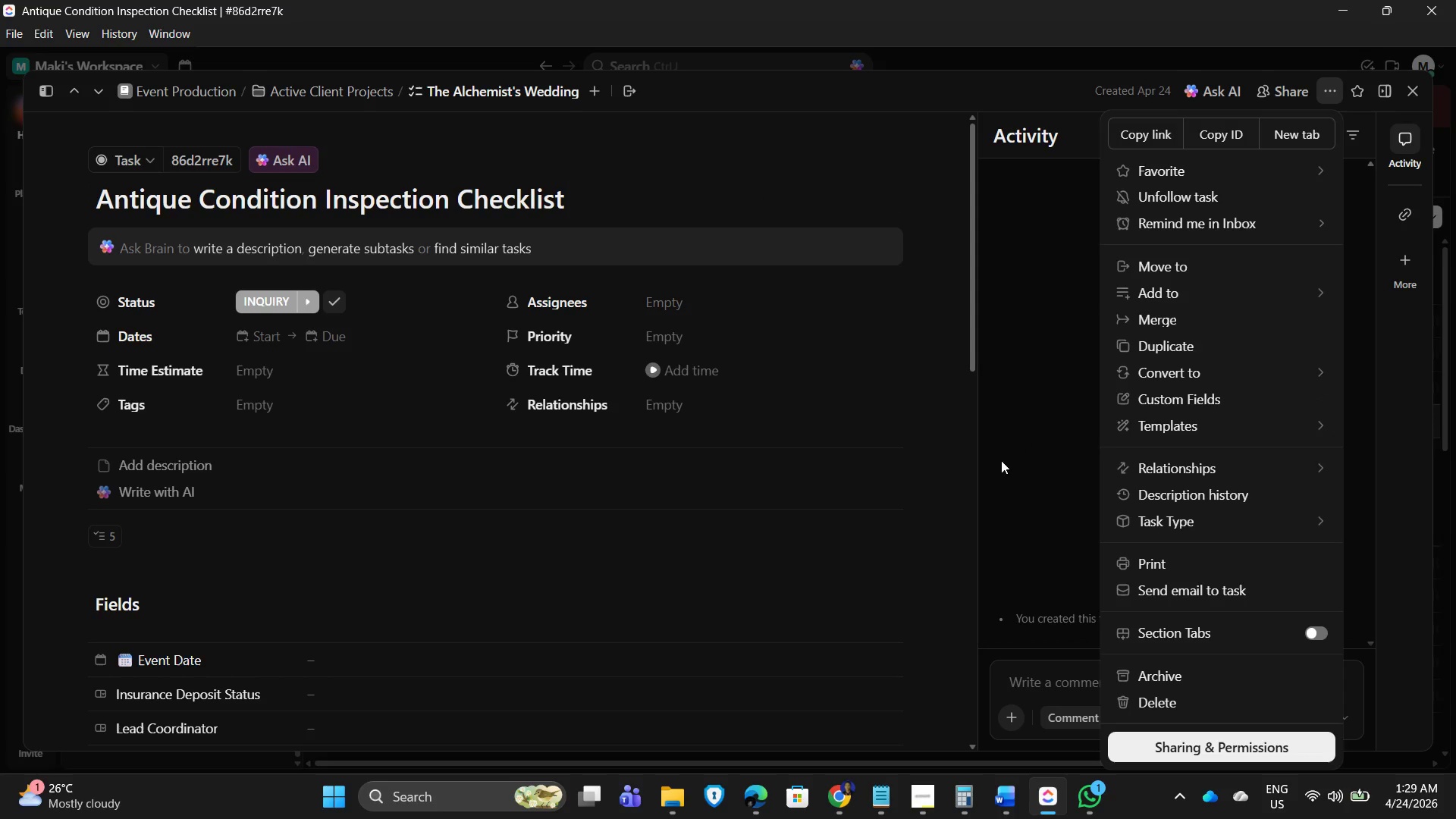 
left_click([1203, 427])
 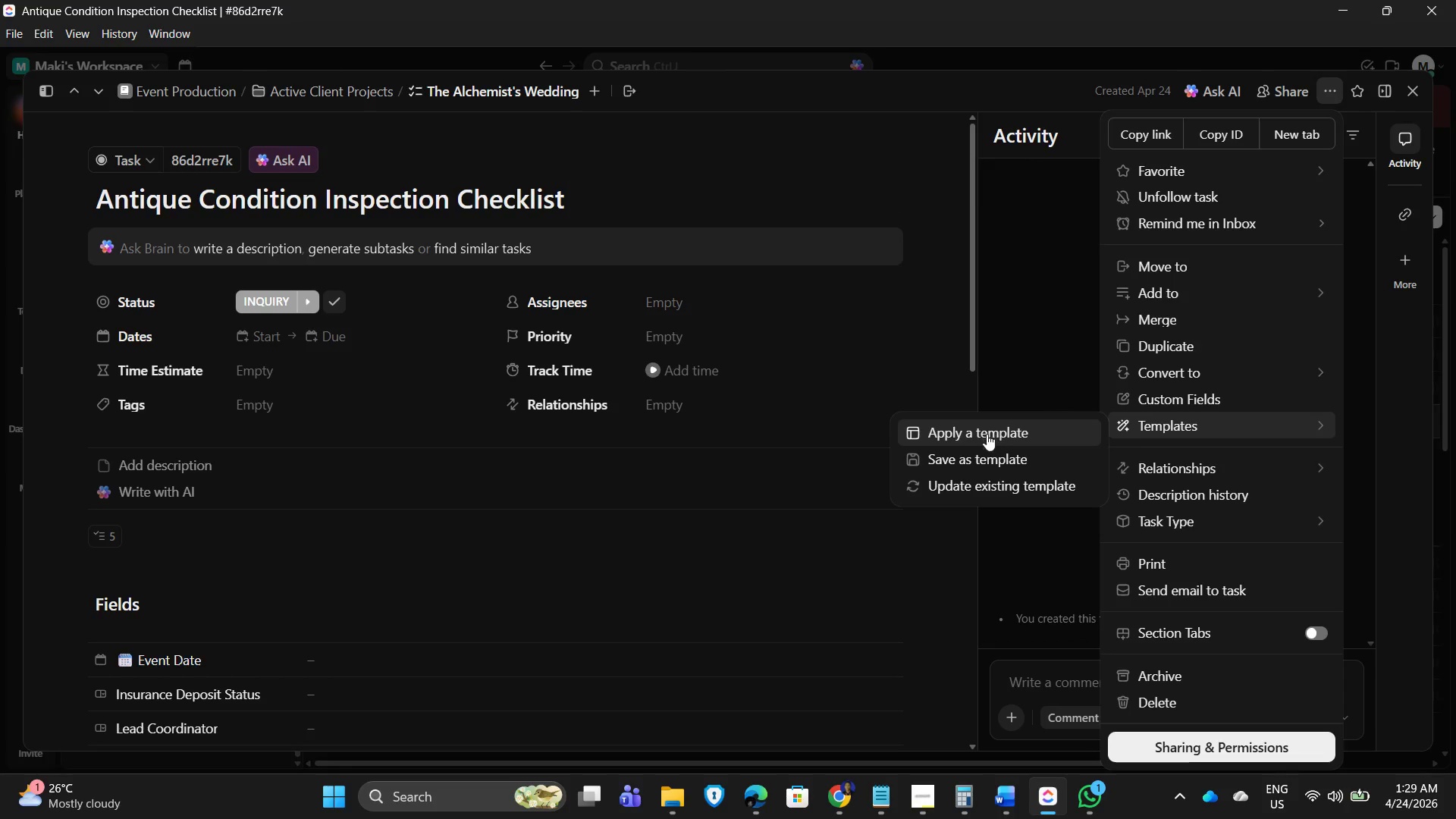 
left_click([980, 453])
 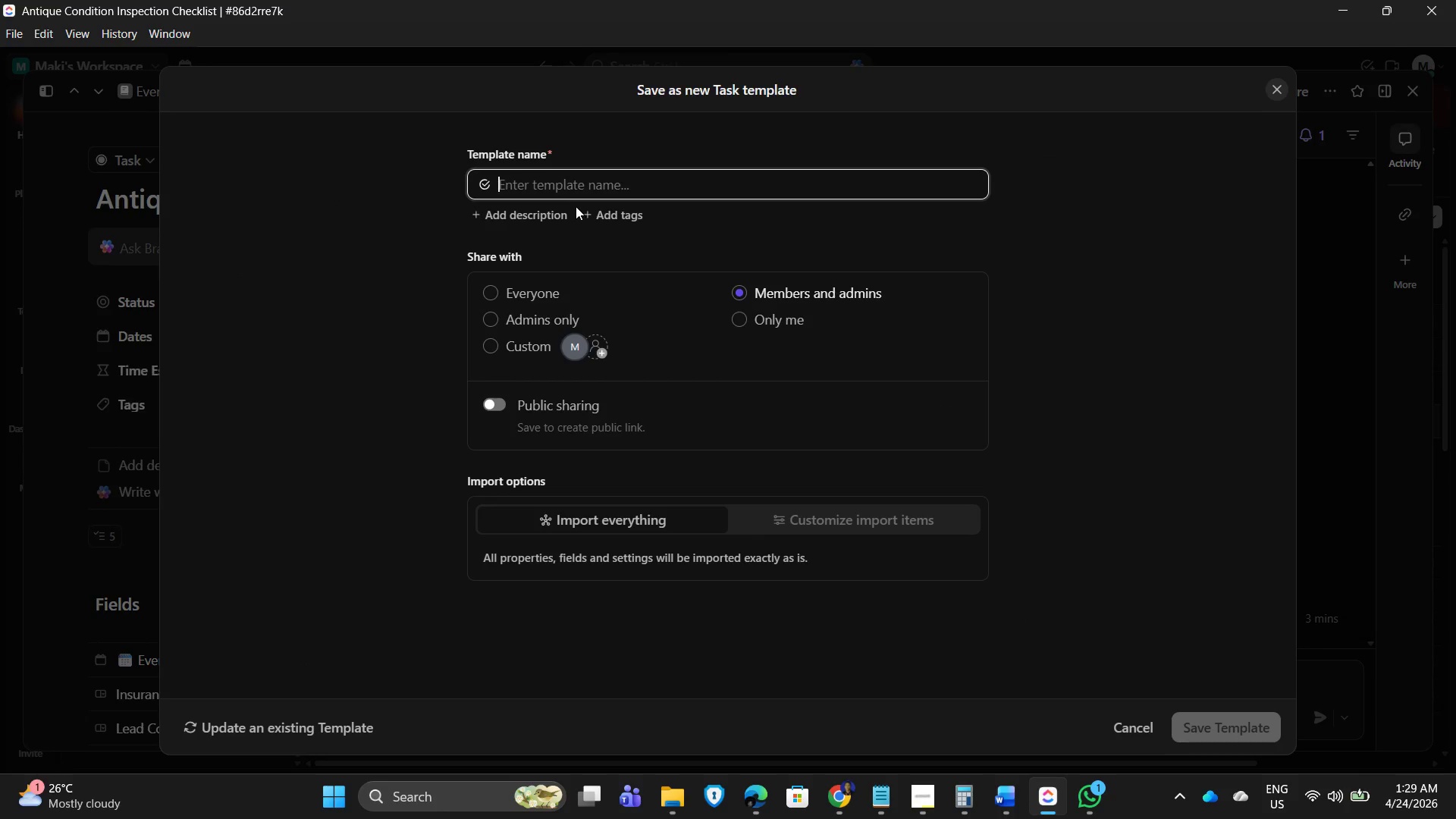 
key(Control+V)
 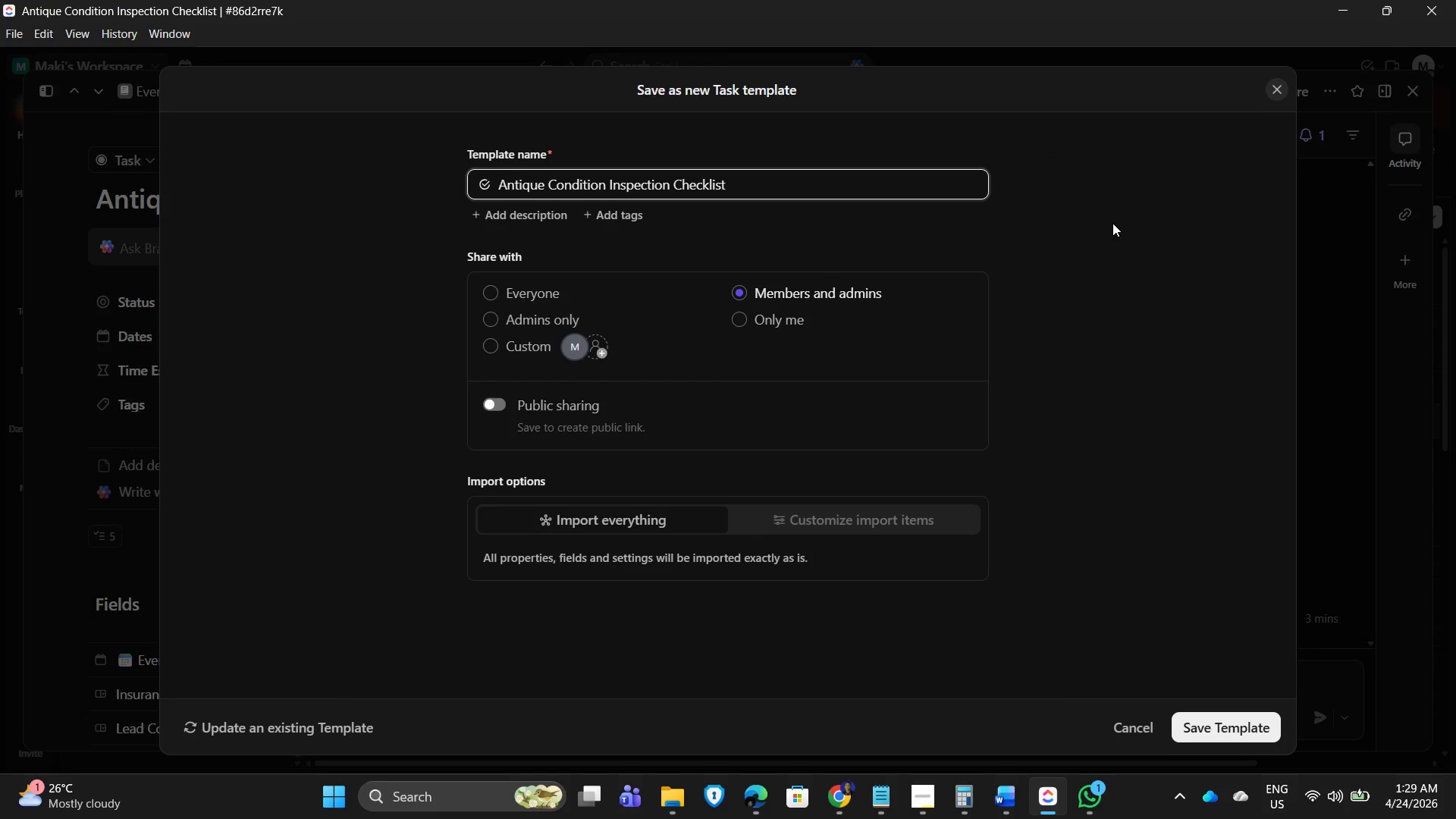 
left_click([1062, 222])
 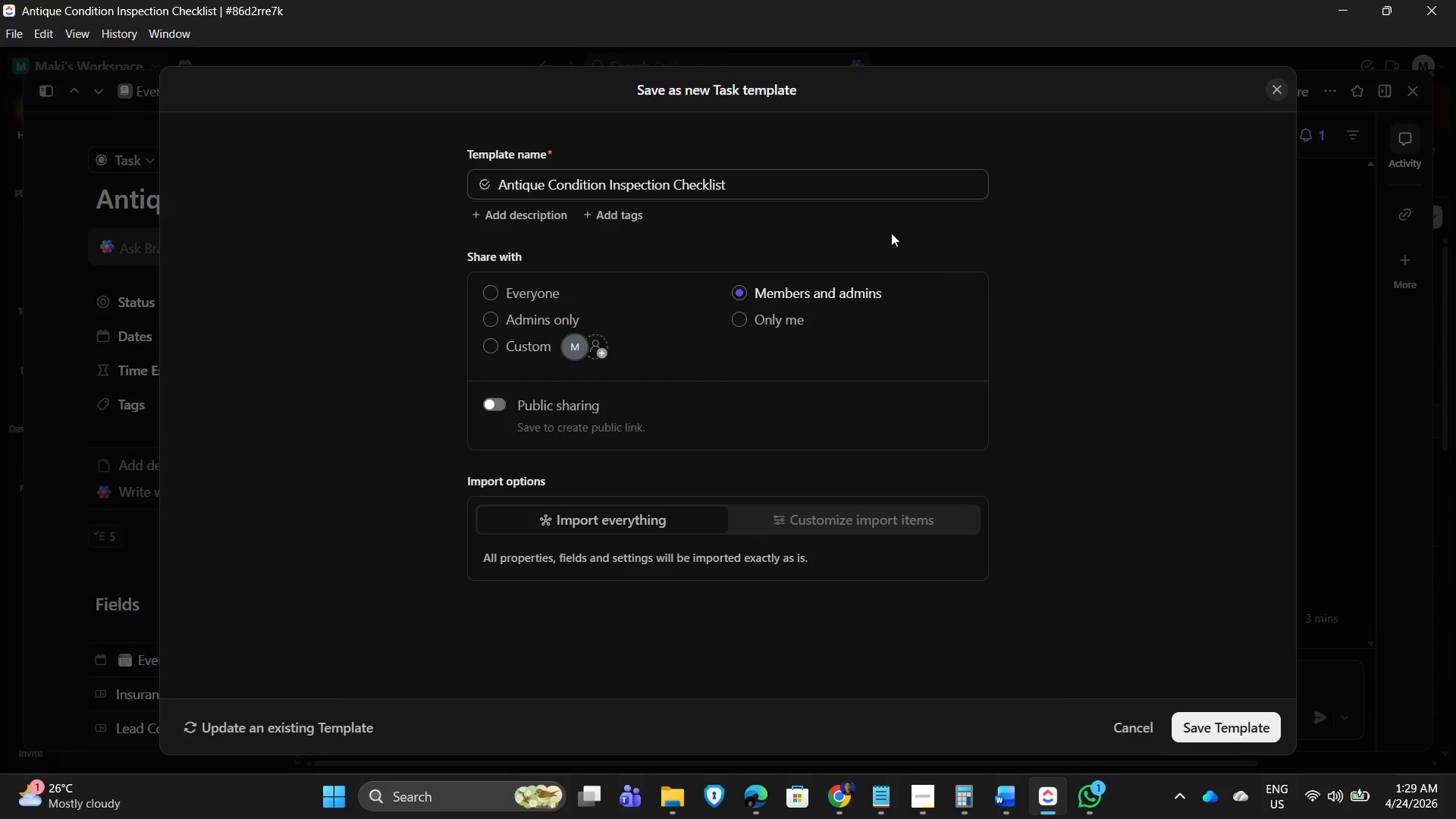 
left_click([781, 183])
 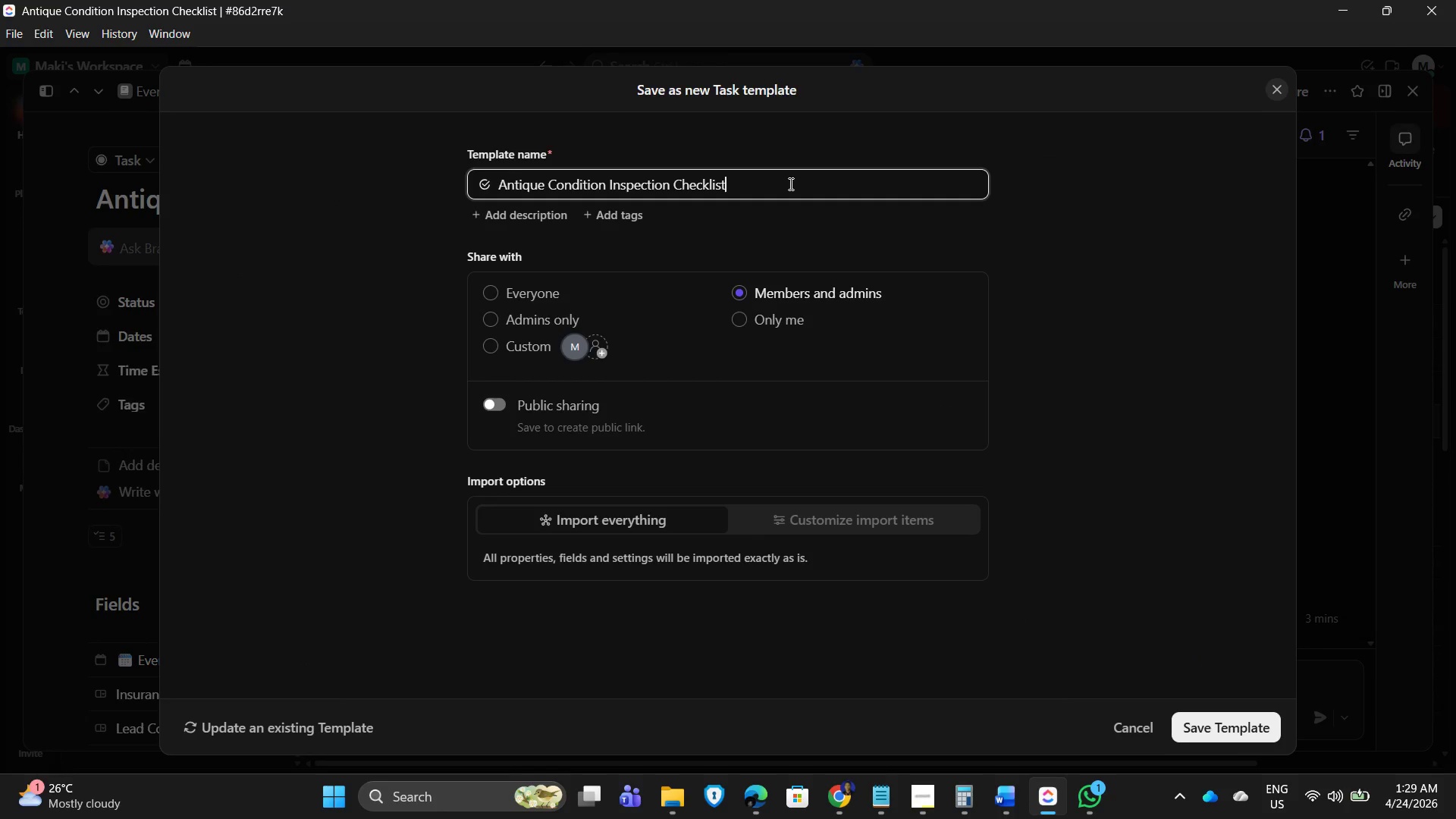 
type( Template)
 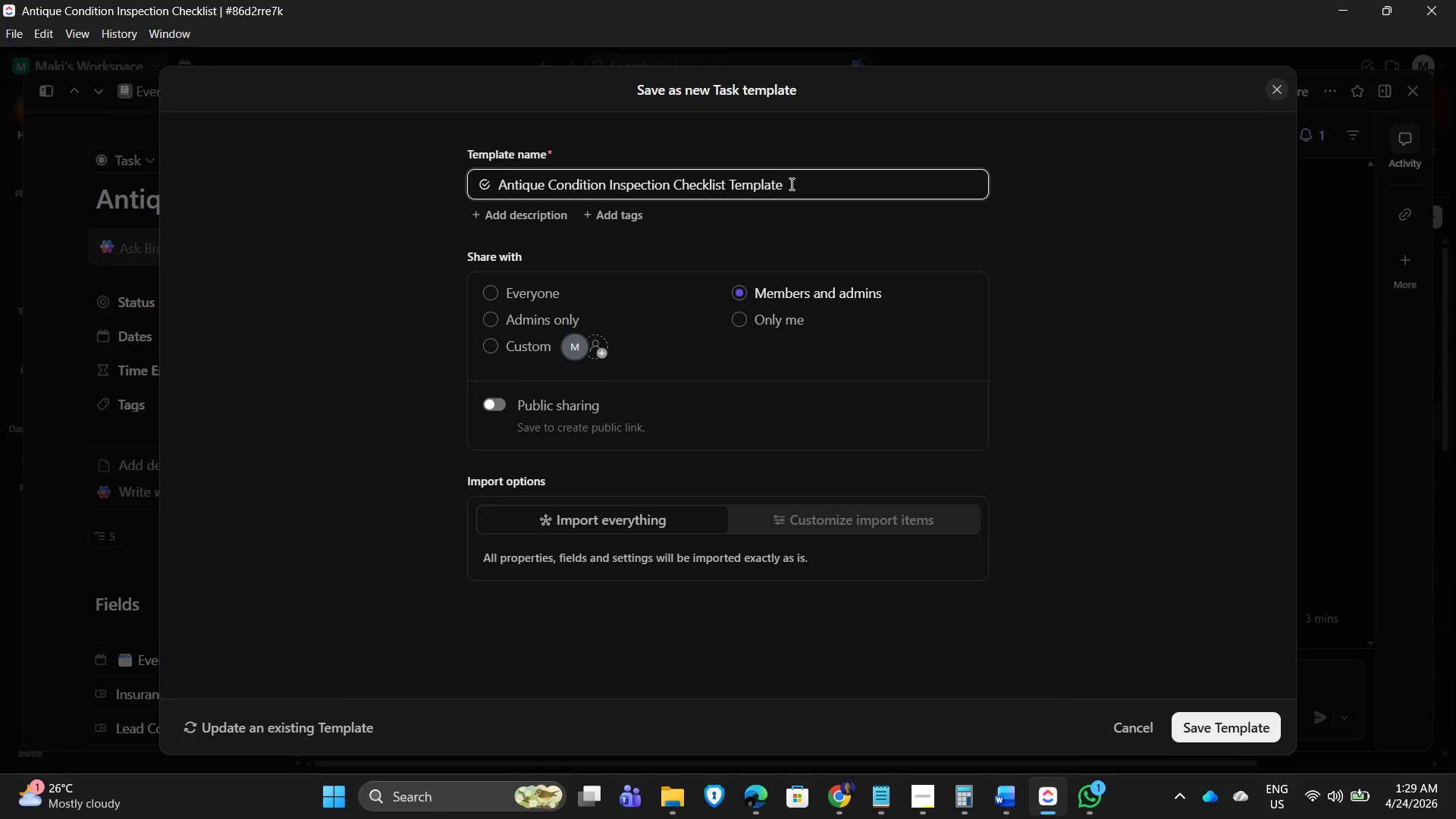 
left_click([1253, 730])
 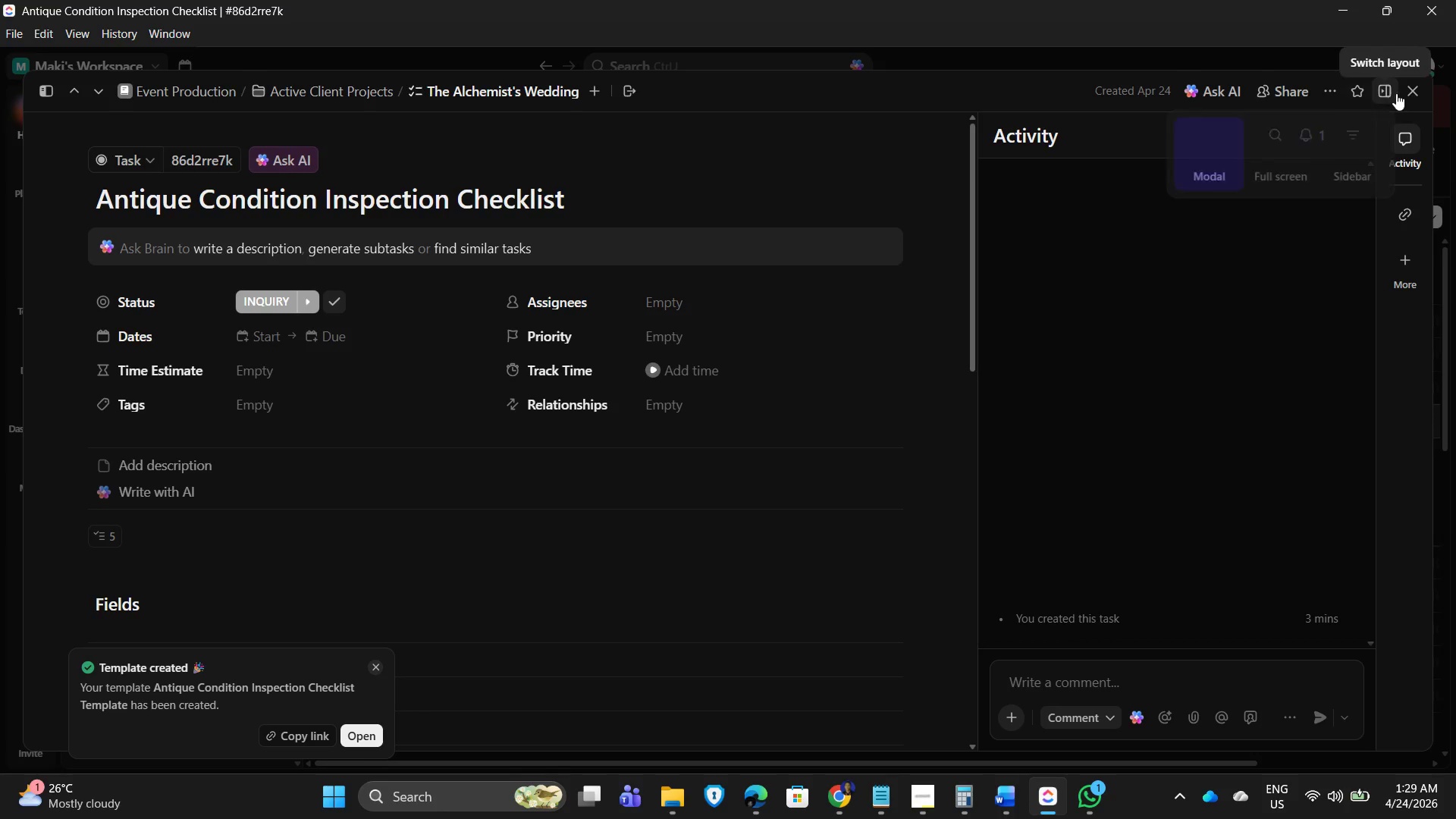 
left_click([1408, 90])
 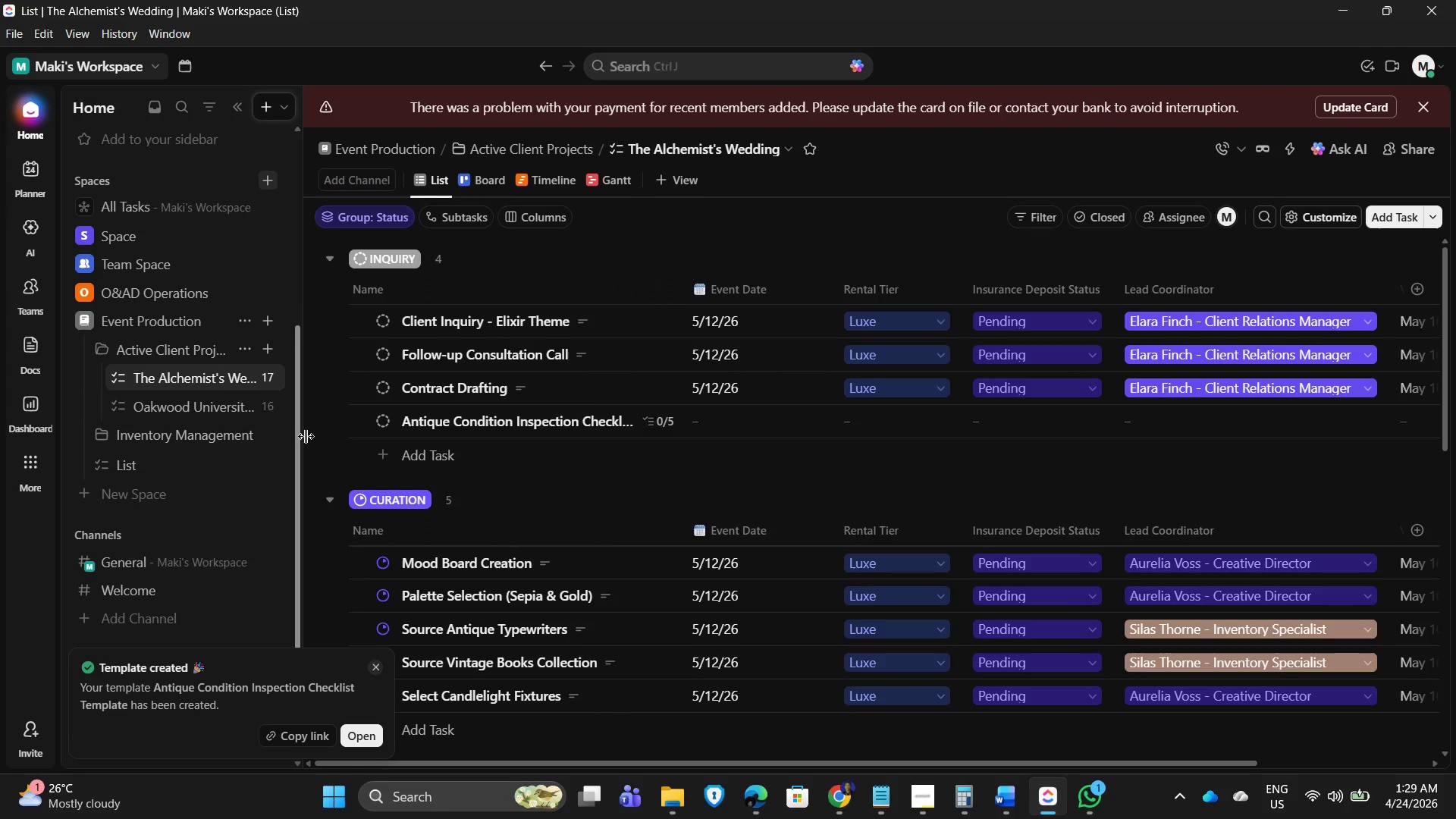 
left_click([332, 420])
 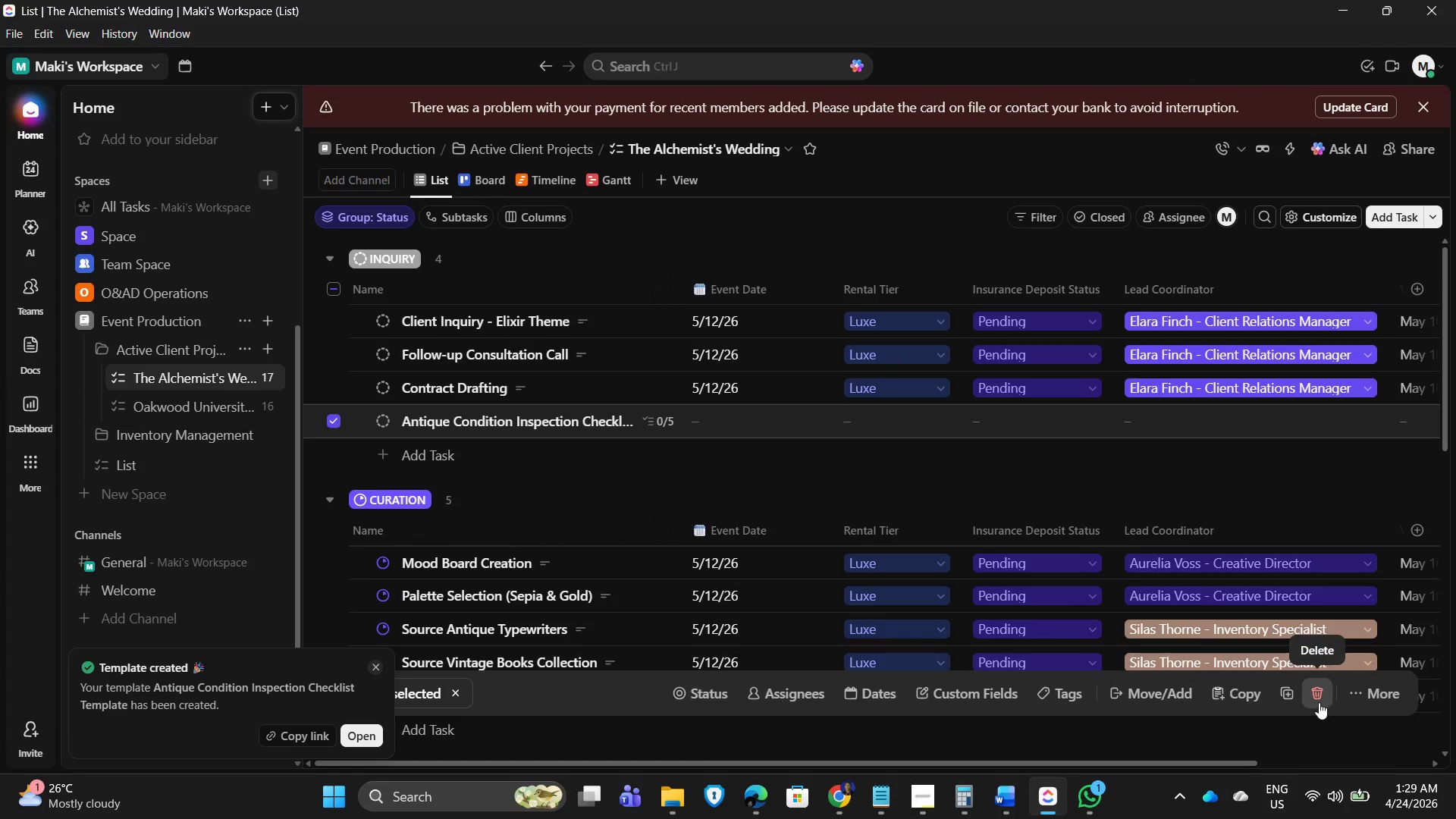 
left_click([1321, 700])
 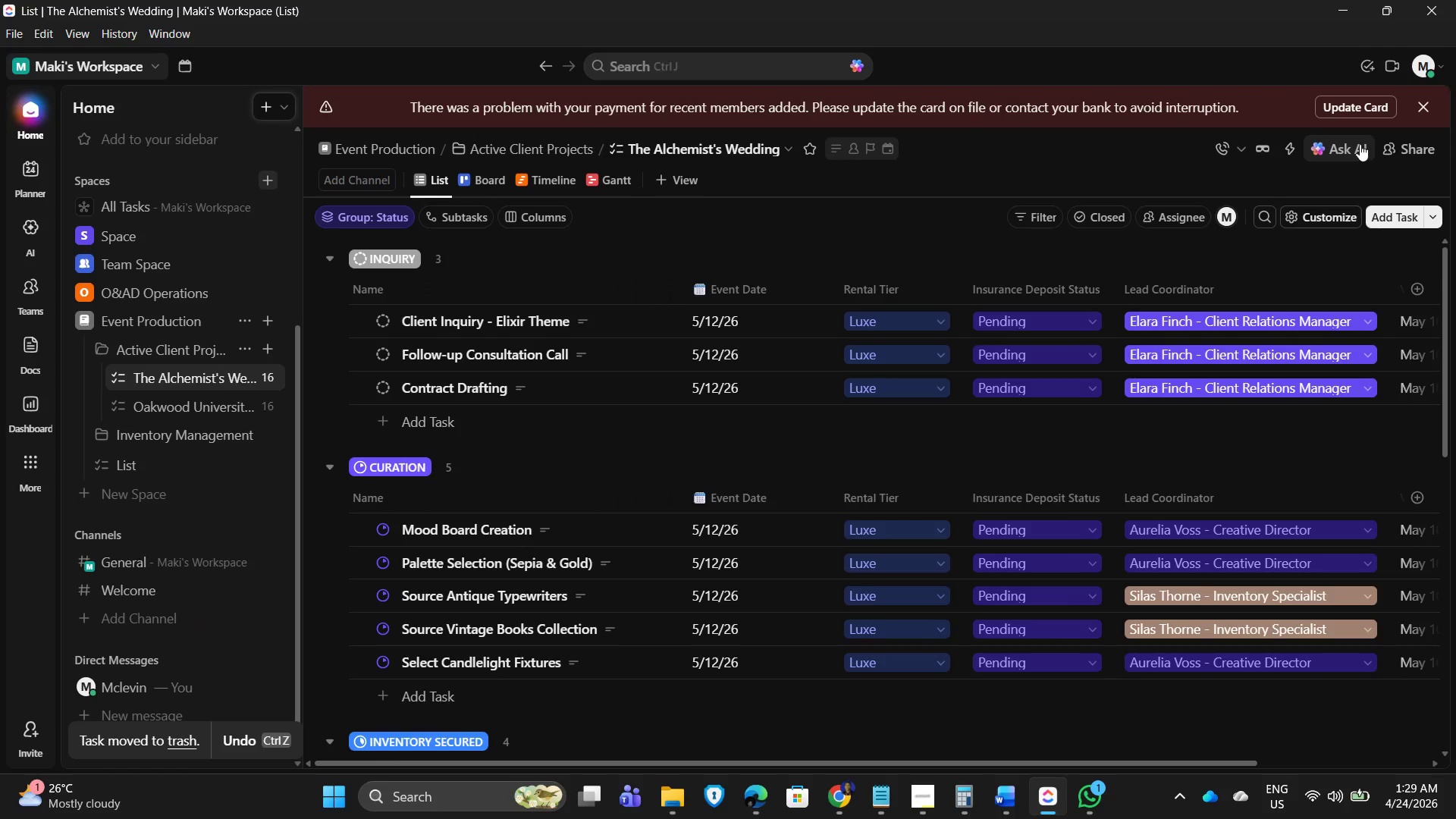 
left_click([1283, 152])
 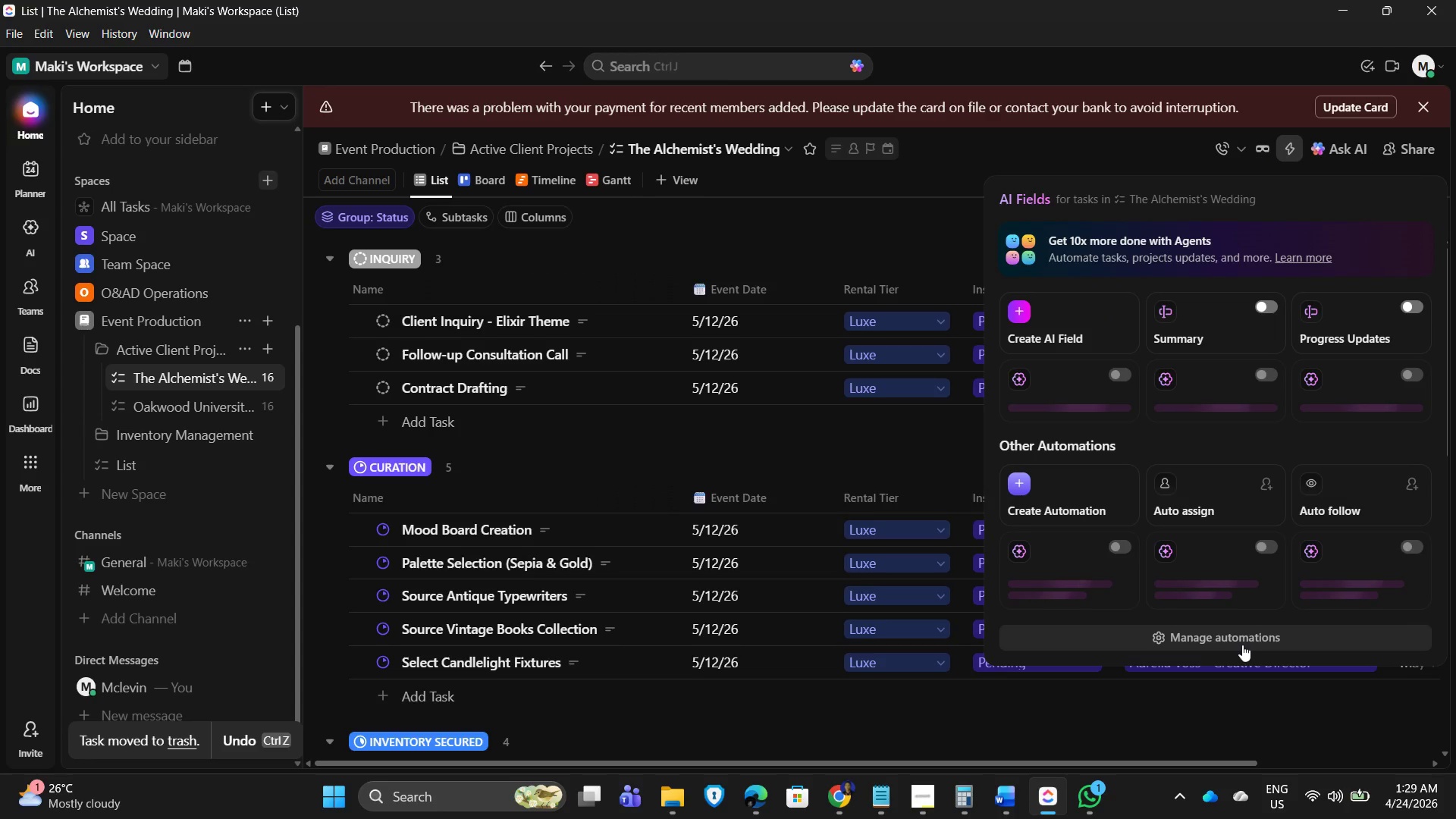 
left_click([1244, 641])
 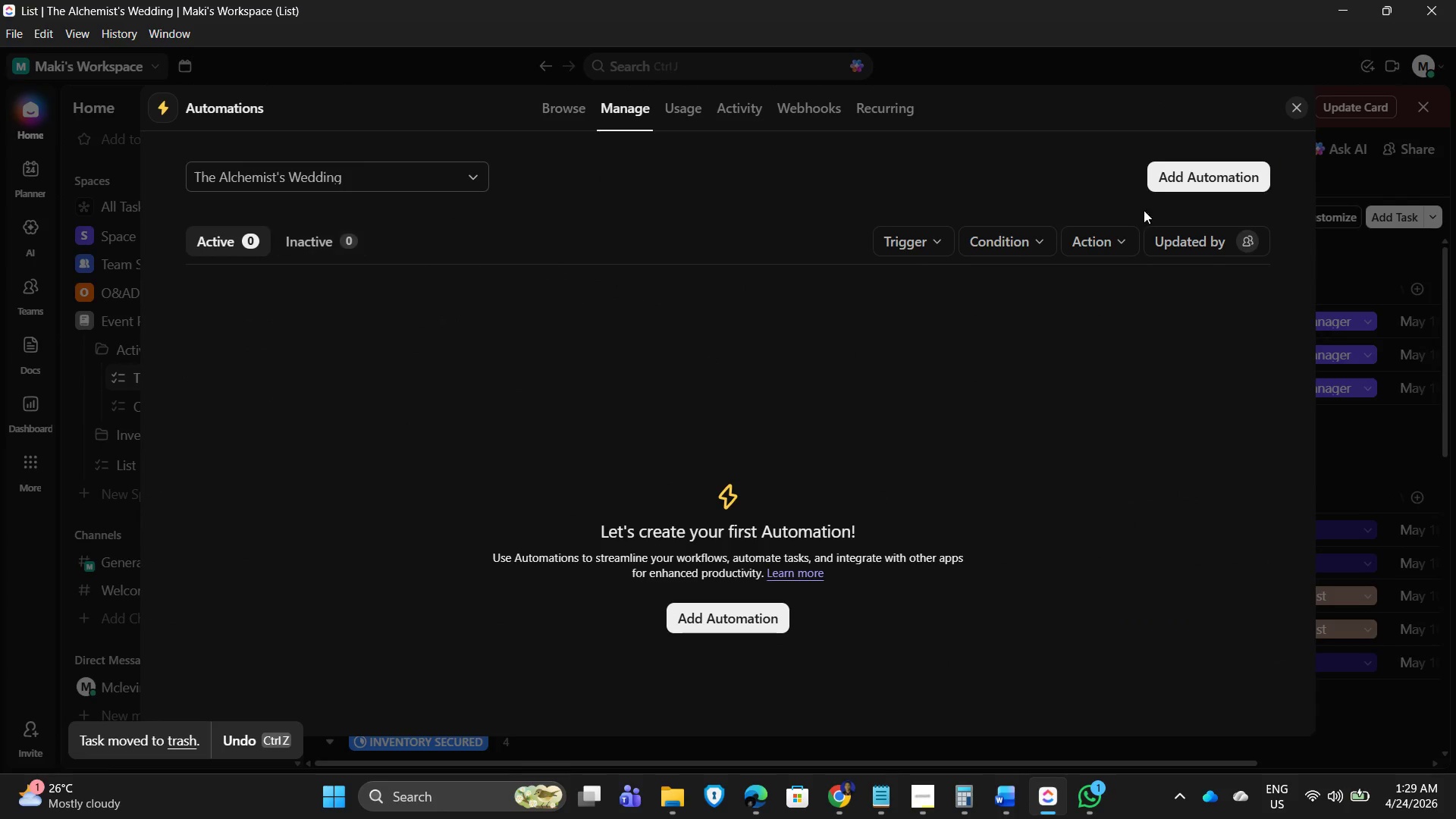 
left_click([1288, 106])
 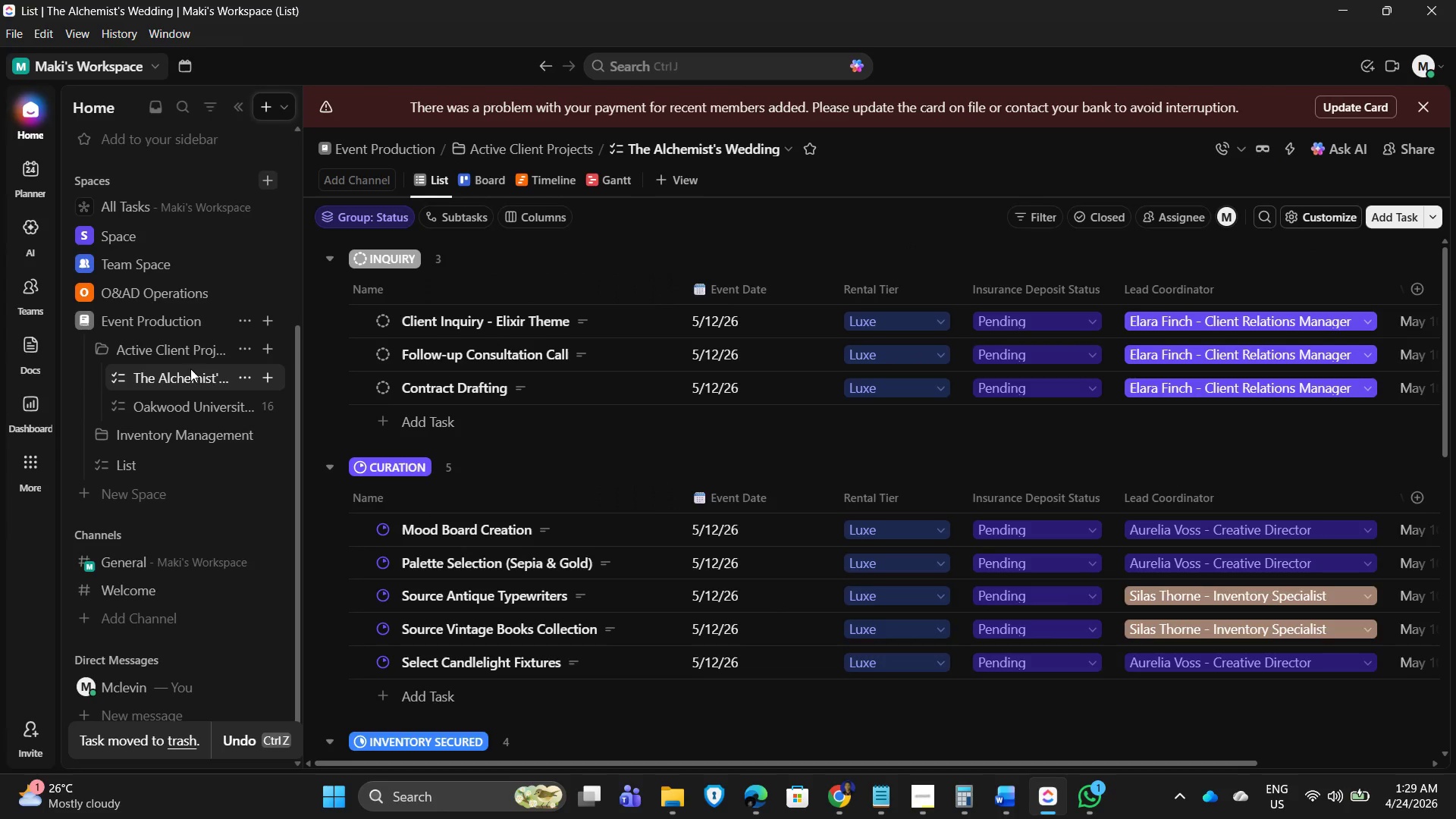 
left_click([165, 406])
 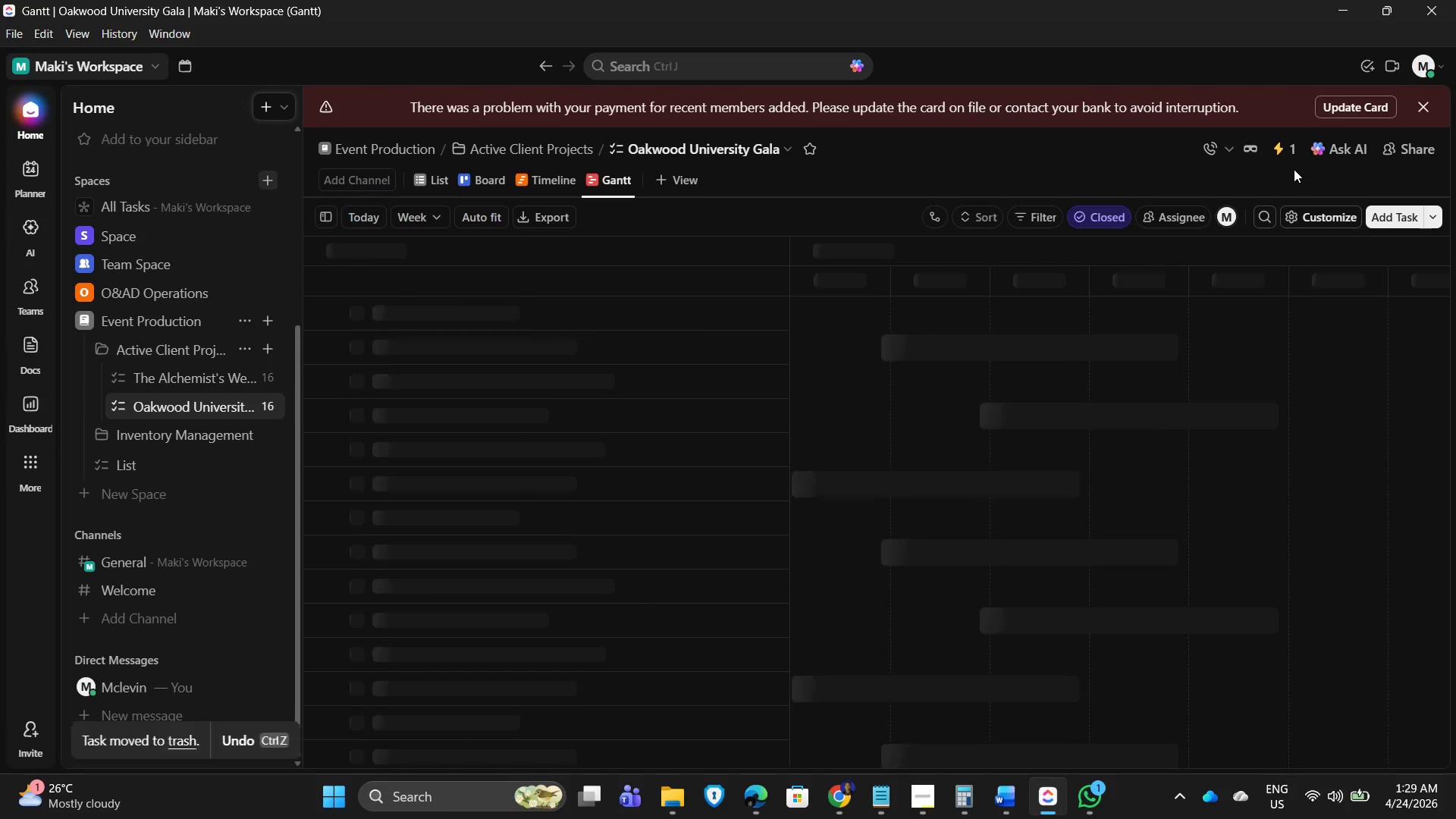 
left_click([1287, 149])
 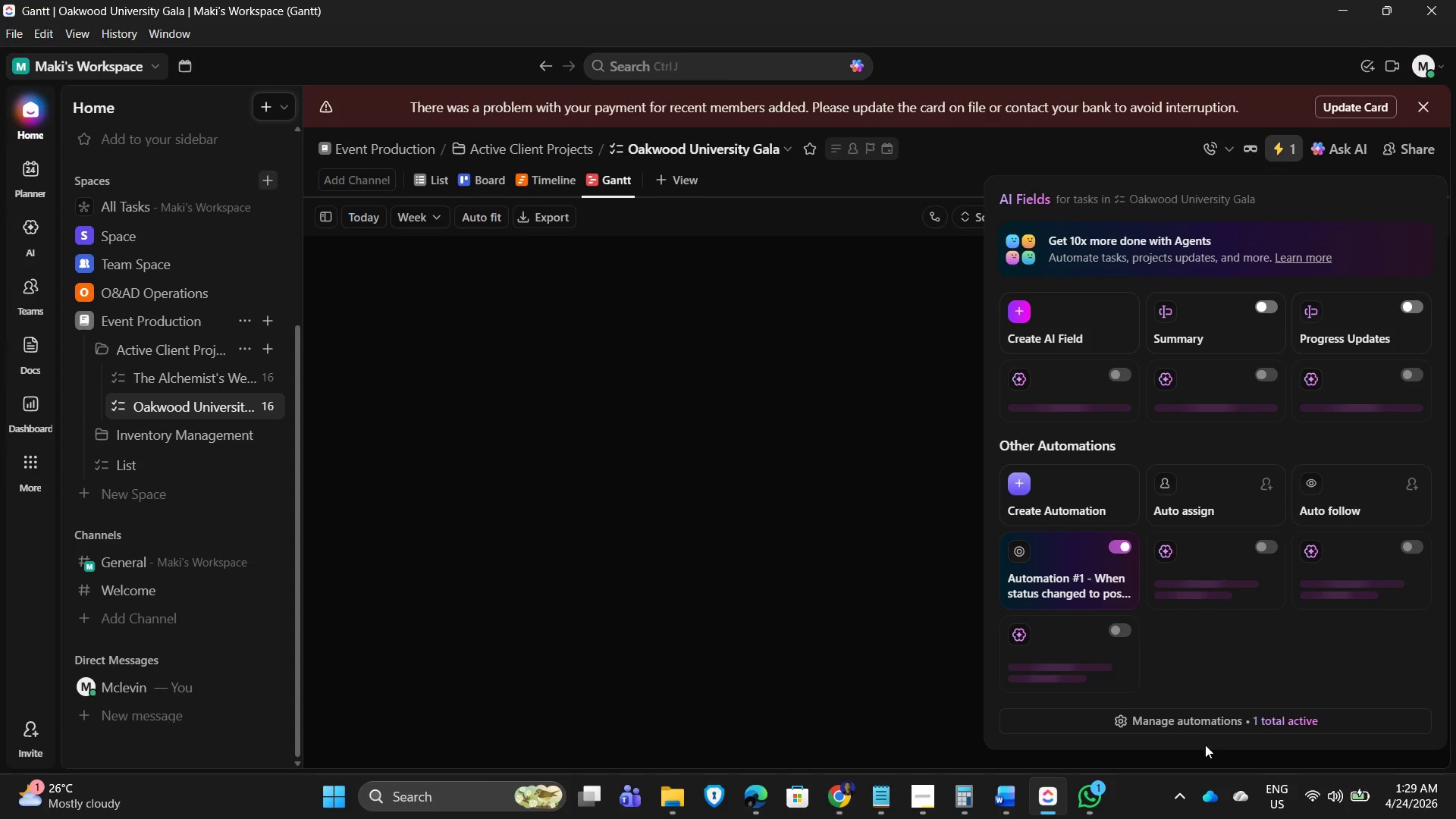 
left_click([1225, 721])
 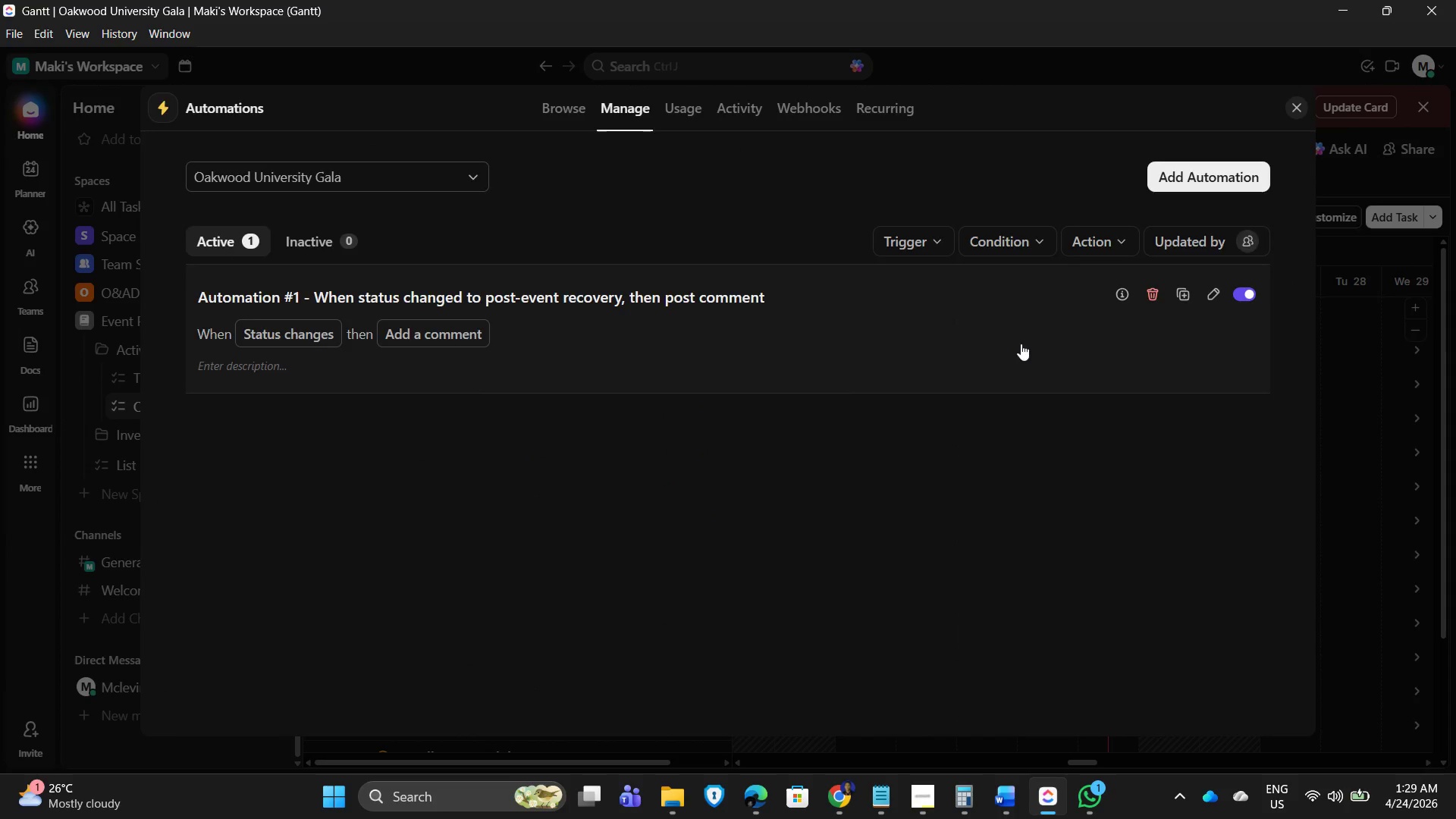 
left_click([1106, 311])
 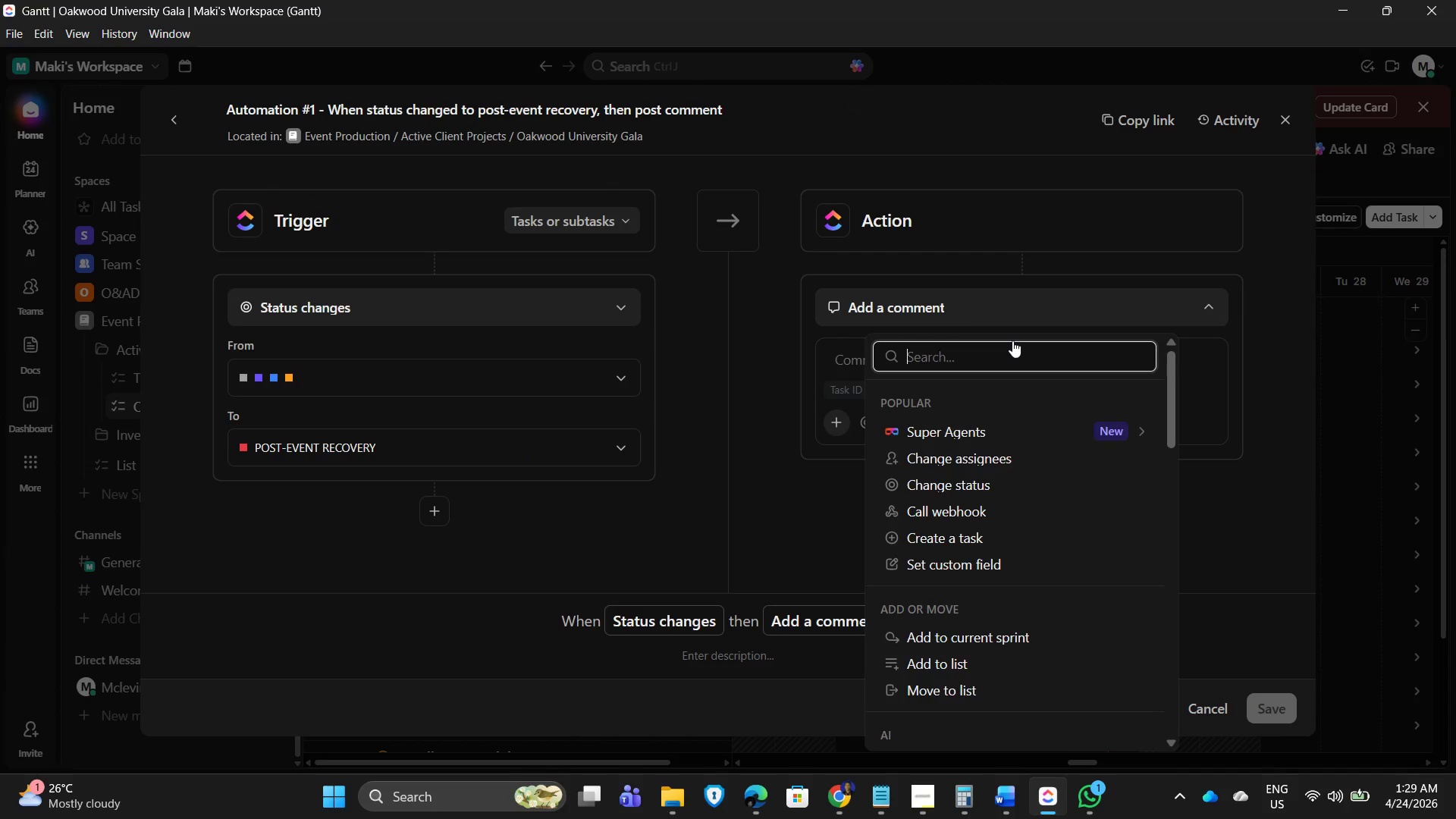 
type(template)
 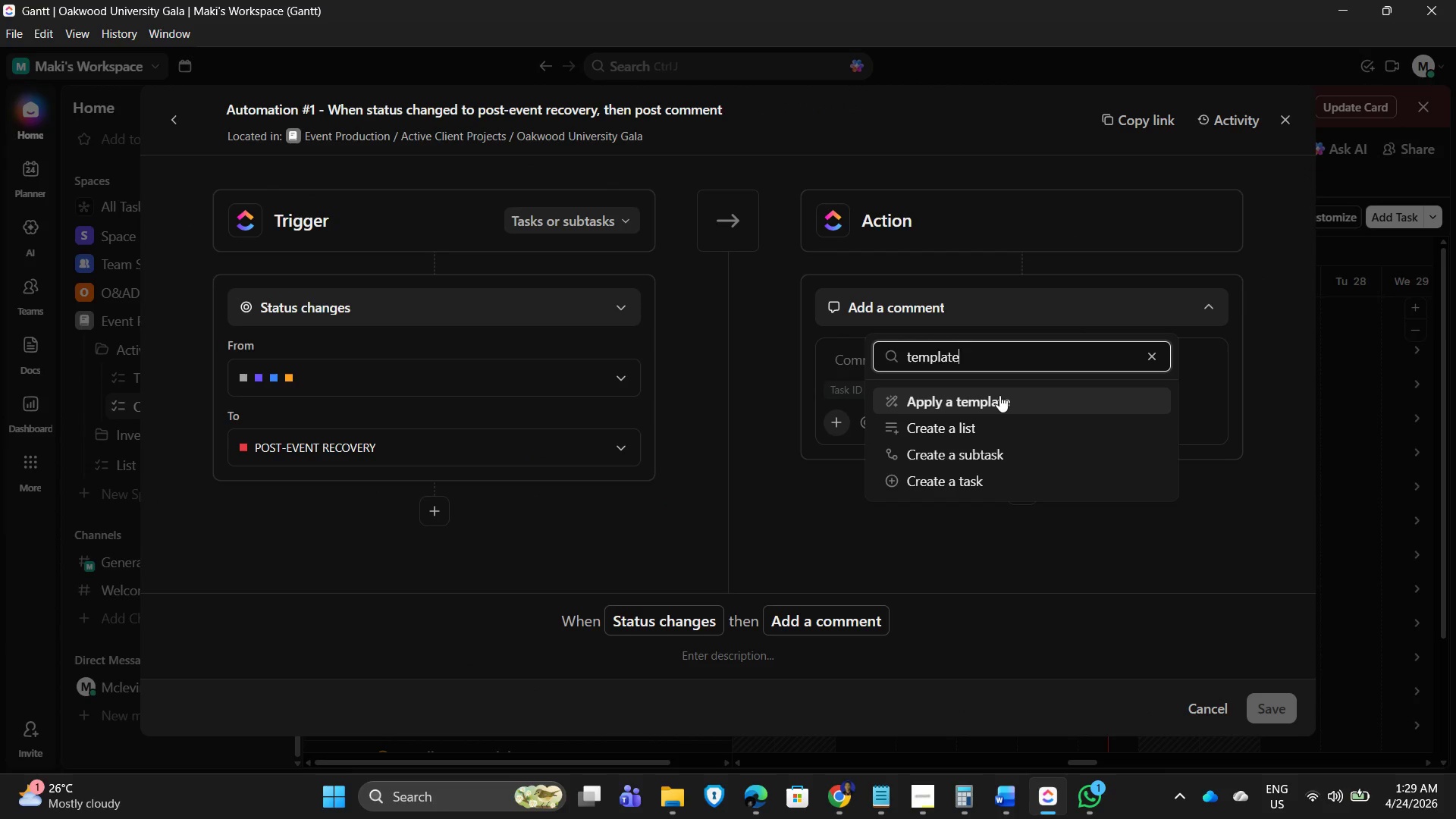 
left_click([996, 399])
 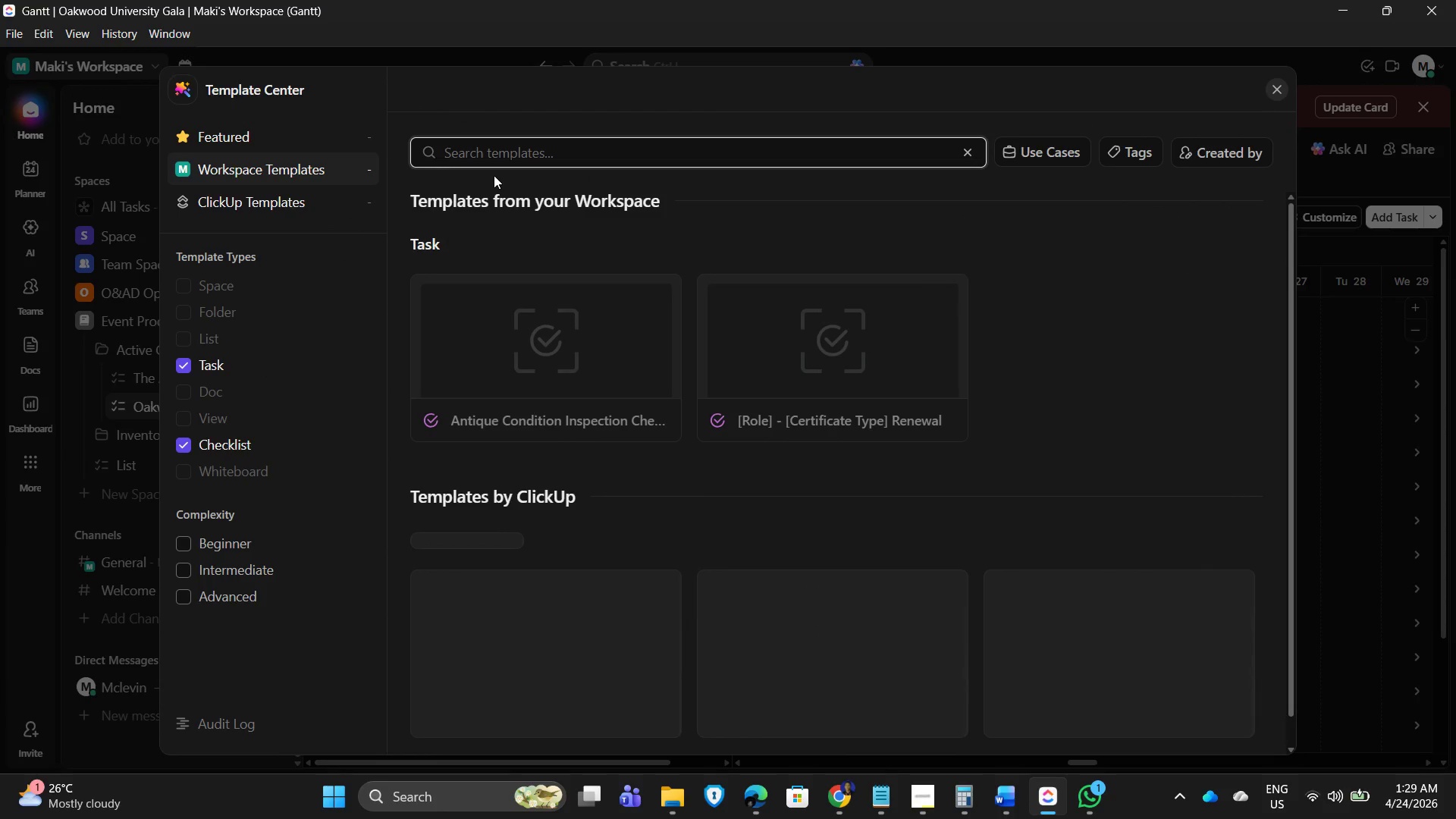 
left_click([529, 371])
 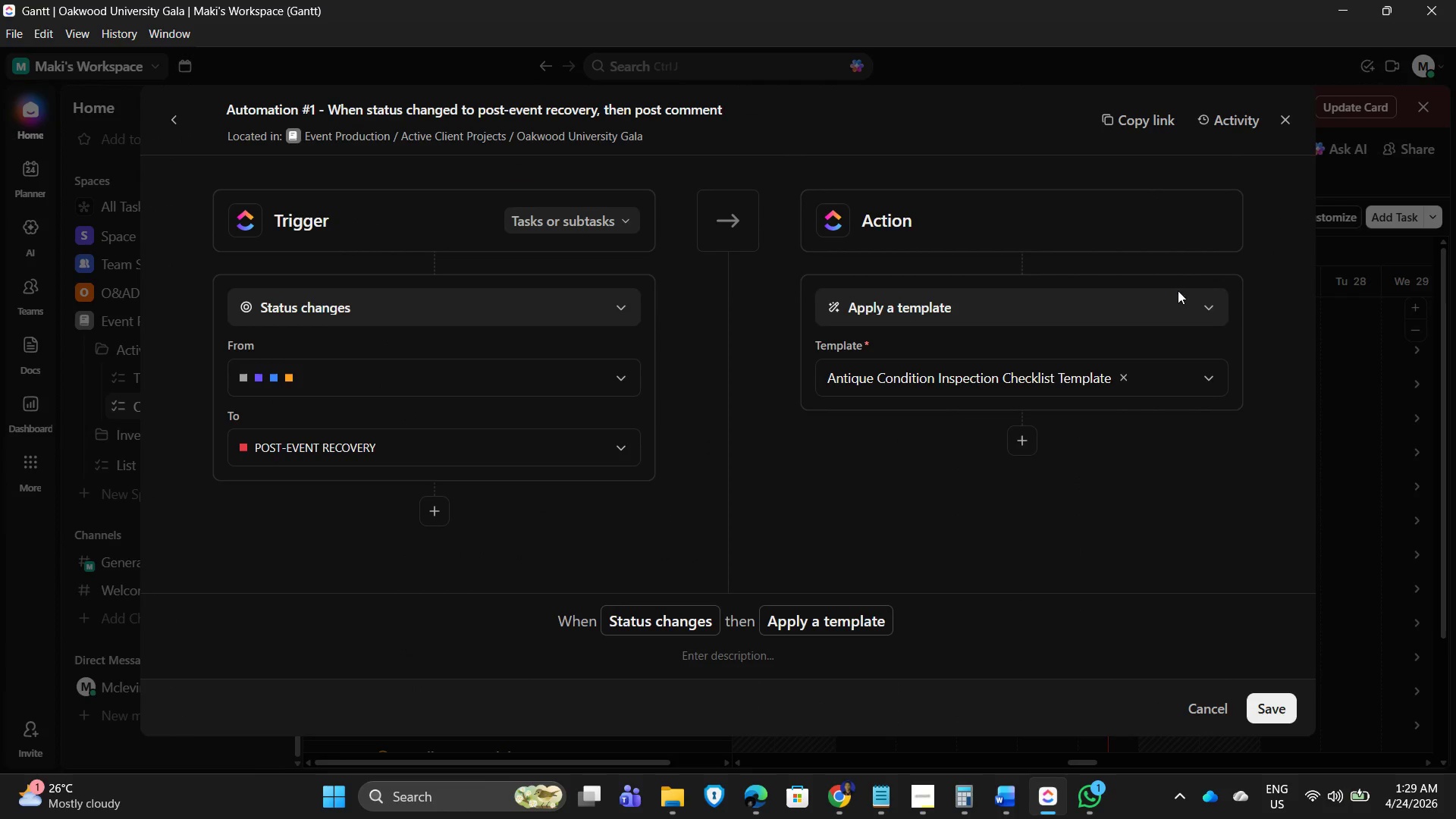 
left_click([1278, 704])
 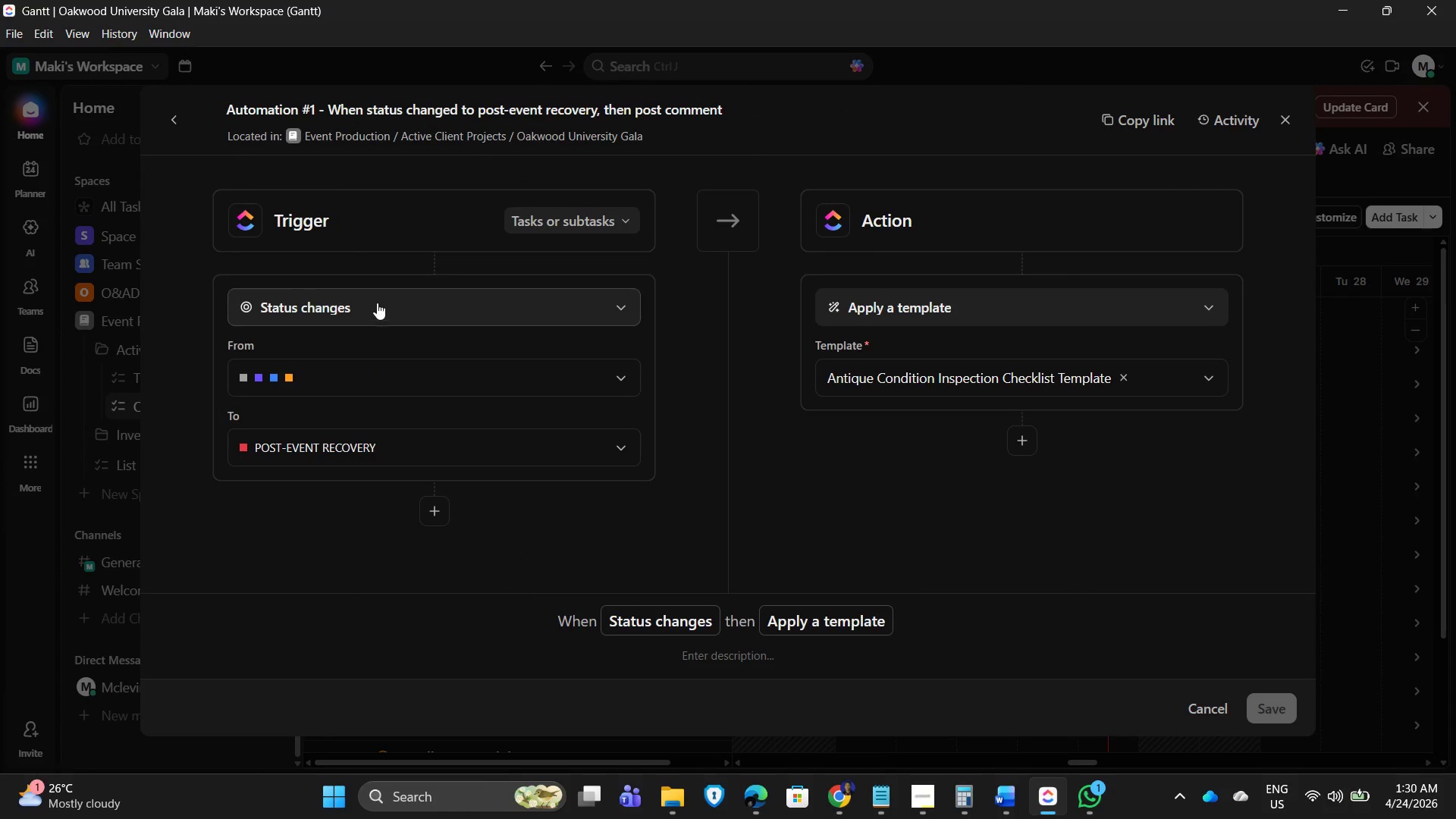 
wait(9.58)
 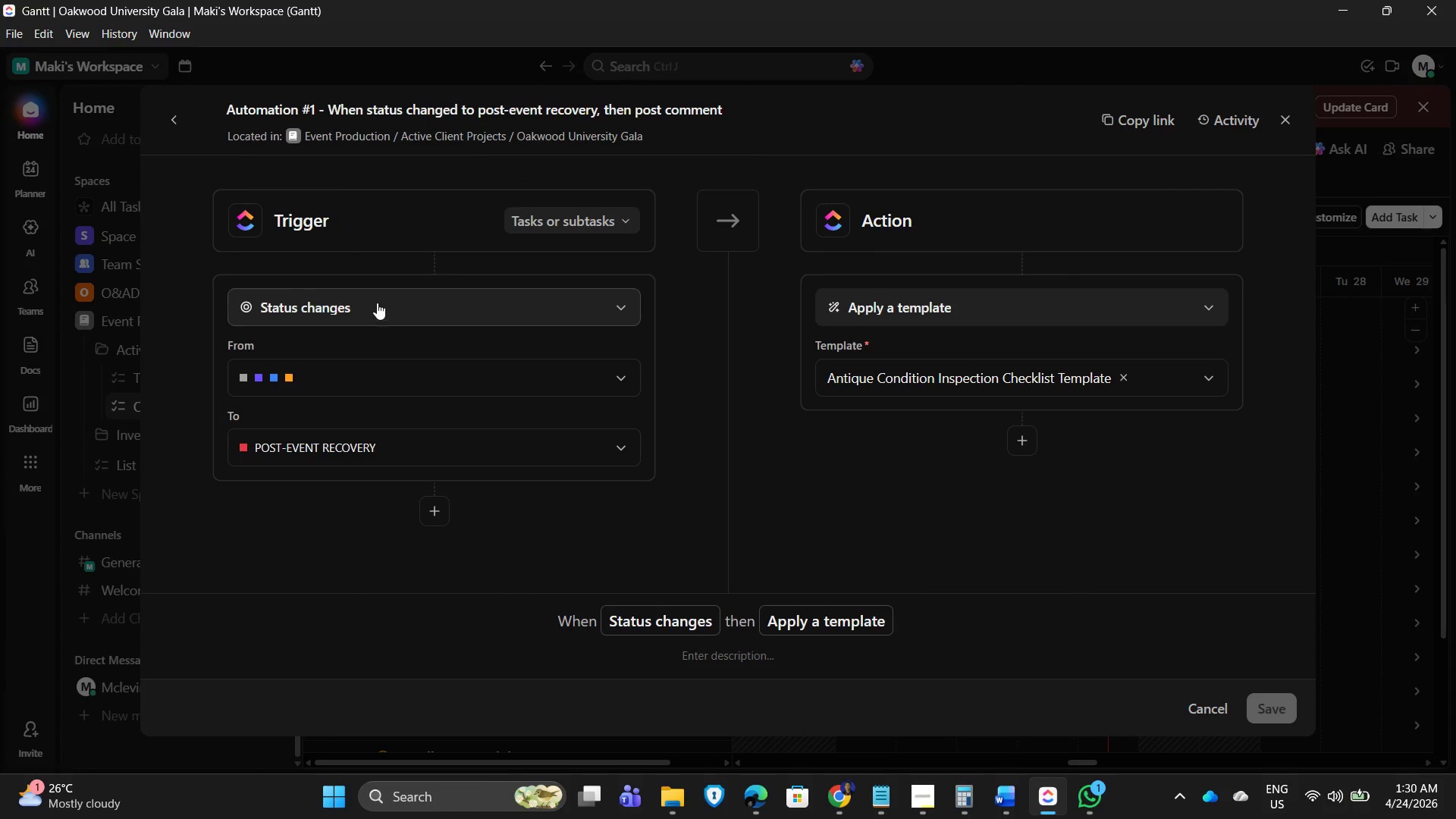 
left_click([1028, 443])
 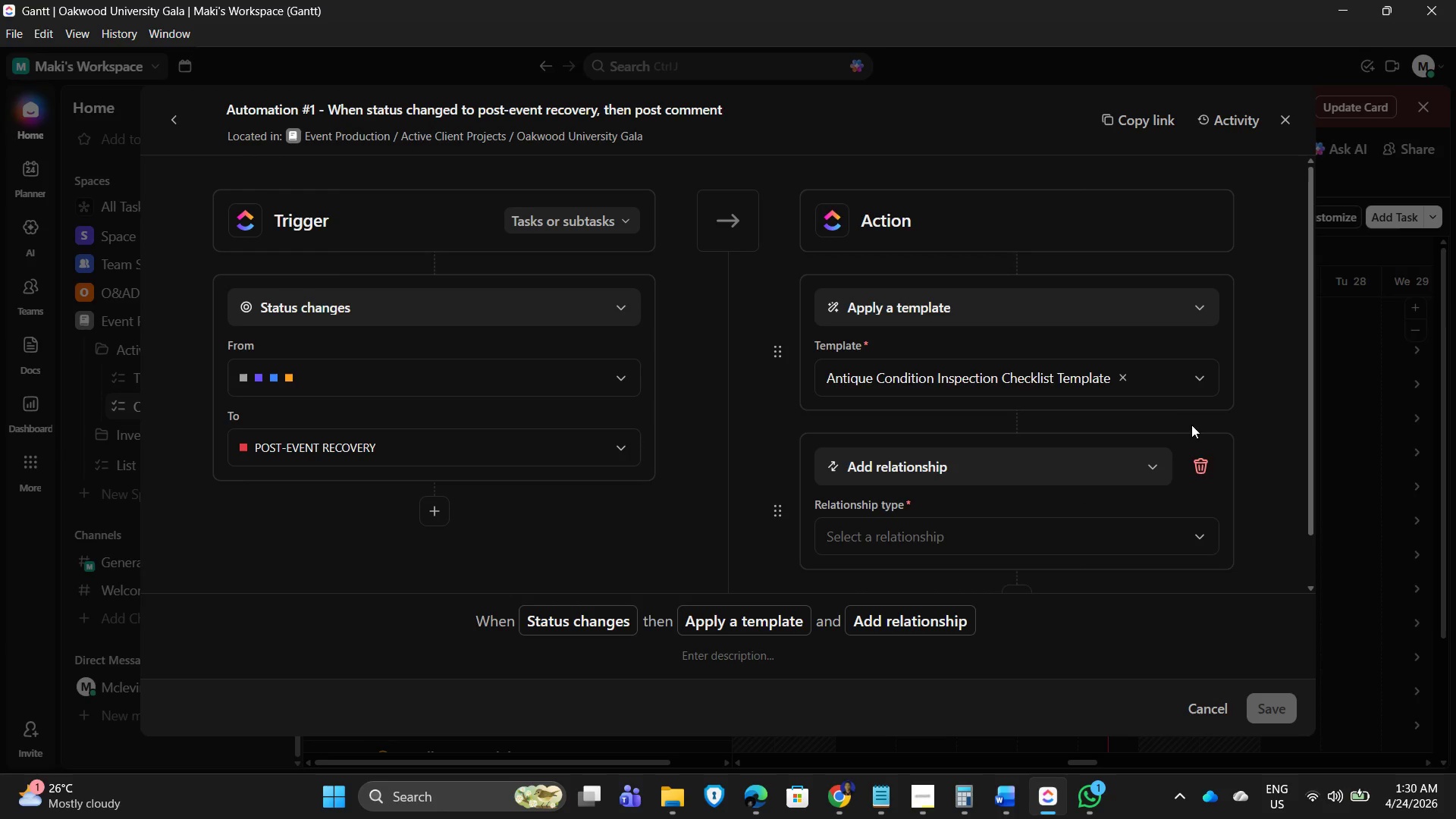 
left_click([1021, 395])
 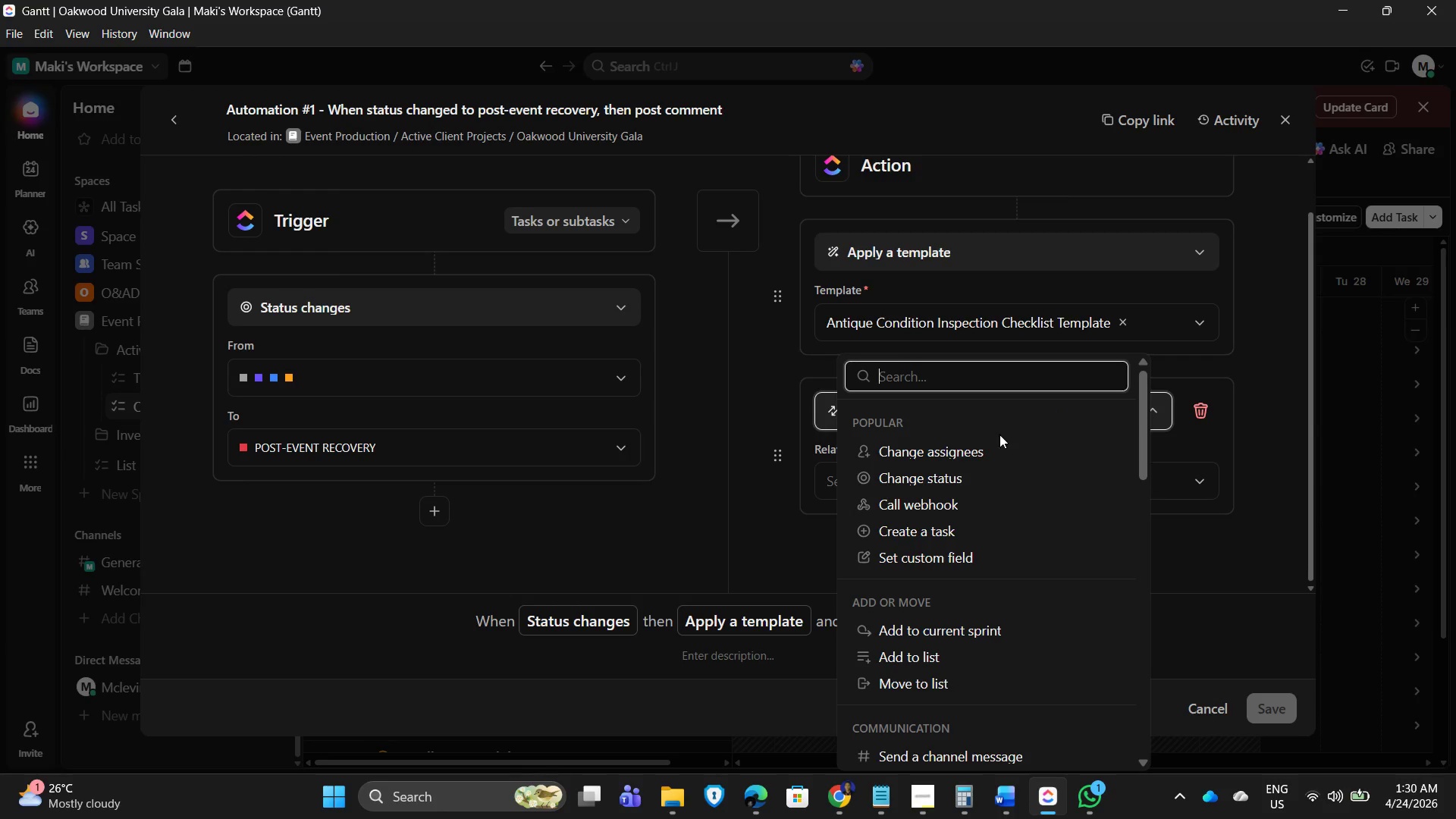 
scroll: coordinate [1195, 423], scroll_direction: down, amount: 2.0
 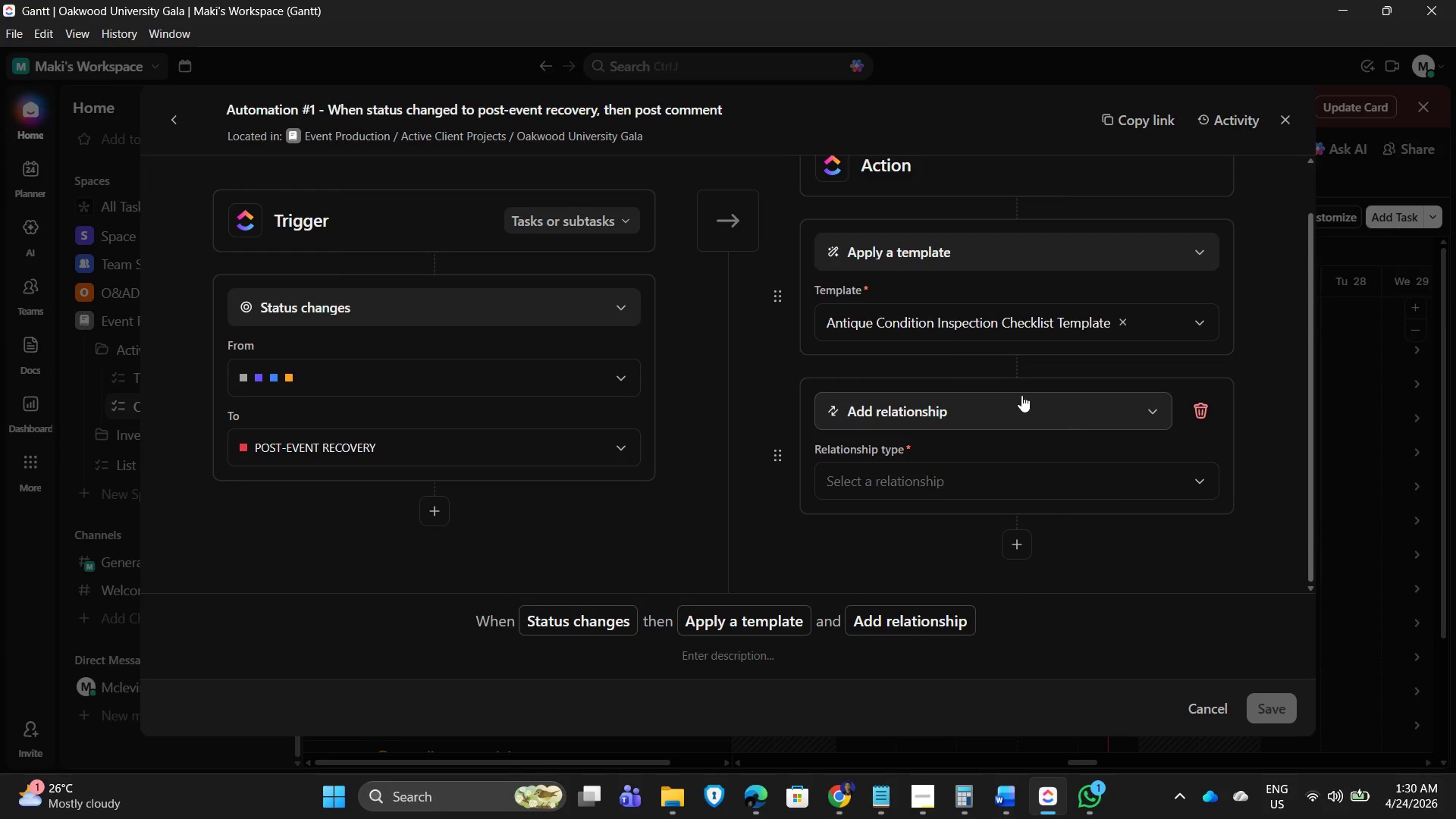 
left_click([992, 444])
 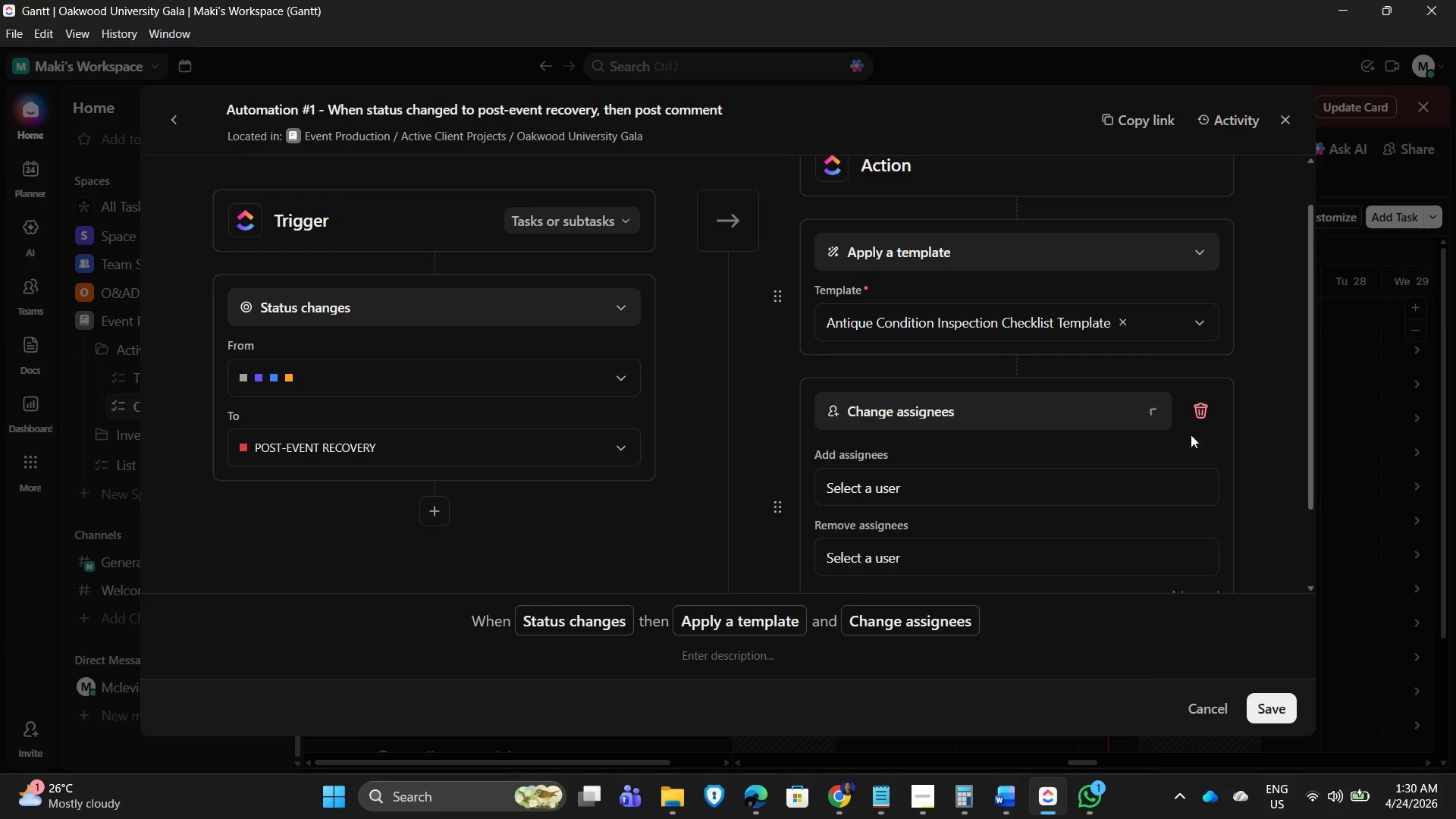 
scroll: coordinate [1191, 437], scroll_direction: down, amount: 2.0
 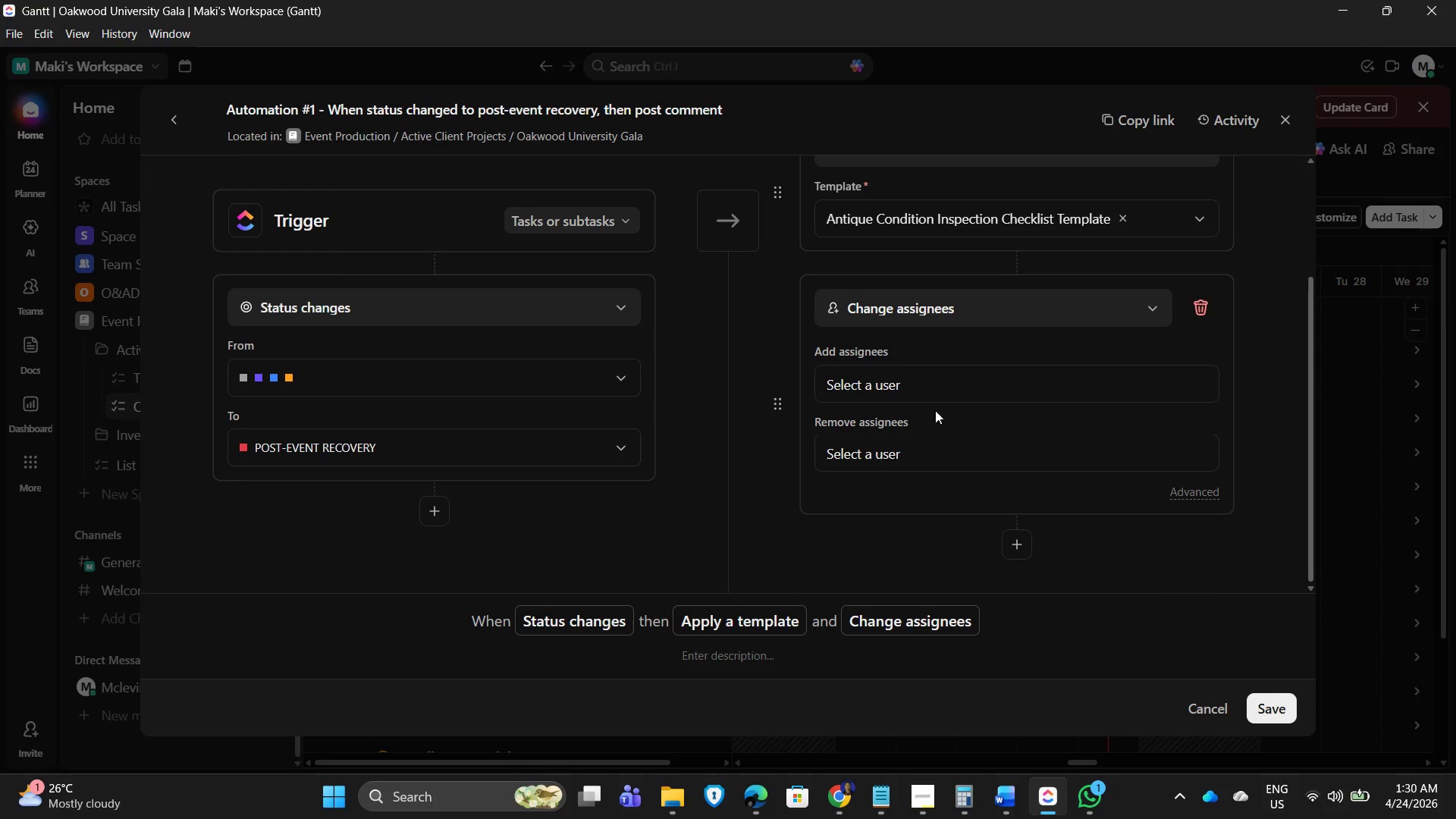 
left_click([939, 389])
 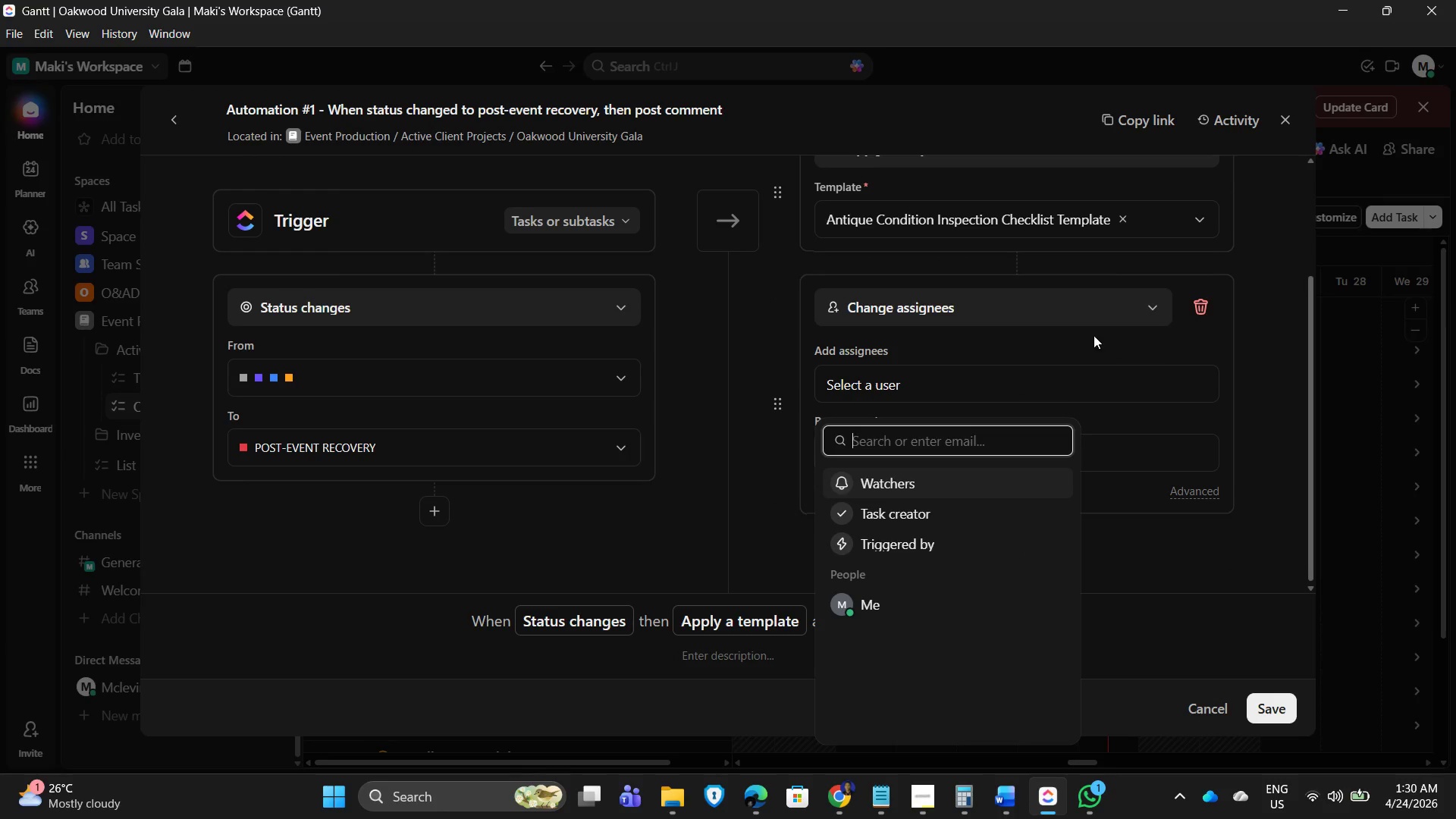 
double_click([1163, 305])
 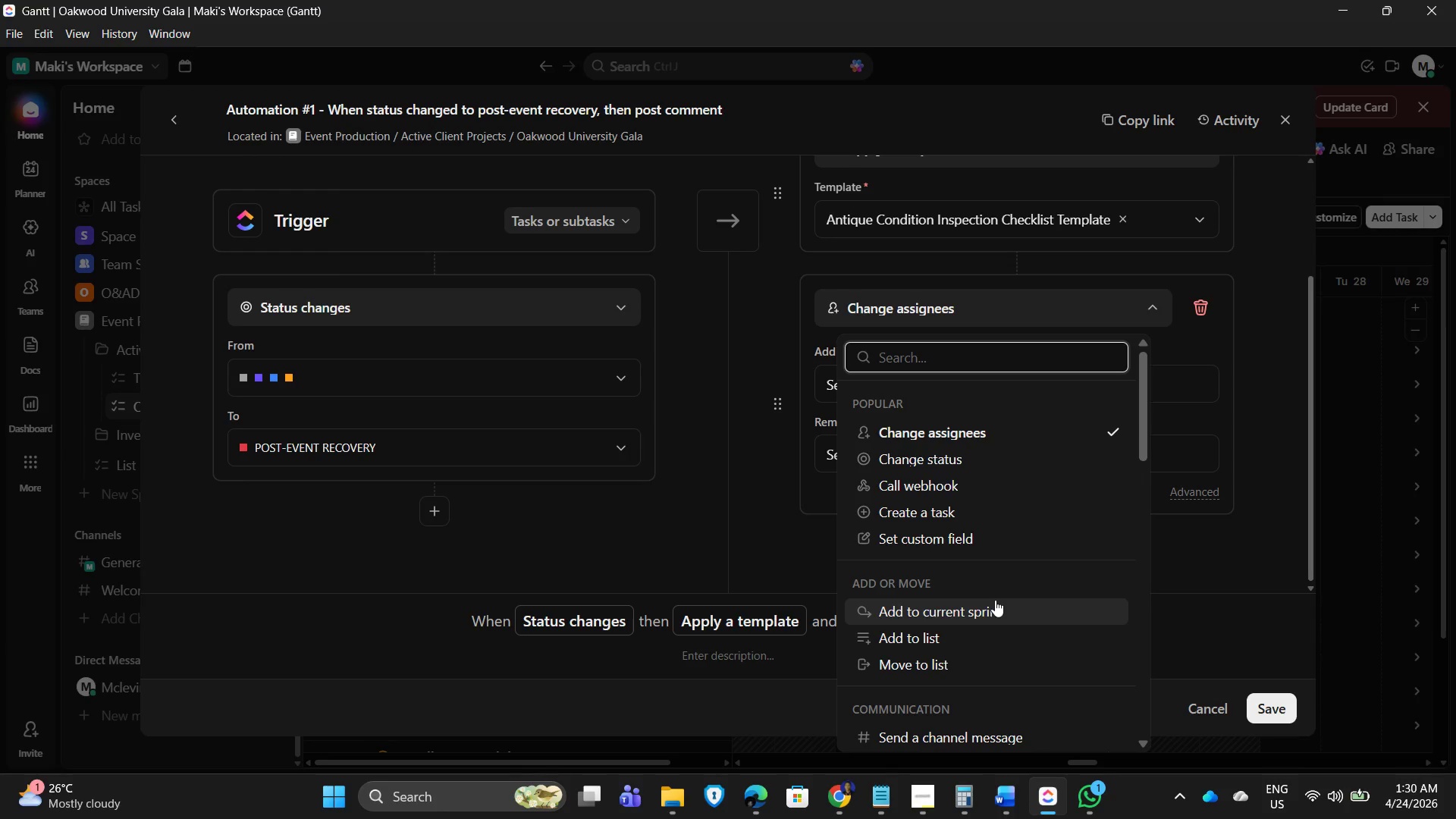 
wait(6.03)
 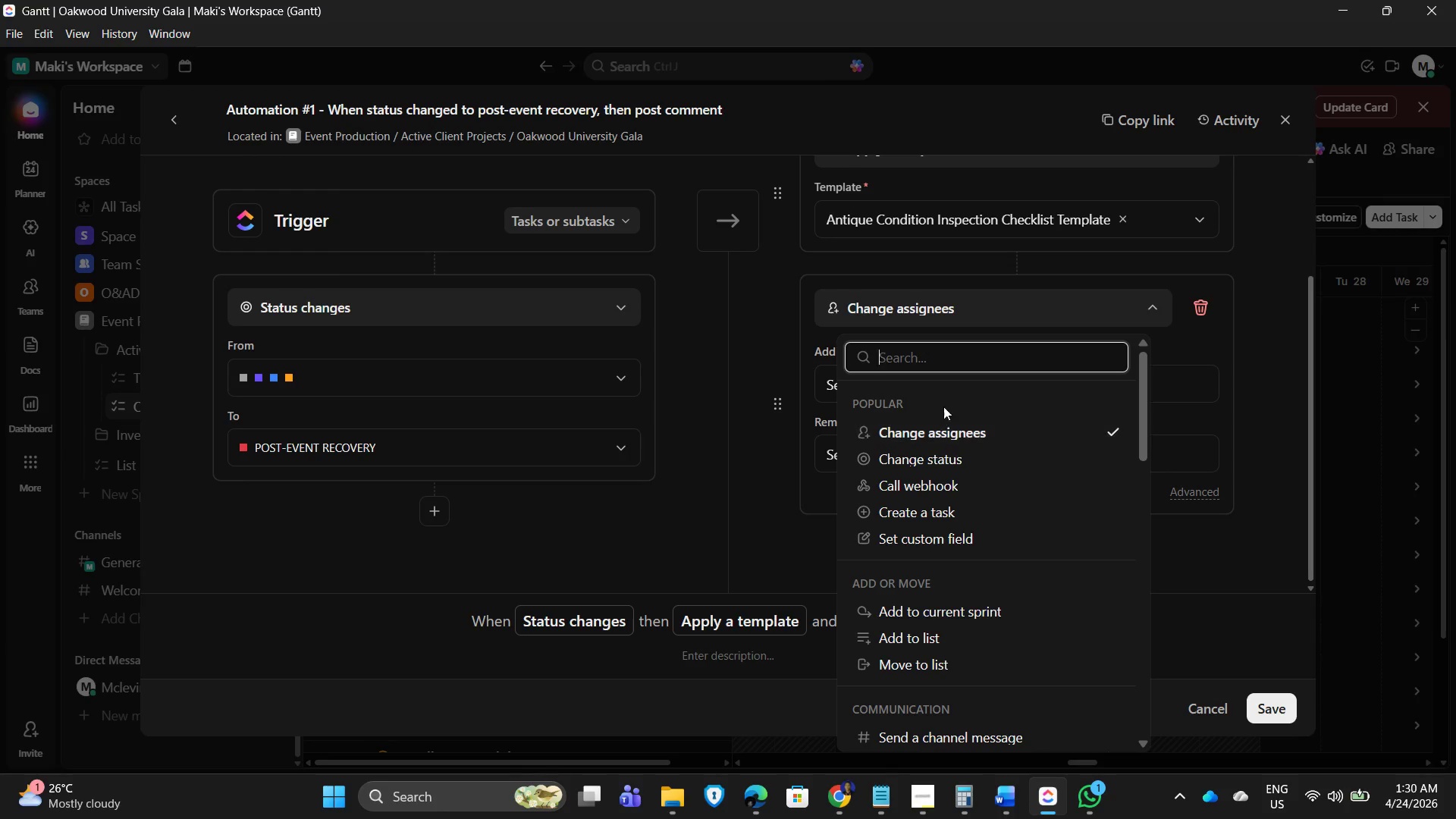 
scroll: coordinate [932, 576], scroll_direction: down, amount: 10.0
 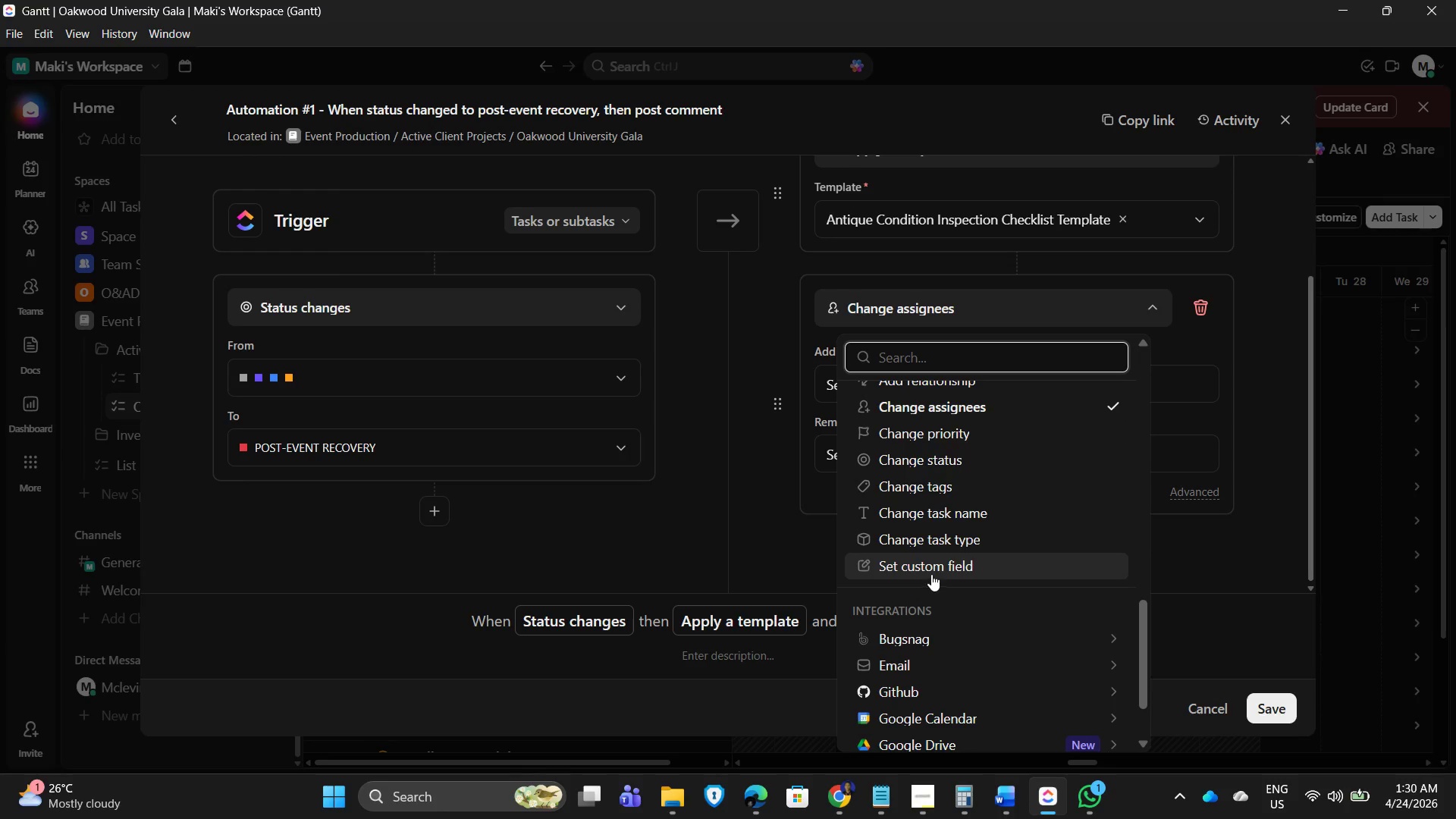 
scroll: coordinate [931, 574], scroll_direction: down, amount: 2.0
 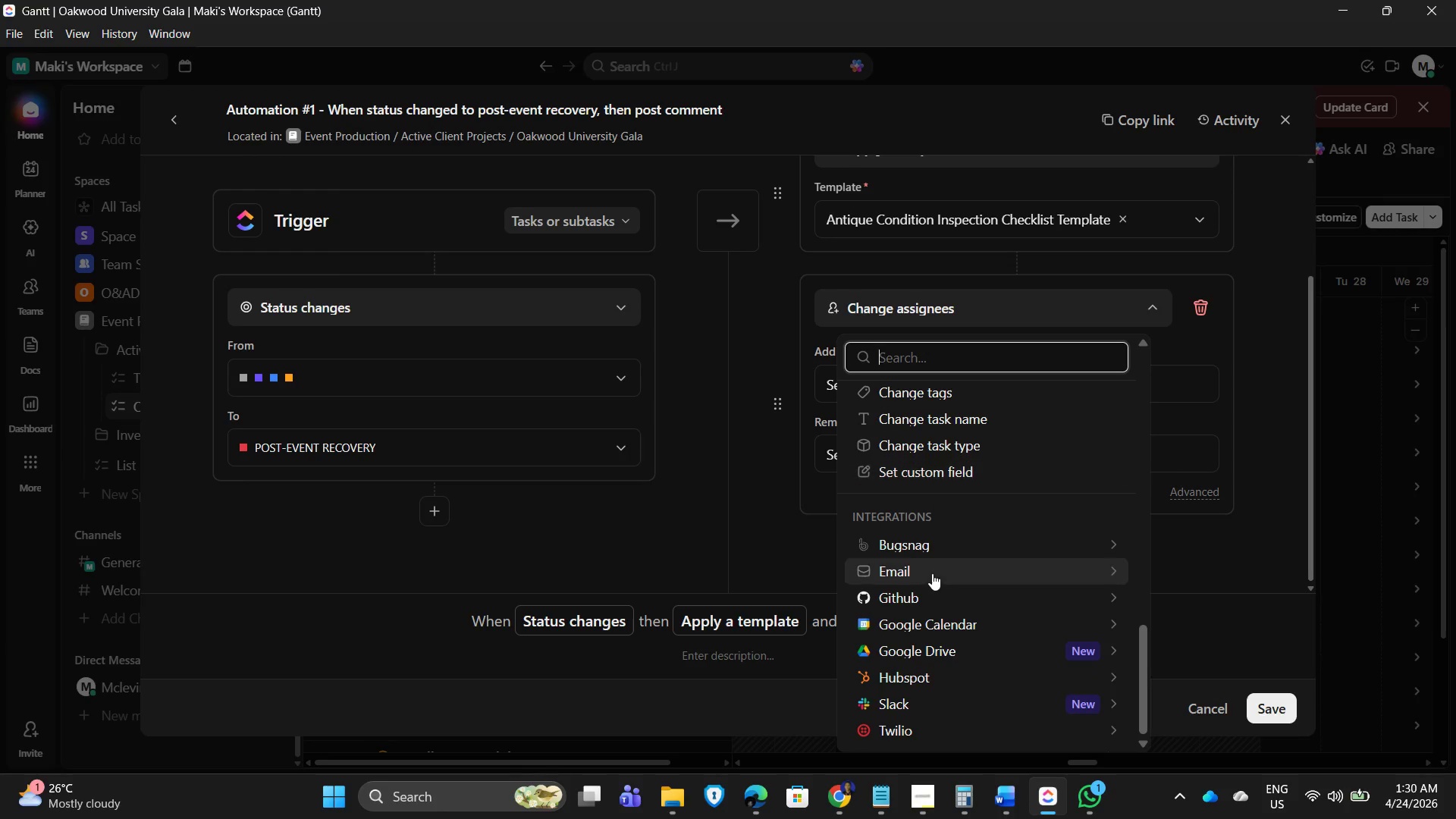 
scroll: coordinate [932, 568], scroll_direction: up, amount: 1.0
 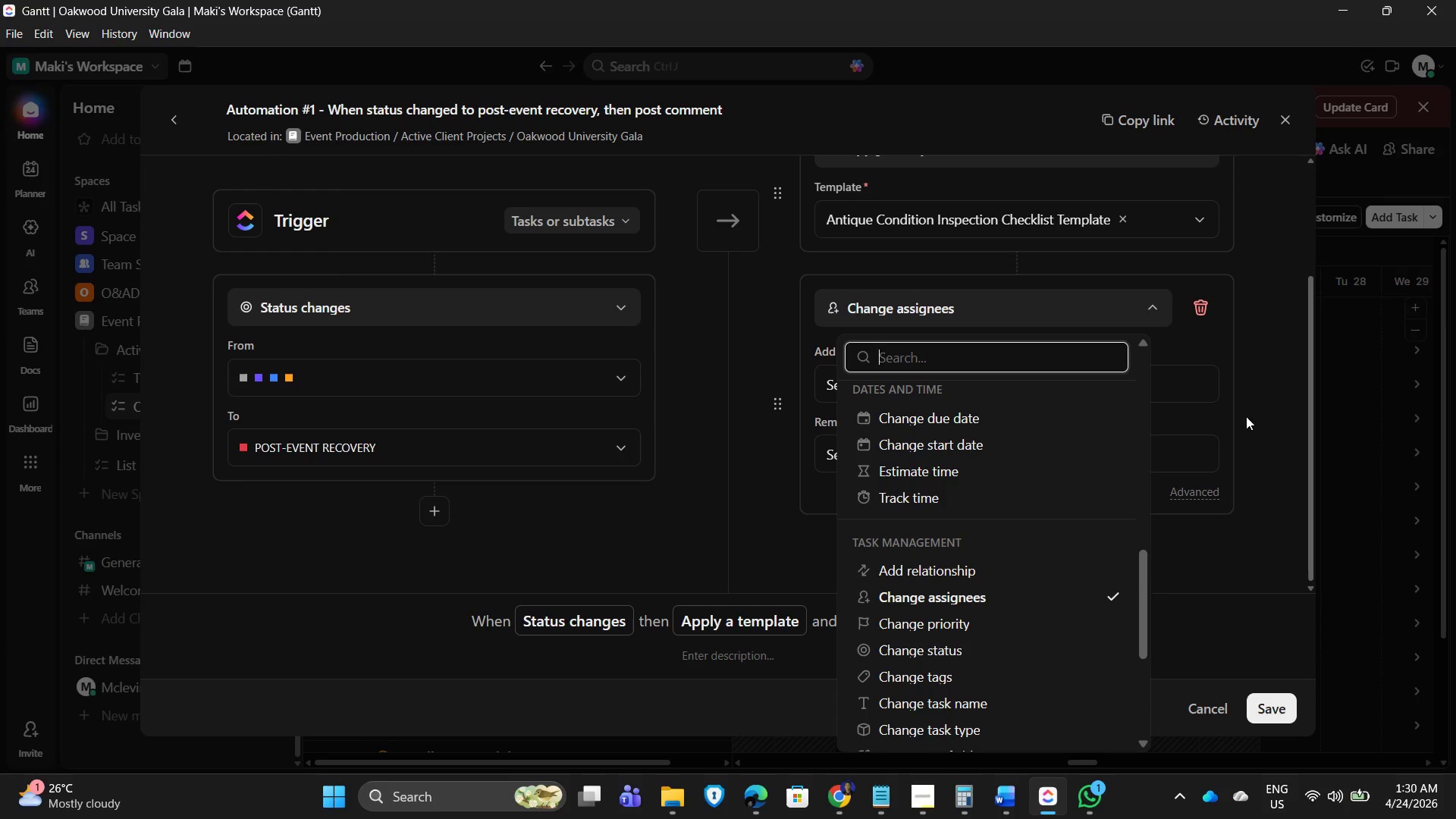 
left_click([1260, 406])
 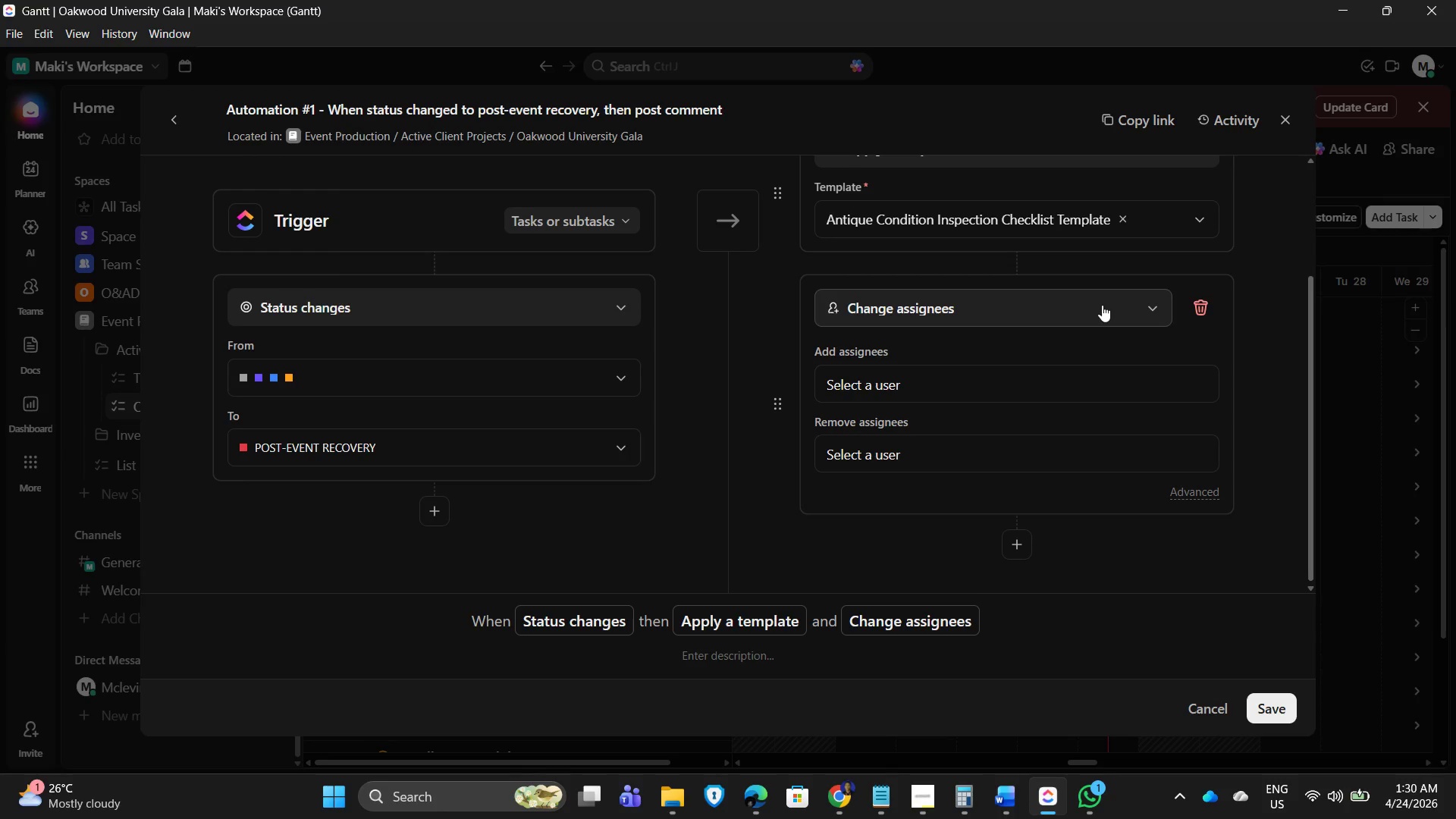 
left_click([902, 388])
 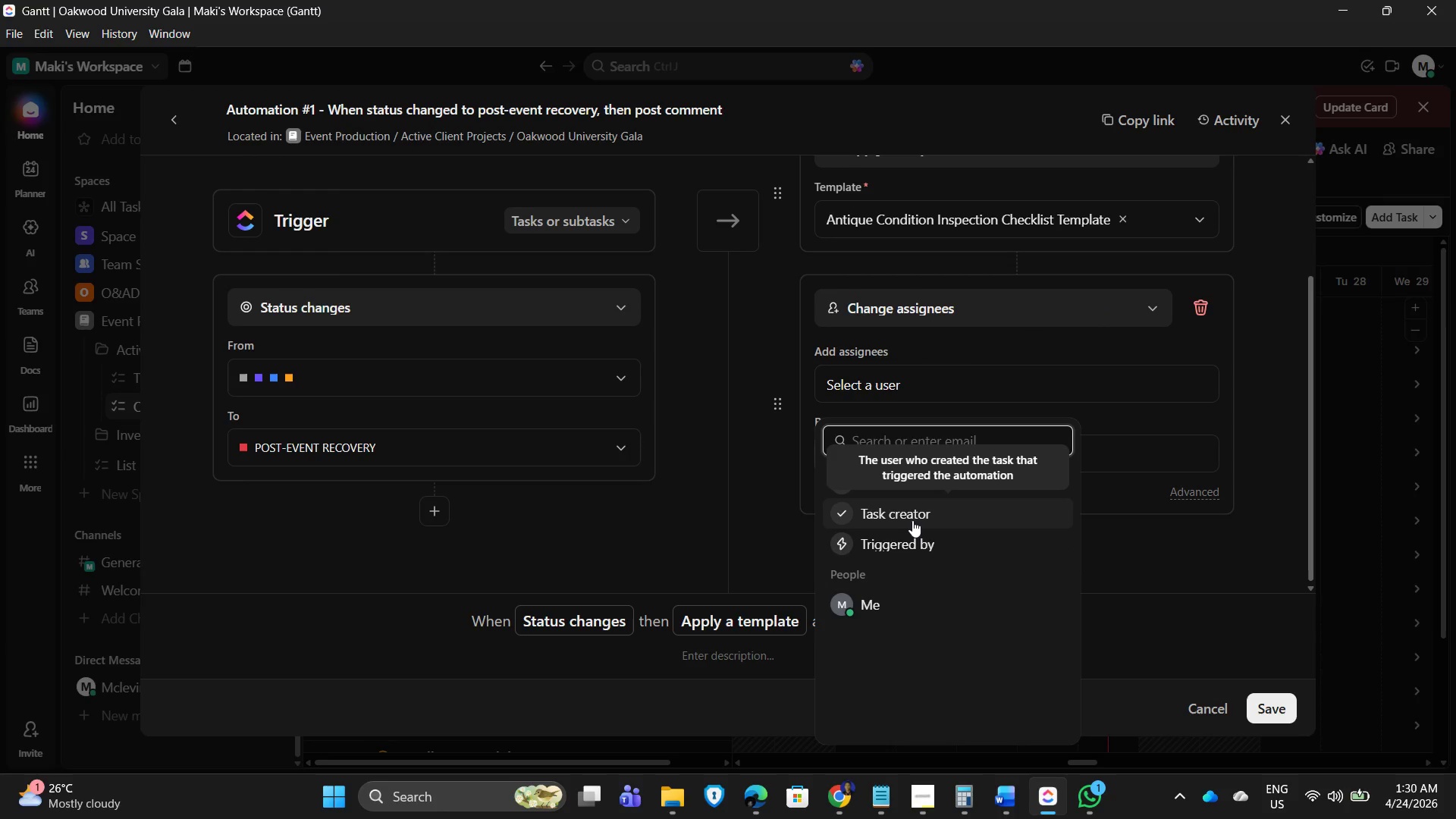 
mouse_move([908, 512])
 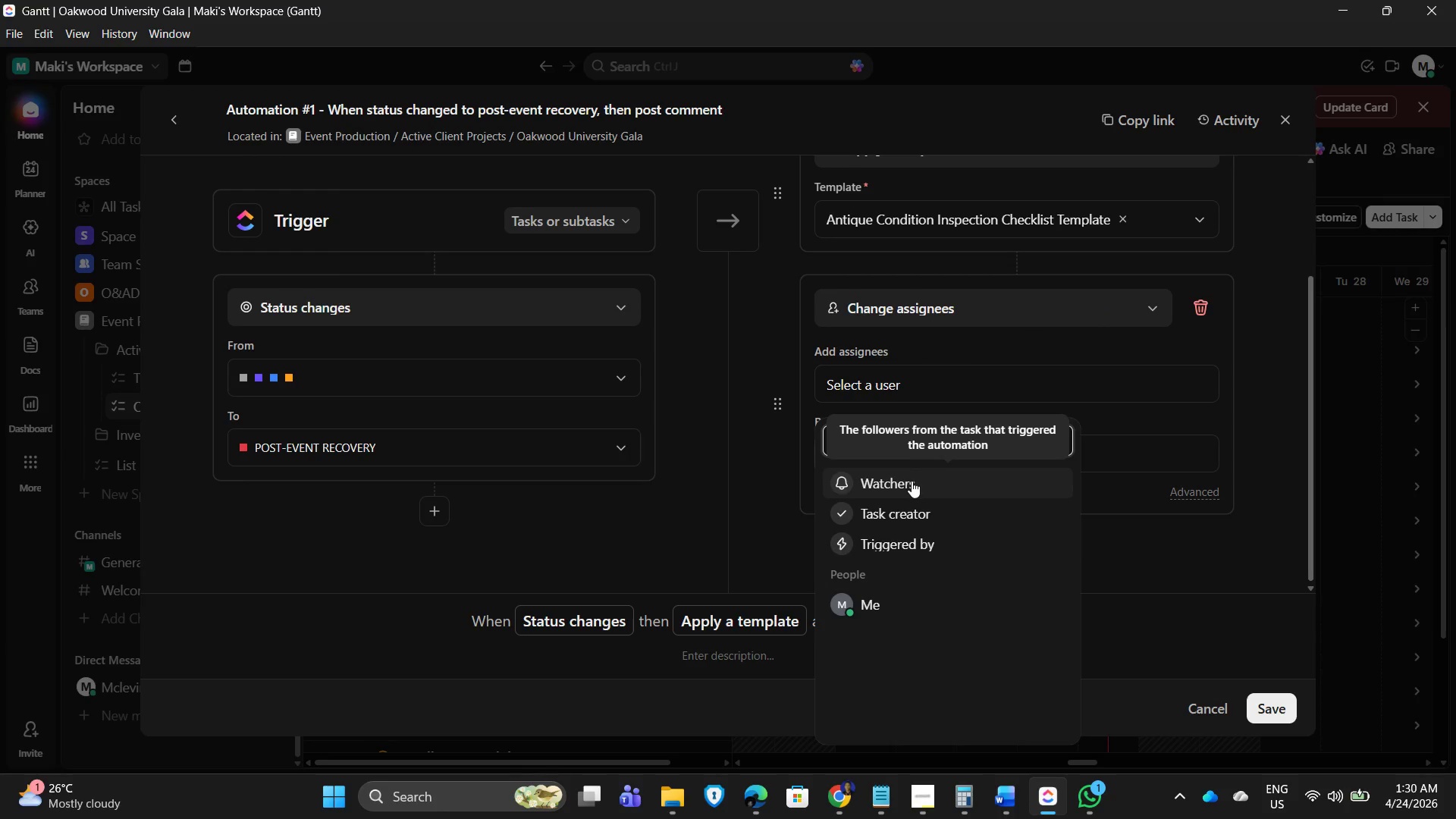 
left_click([912, 479])
 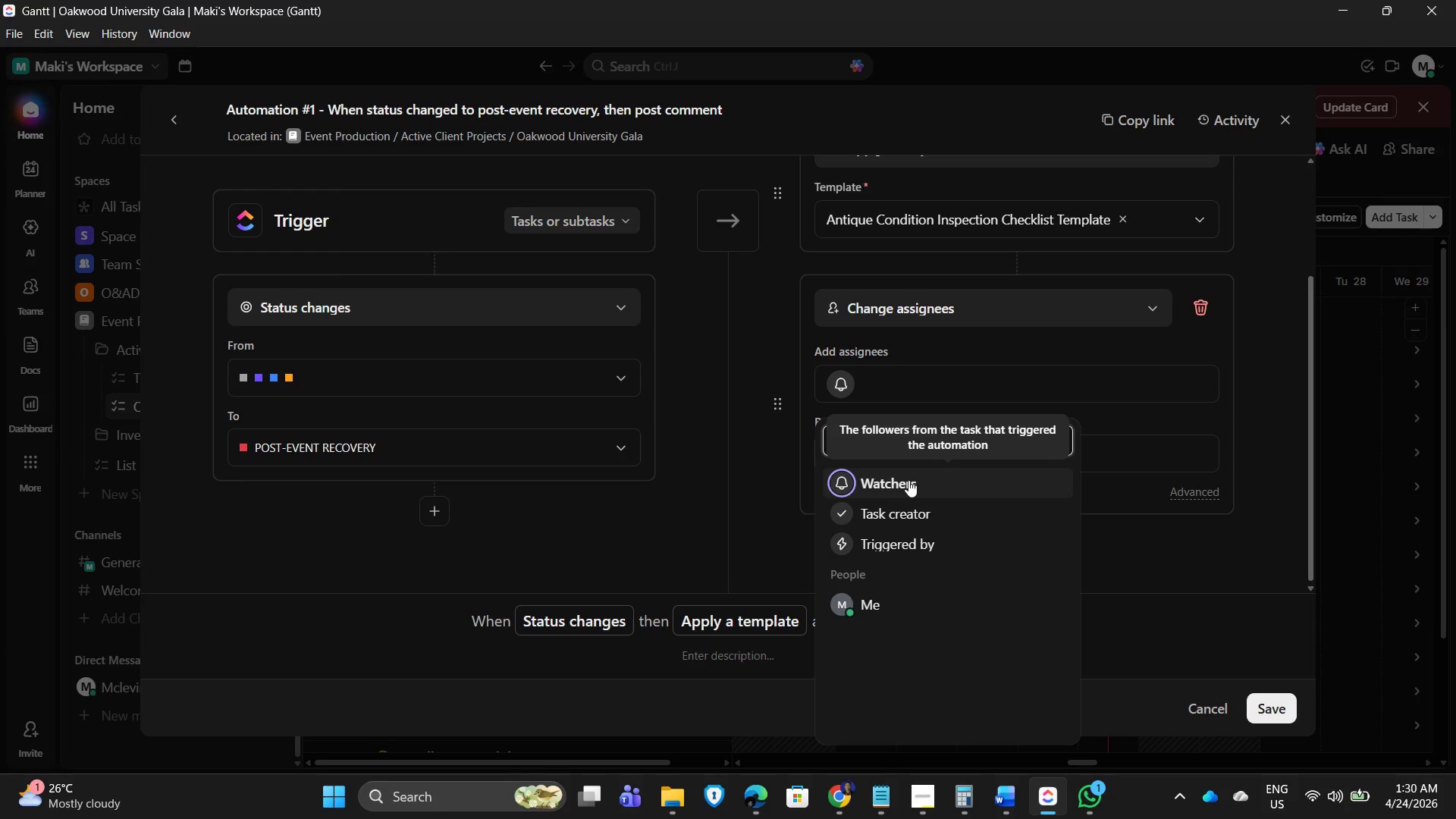 
left_click([1244, 412])
 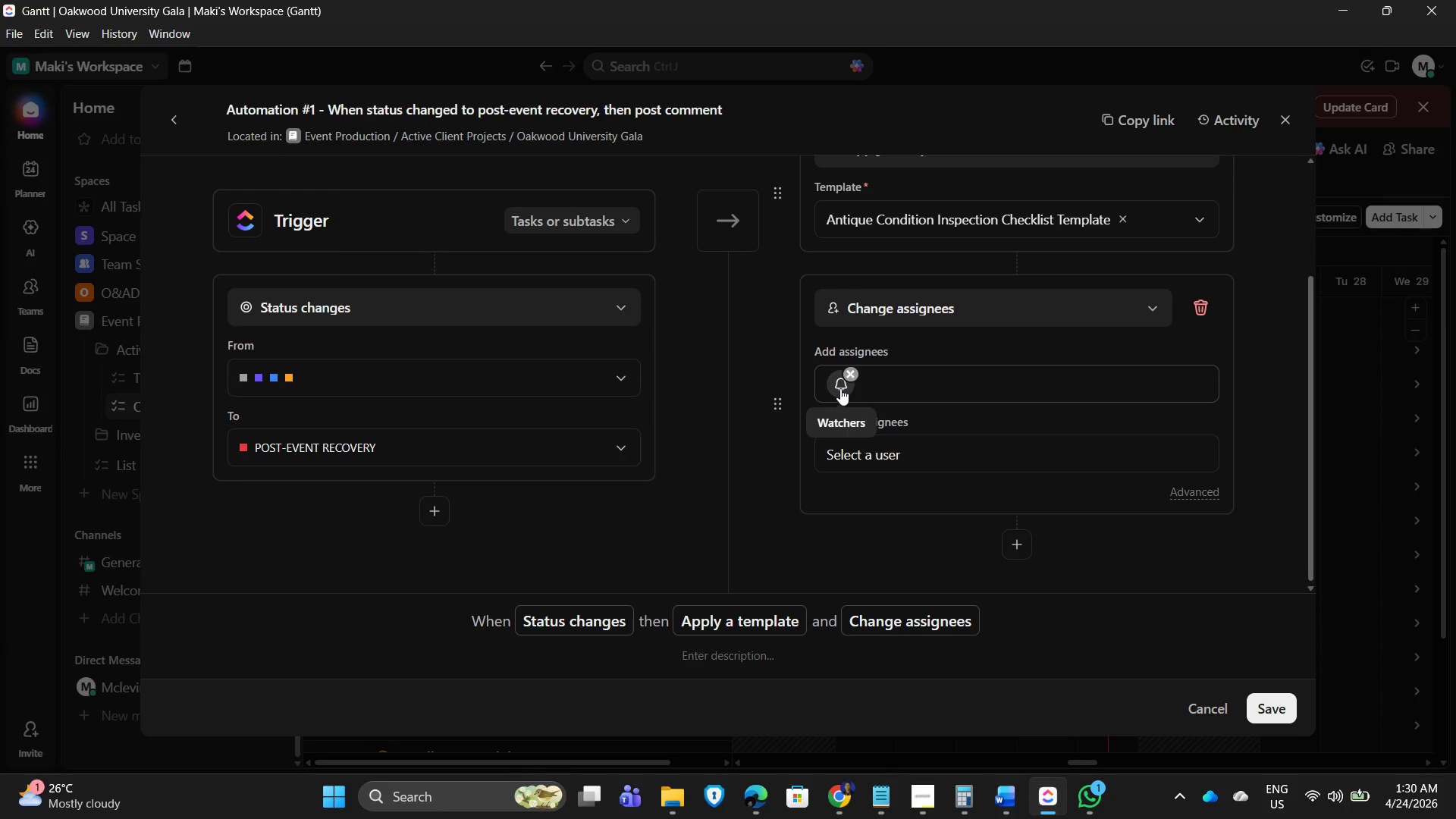 
left_click([840, 388])
 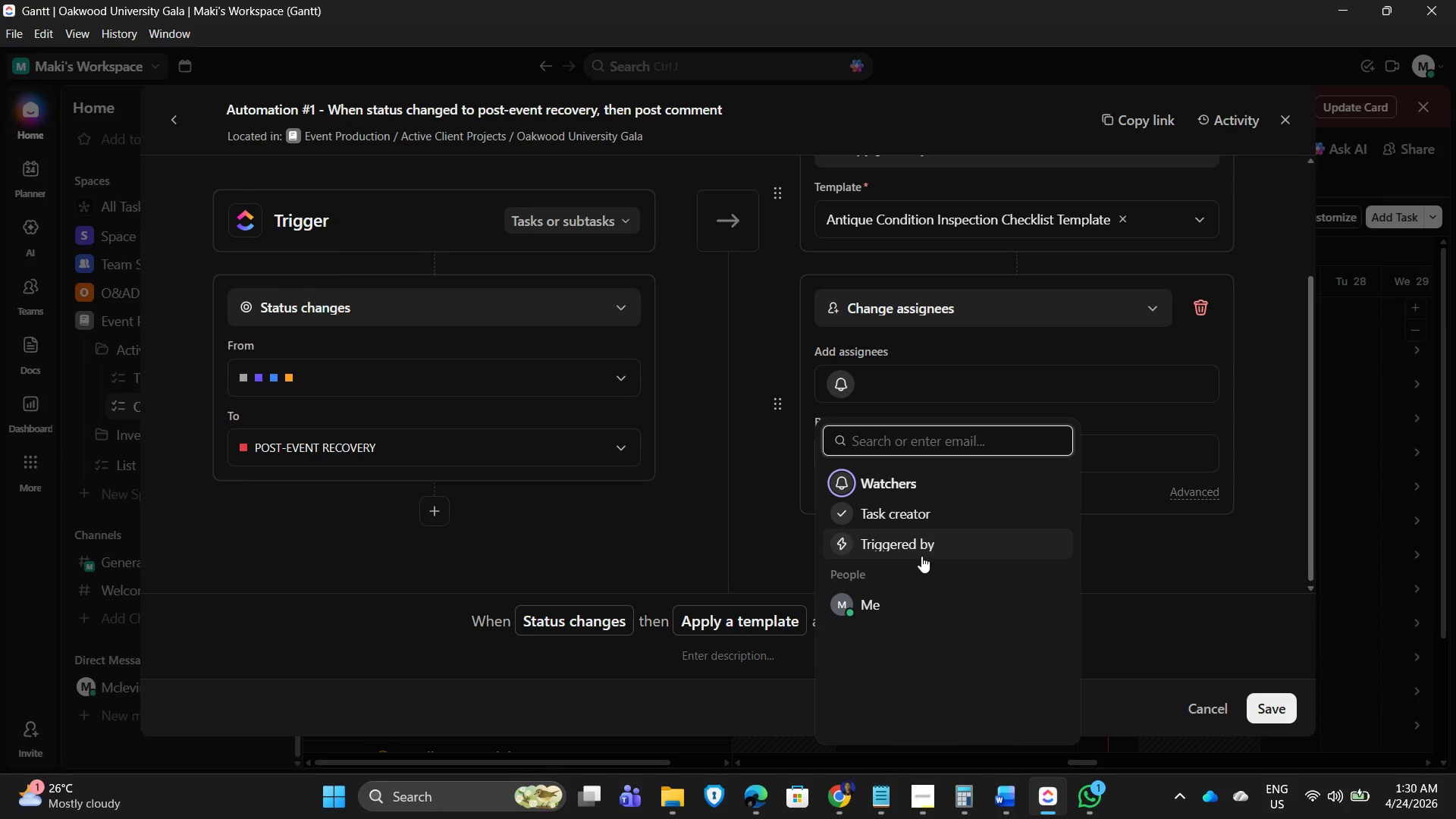 
mouse_move([917, 538])
 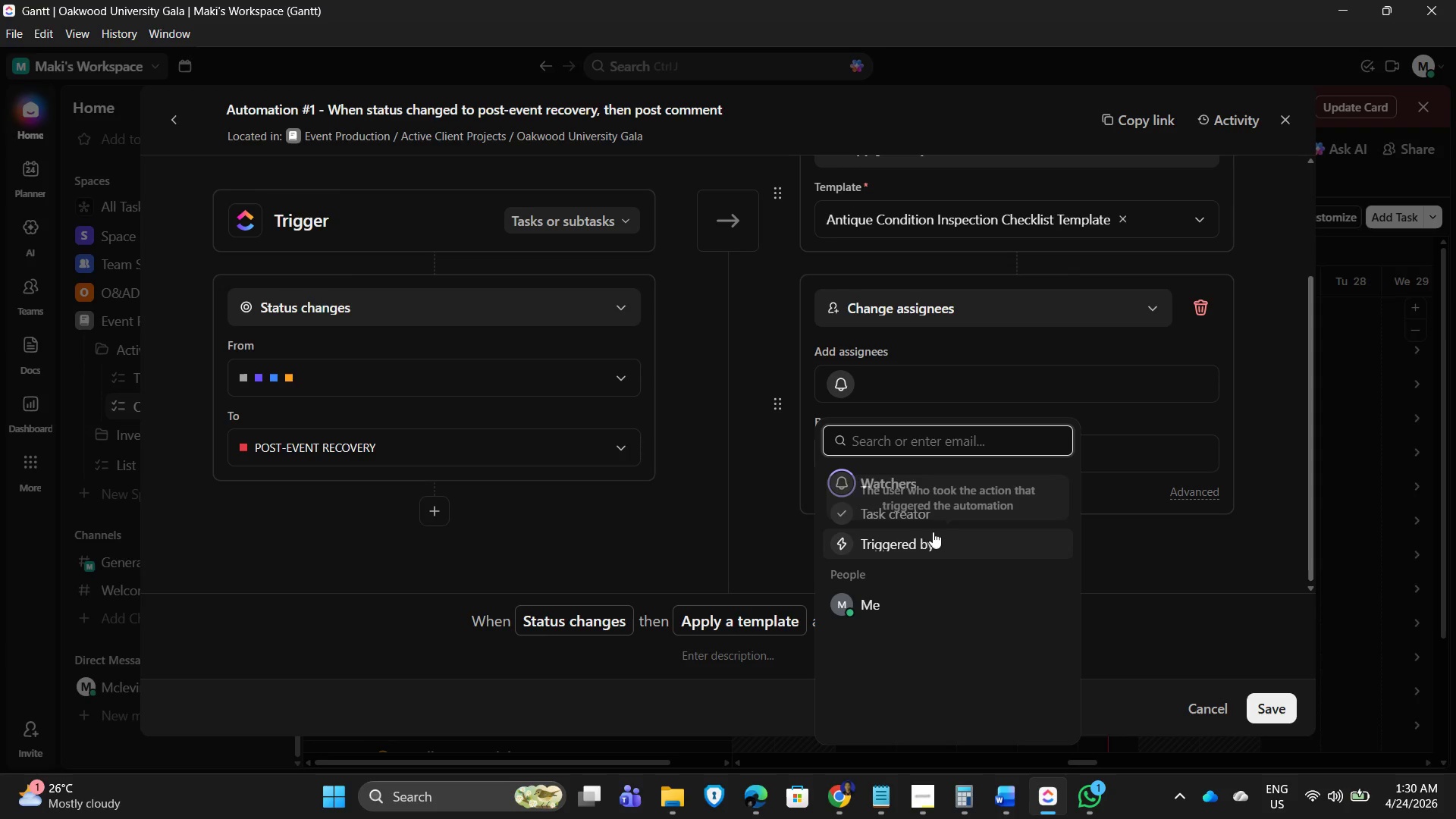 
left_click([899, 603])
 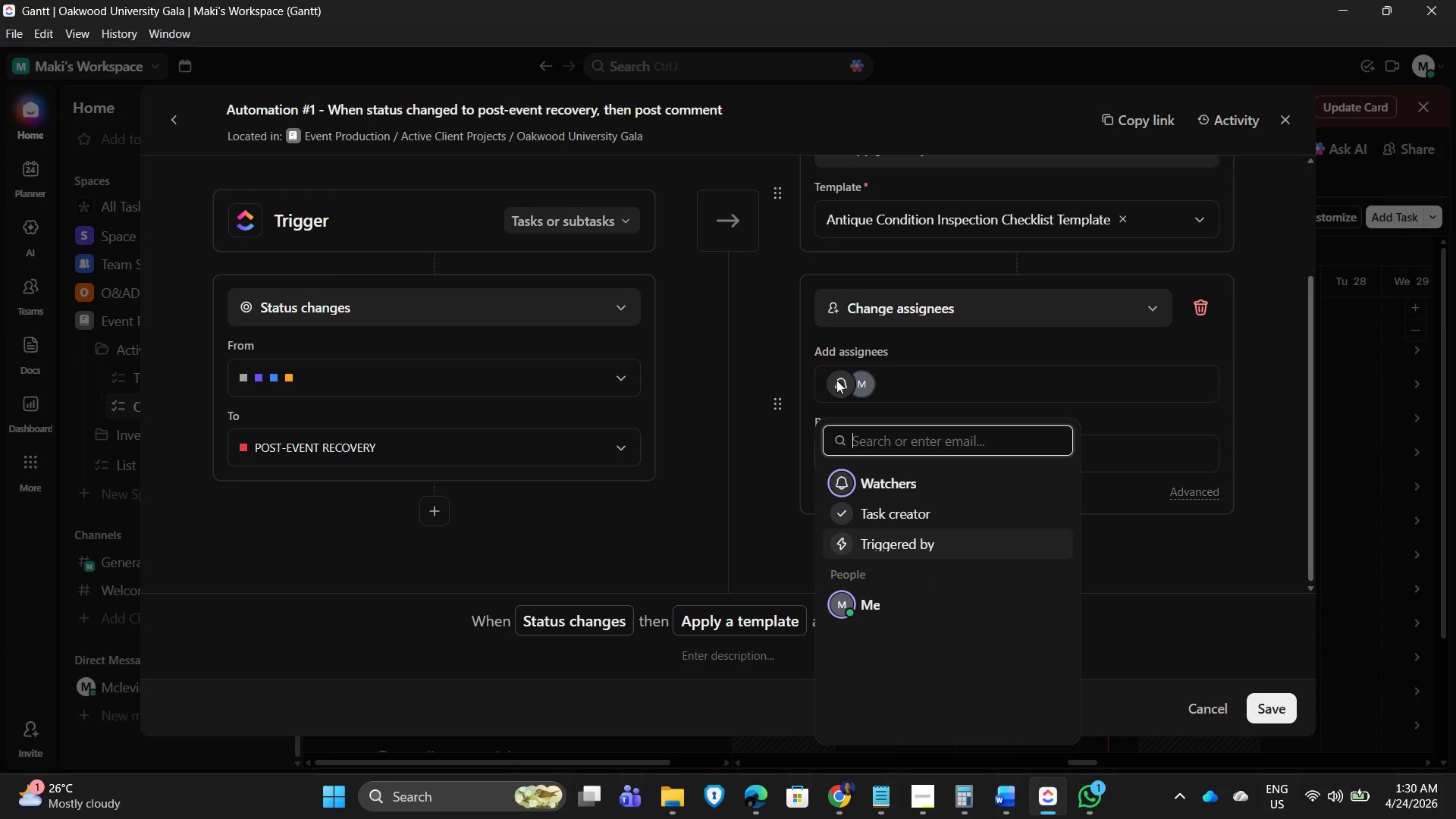 
left_click([836, 380])
 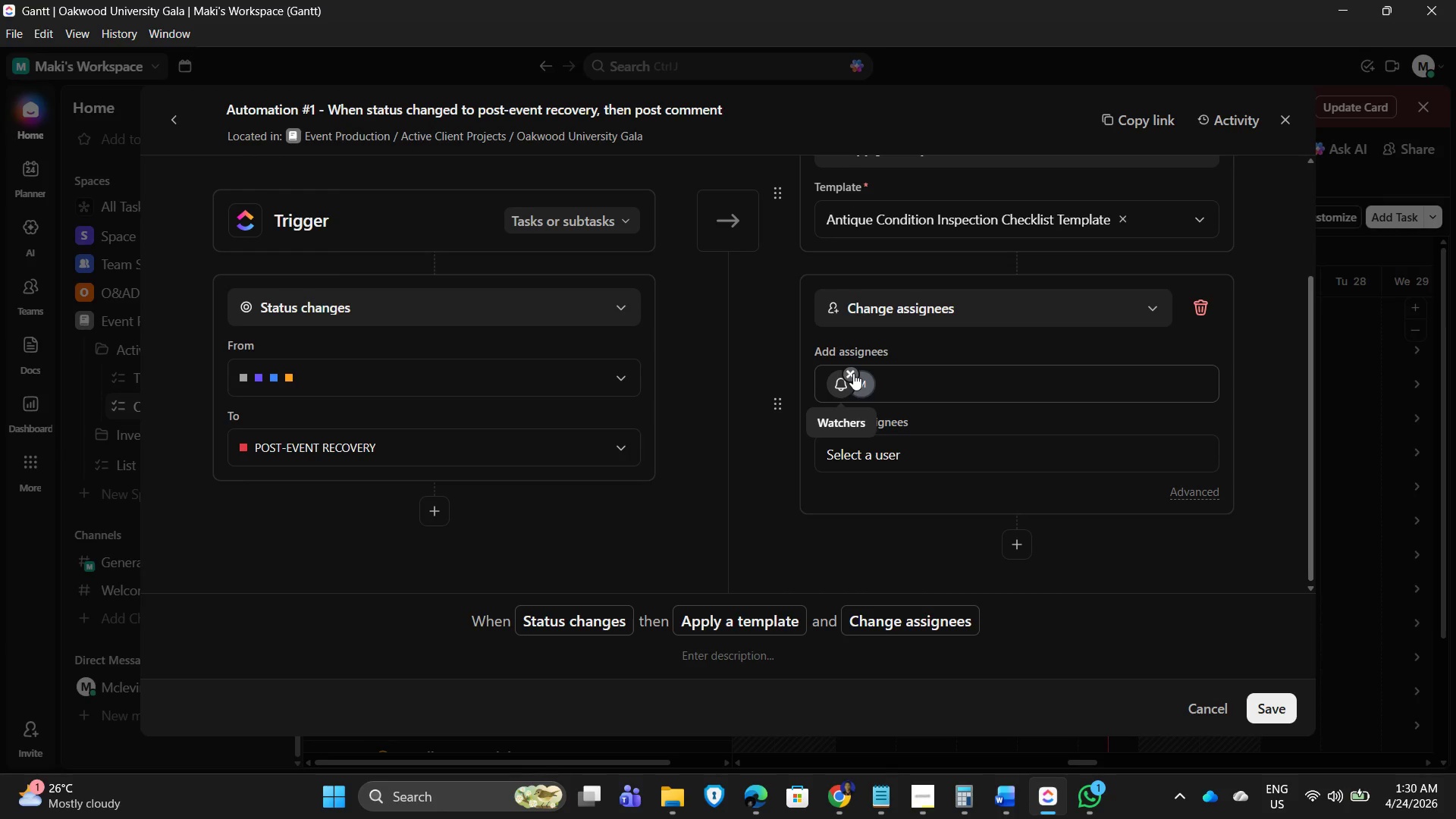 
left_click([854, 373])
 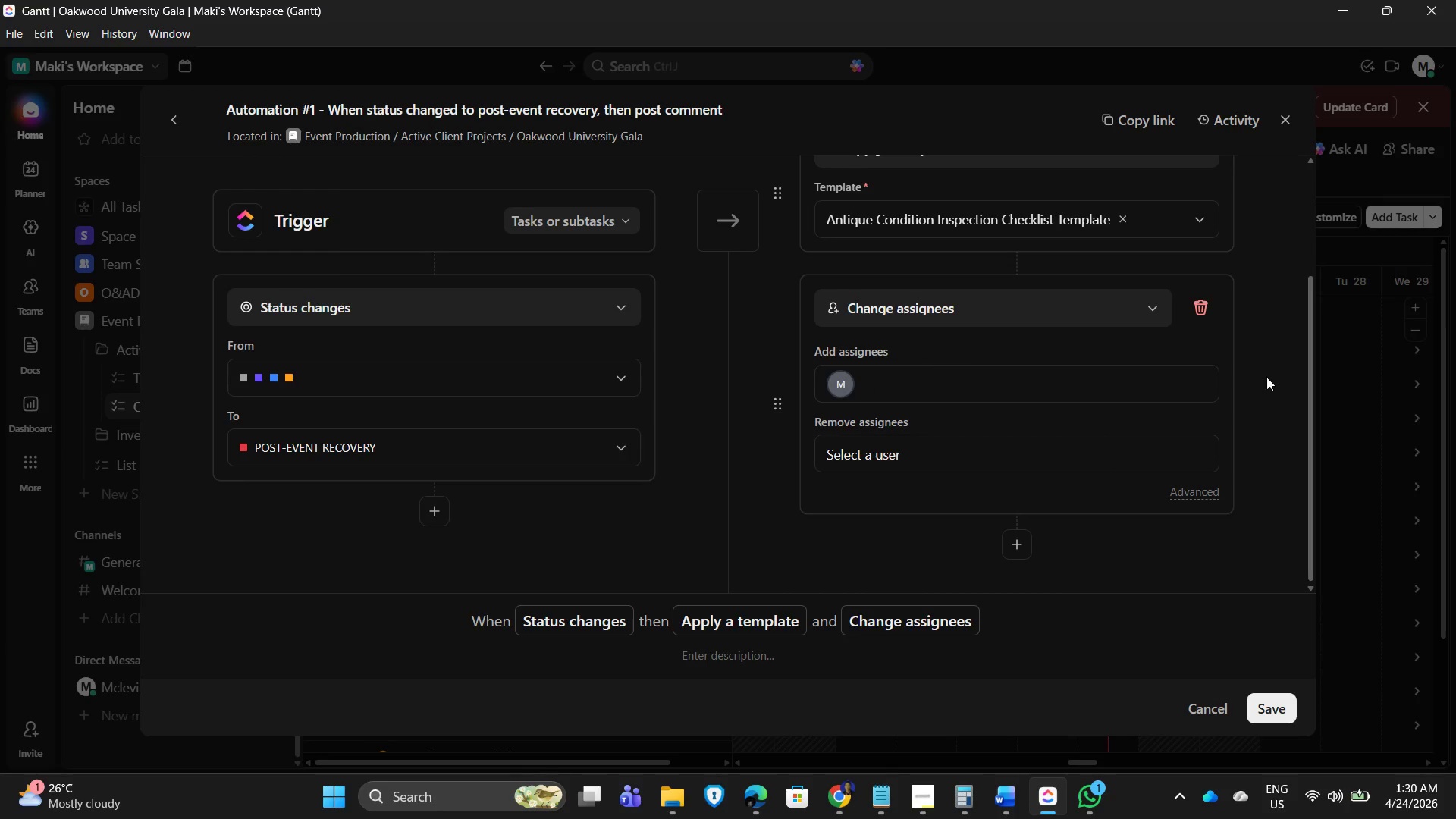 
left_click([1288, 378])
 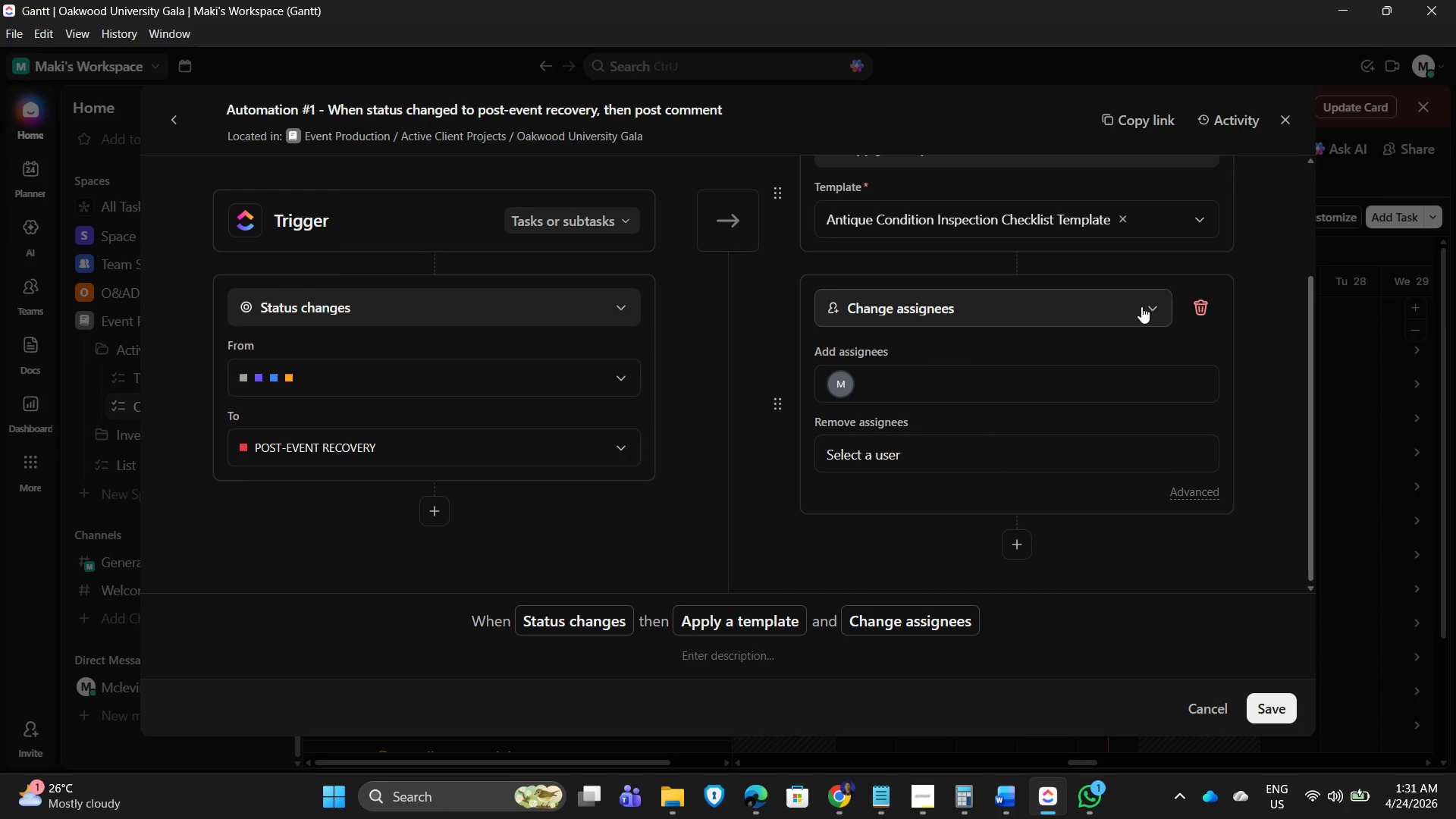 
scroll: coordinate [946, 364], scroll_direction: up, amount: 2.0
 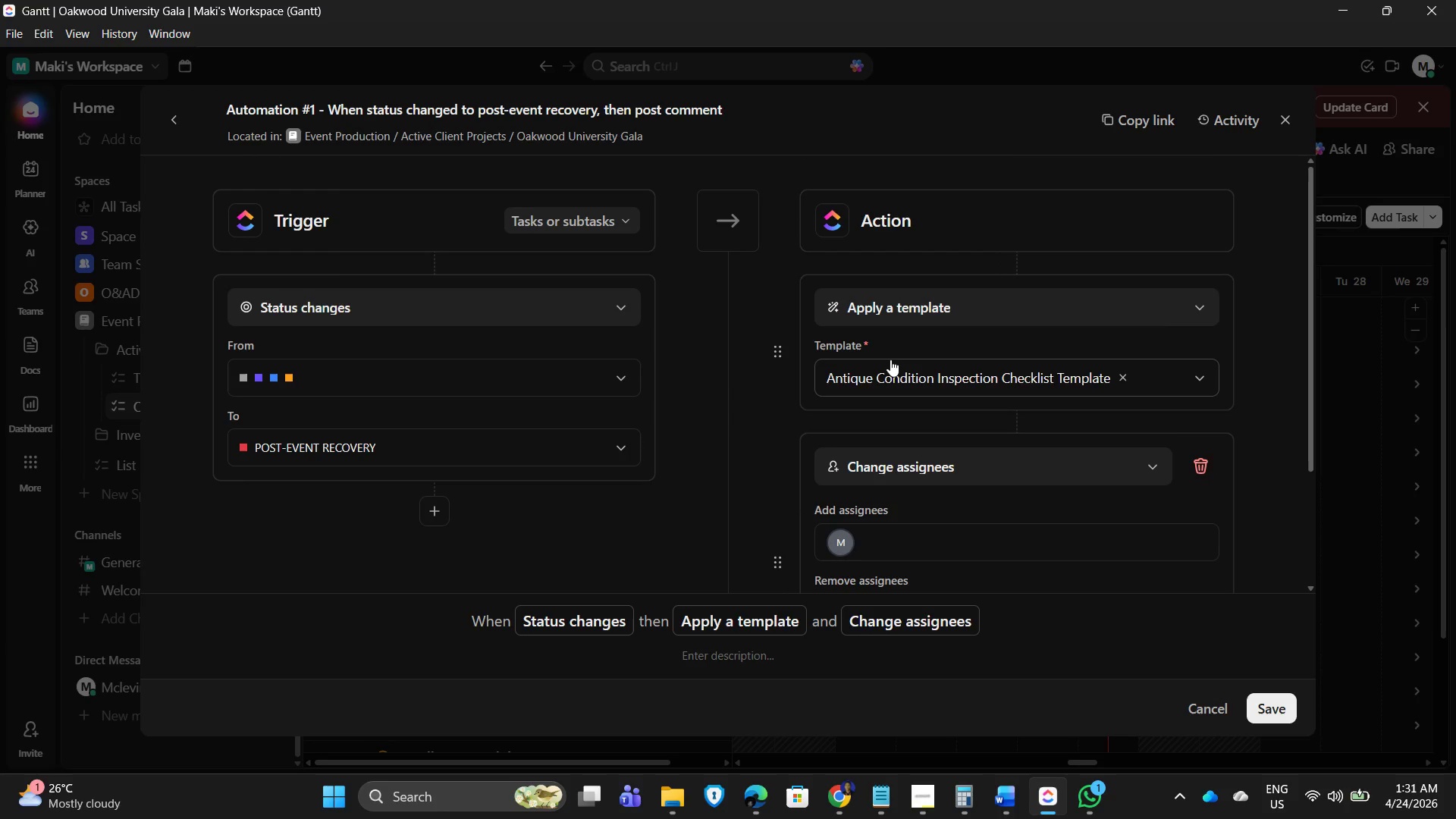 
scroll: coordinate [993, 396], scroll_direction: down, amount: 3.0
 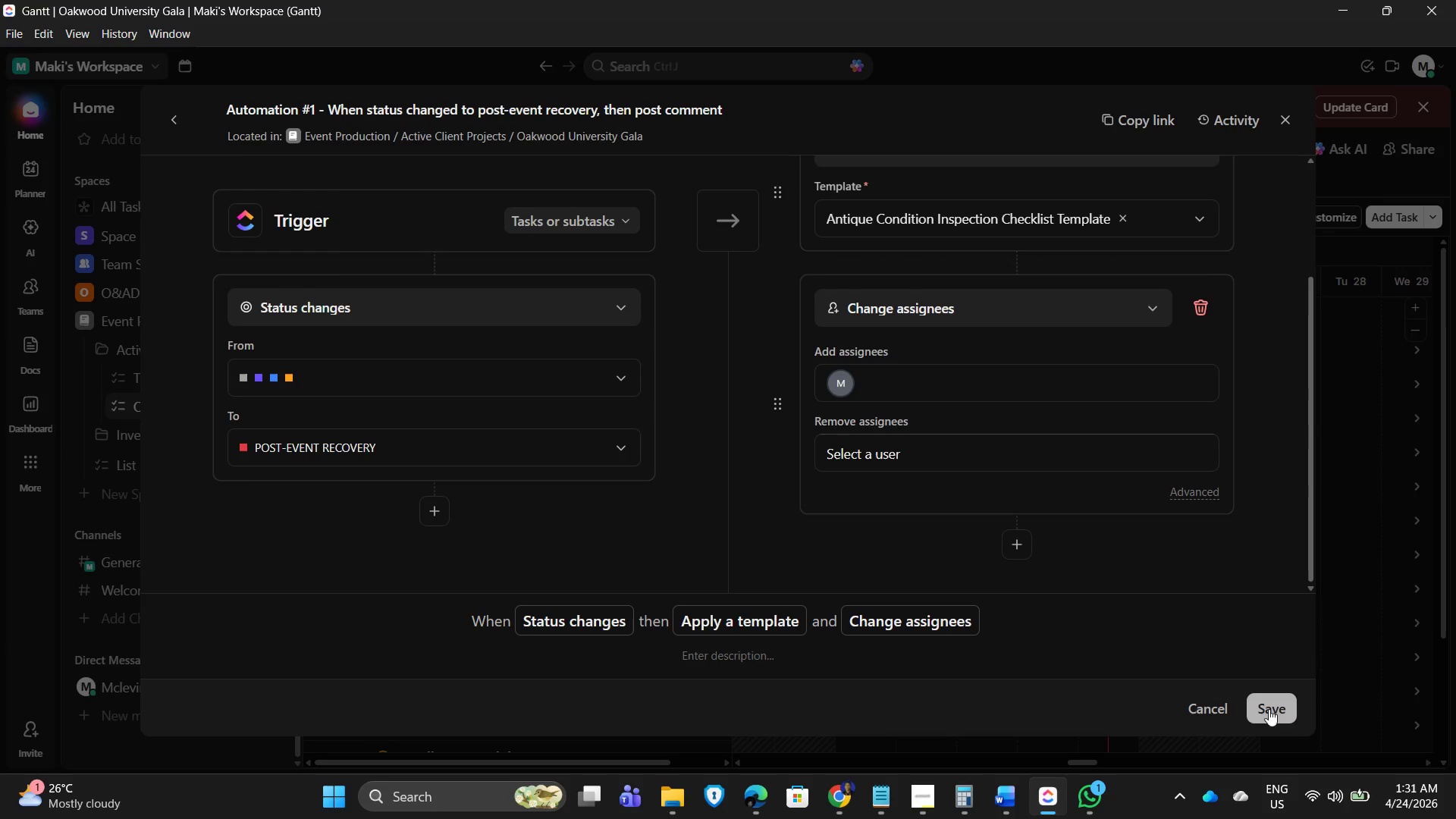 
left_click([1269, 709])
 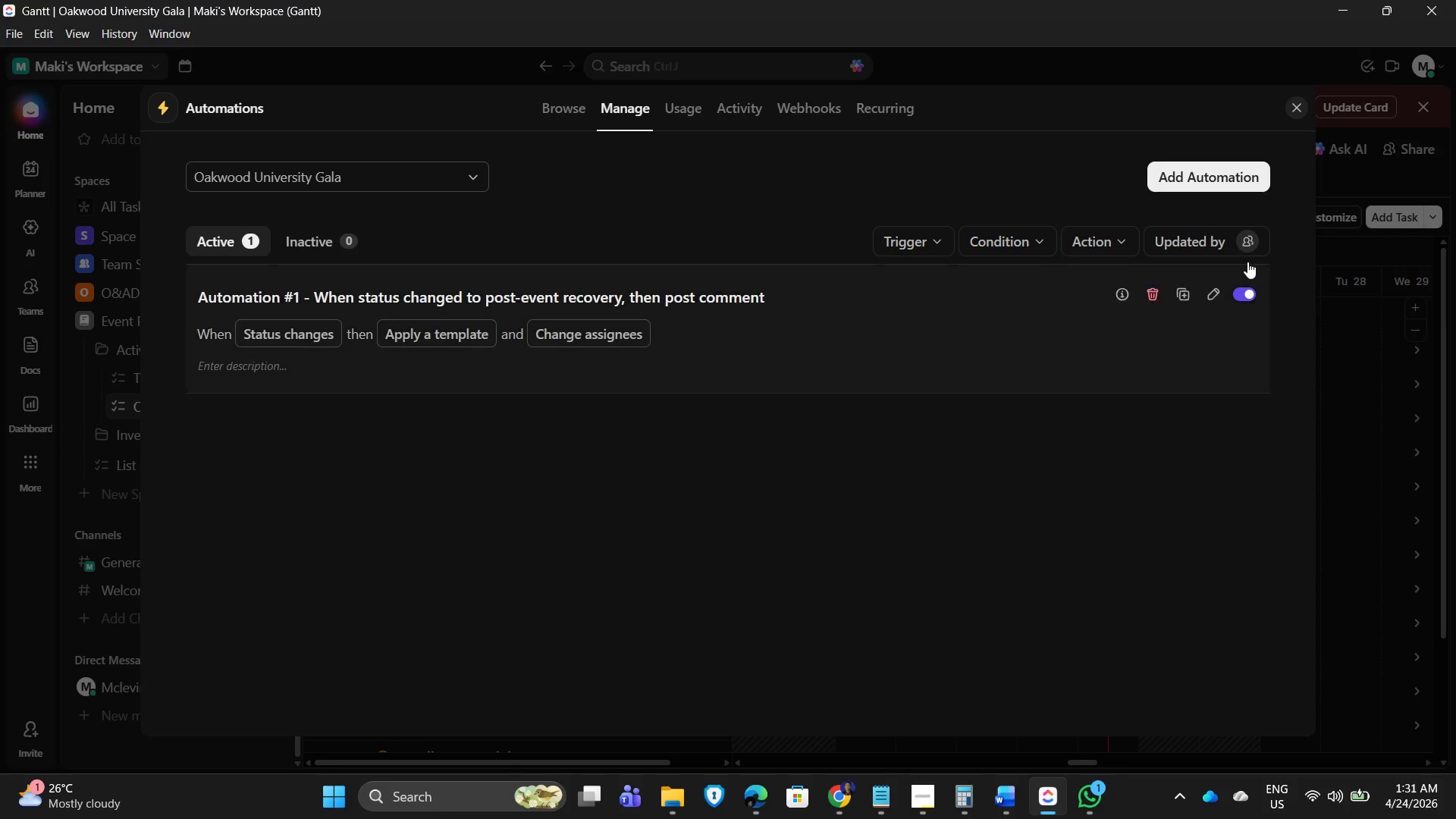 
left_click([1295, 110])
 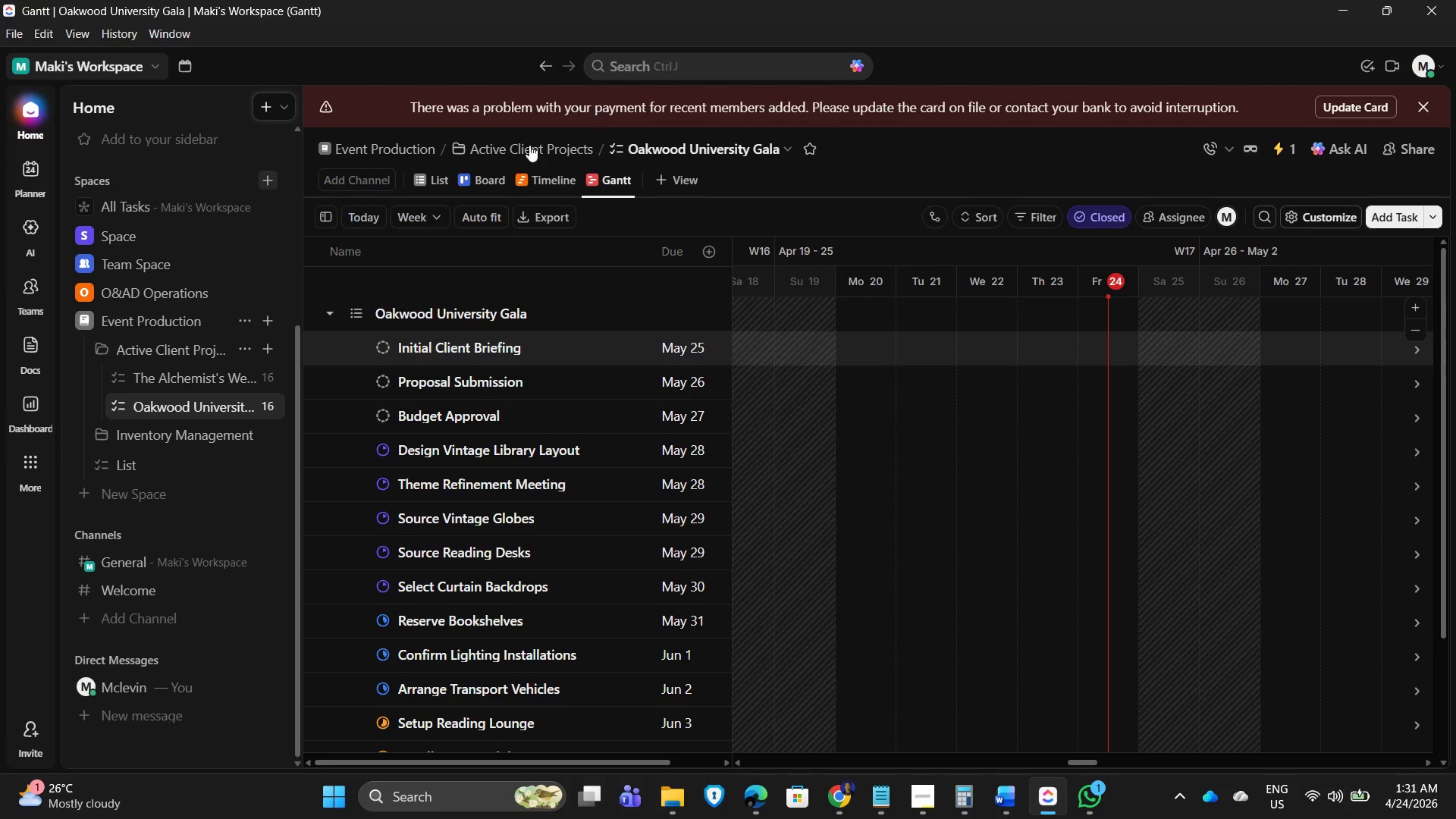 
left_click([440, 180])
 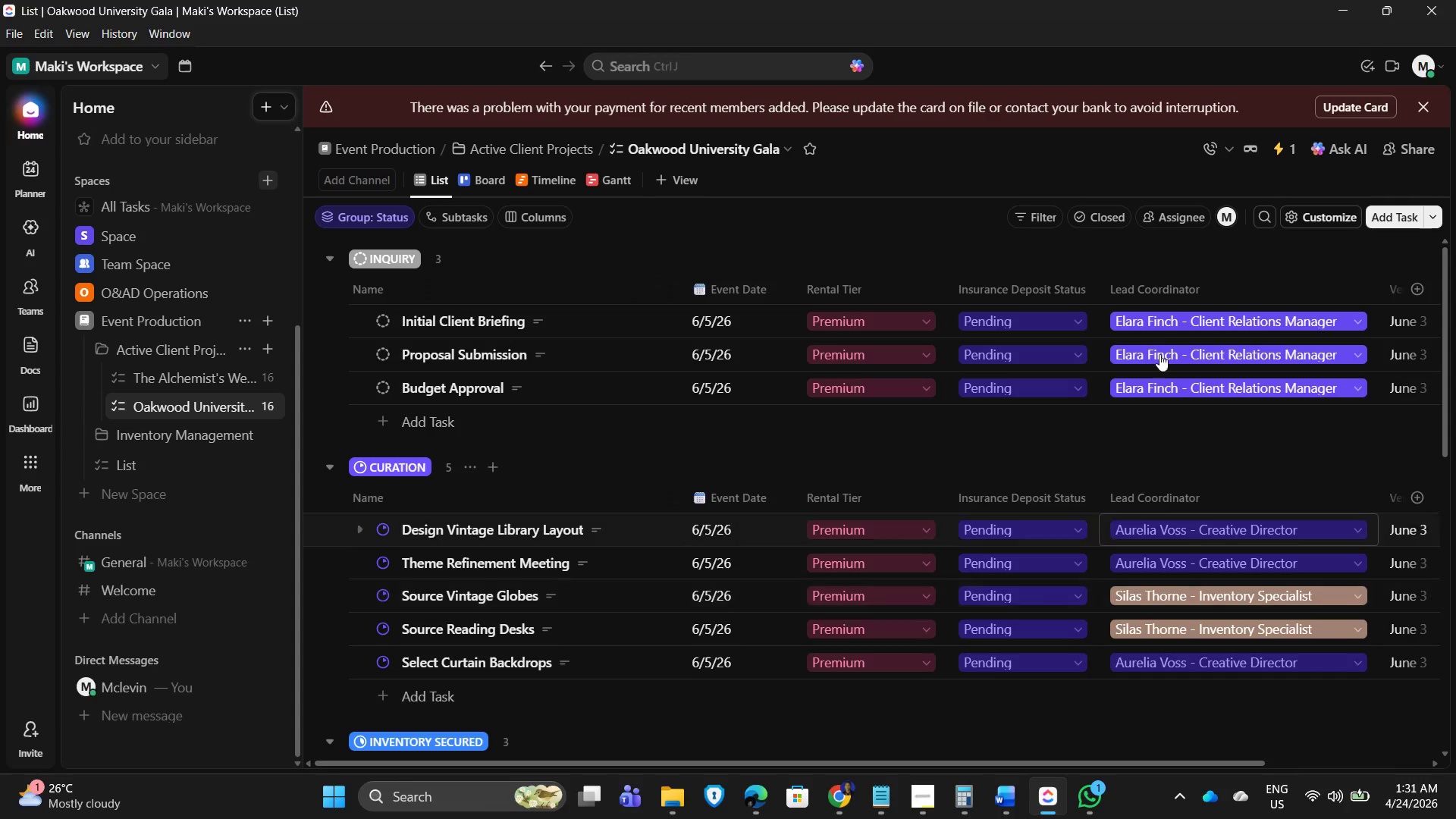 
scroll: coordinate [1294, 375], scroll_direction: up, amount: 4.0
 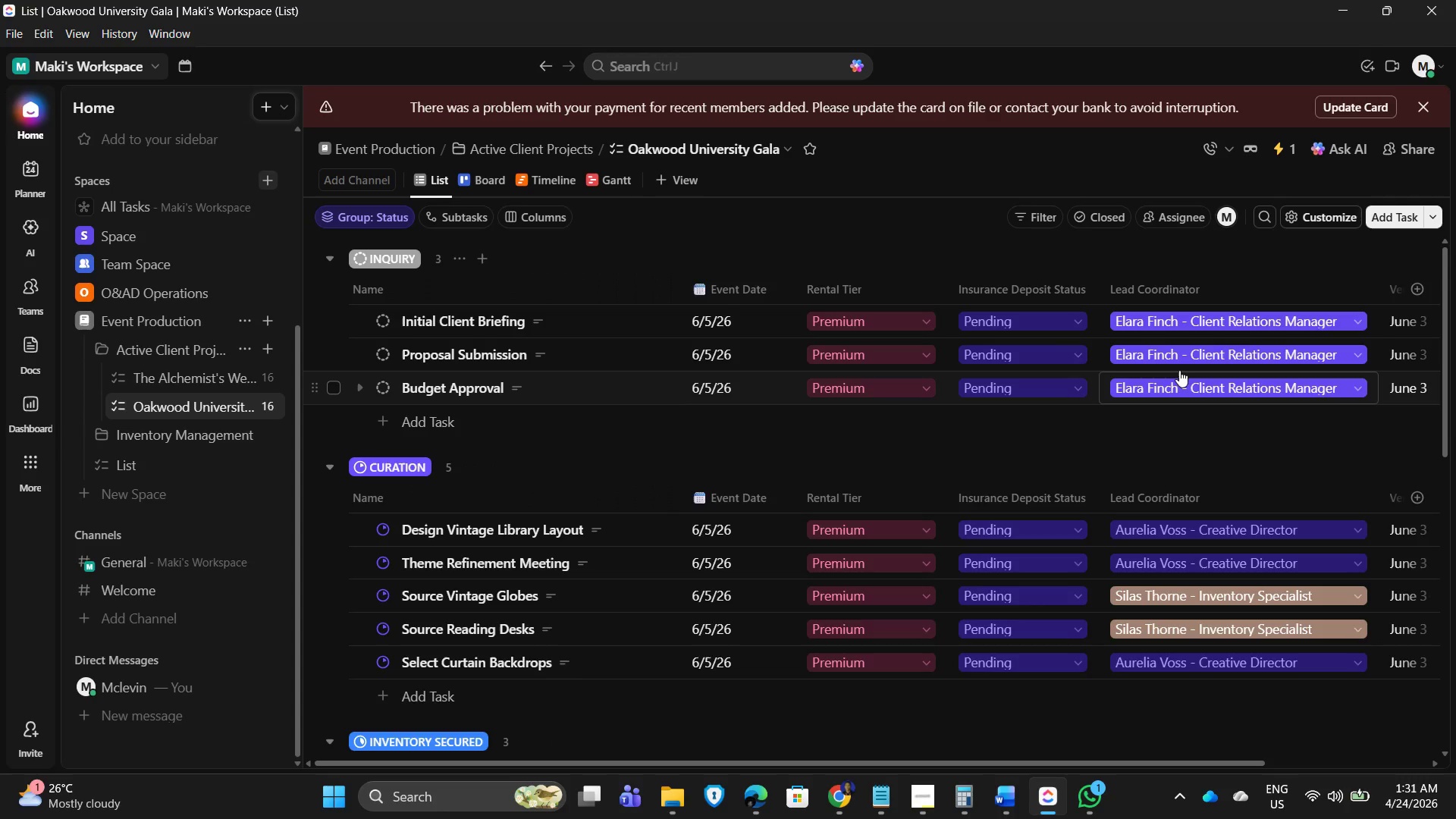 
wait(5.75)
 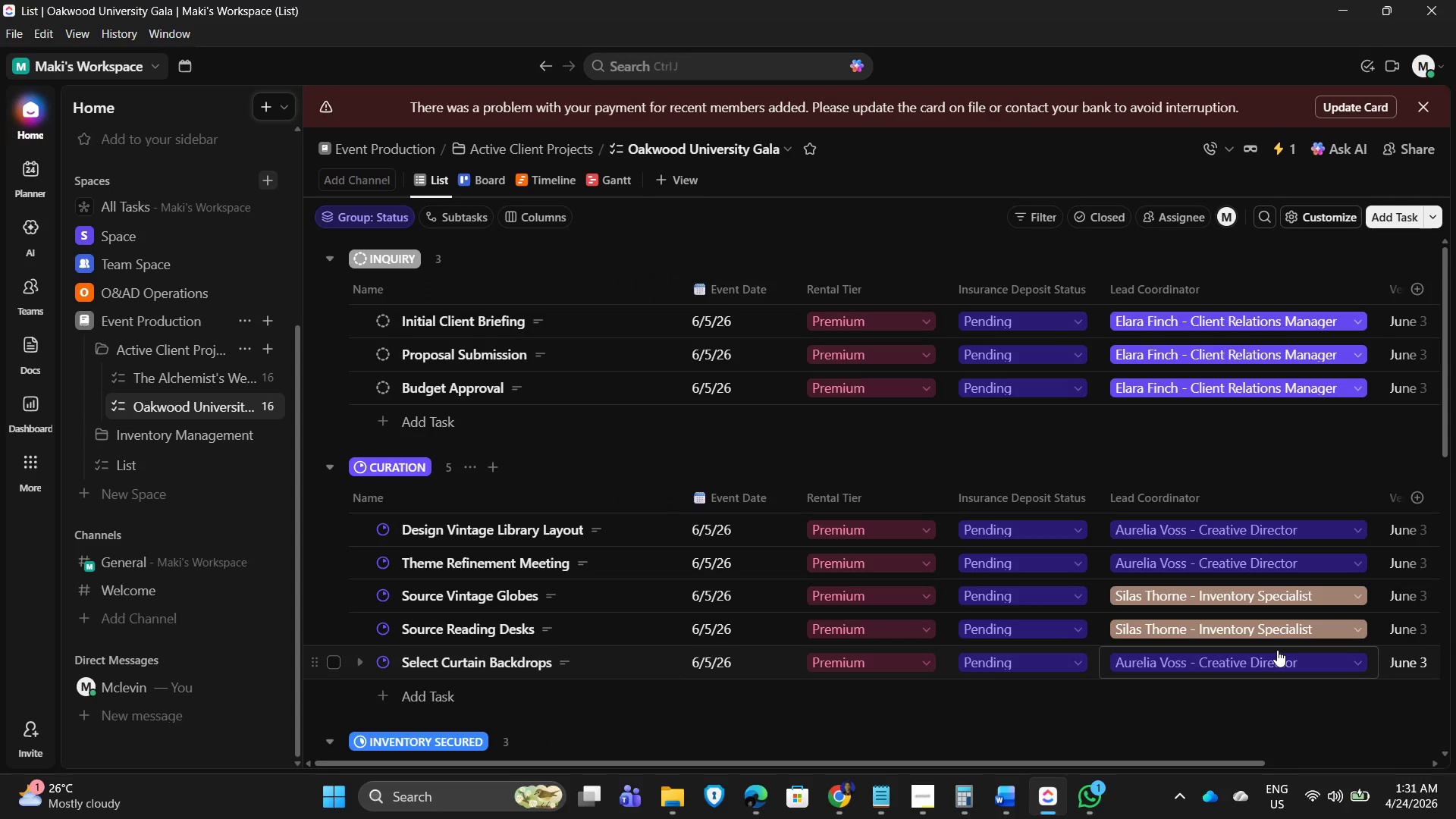 
mouse_move([1207, 409])
 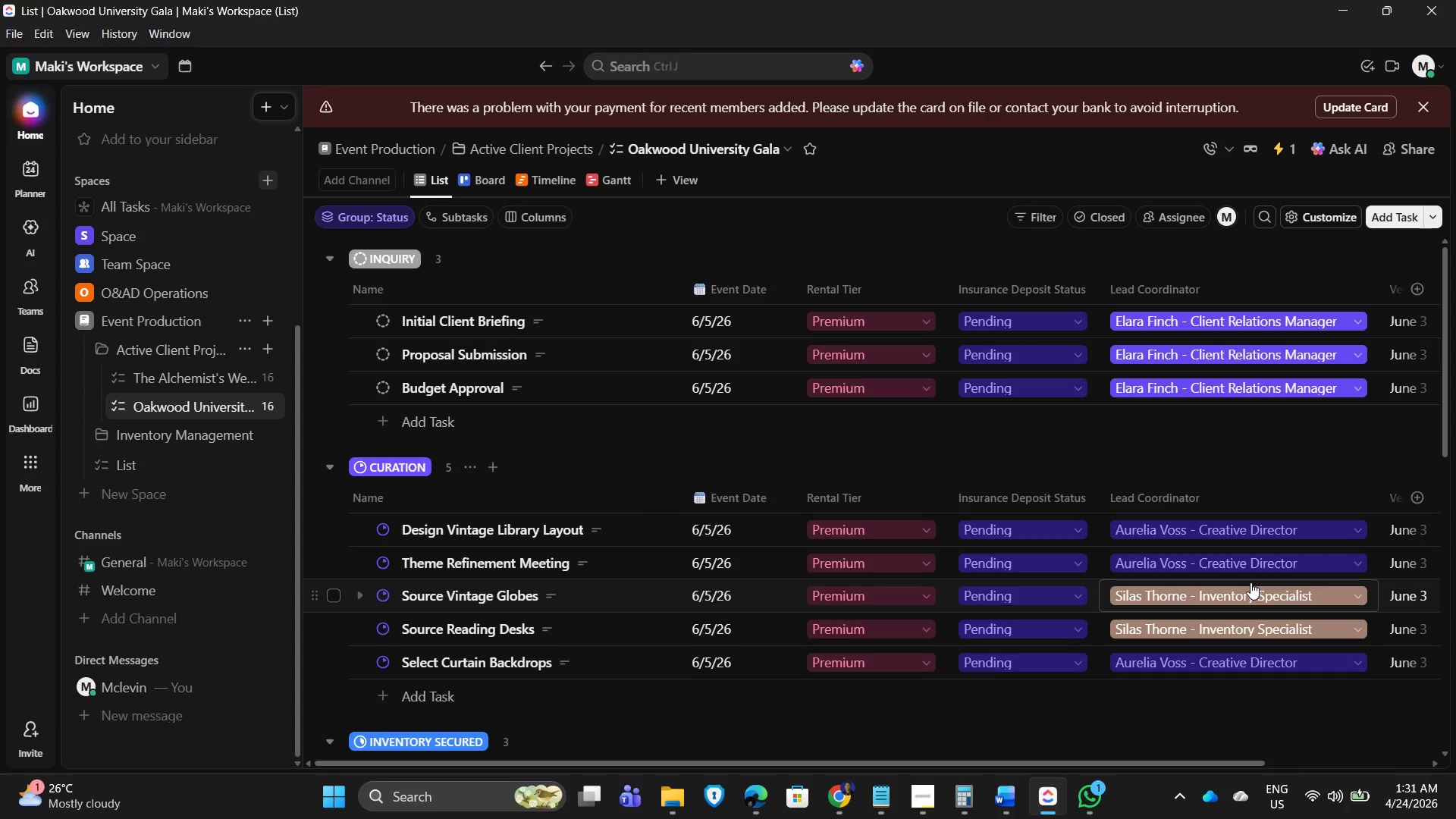 
wait(11.59)
 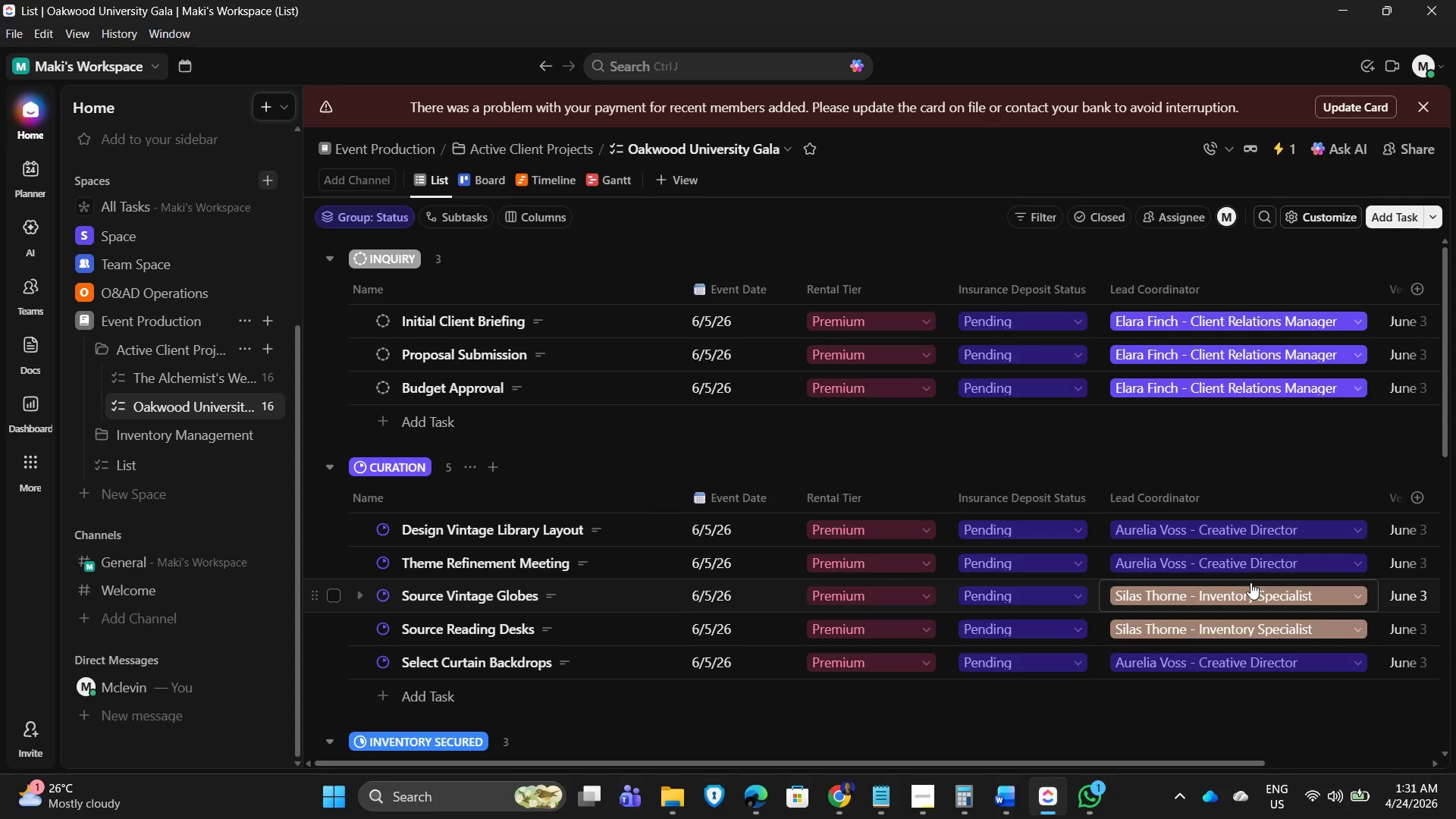 
left_click([1267, 137])
 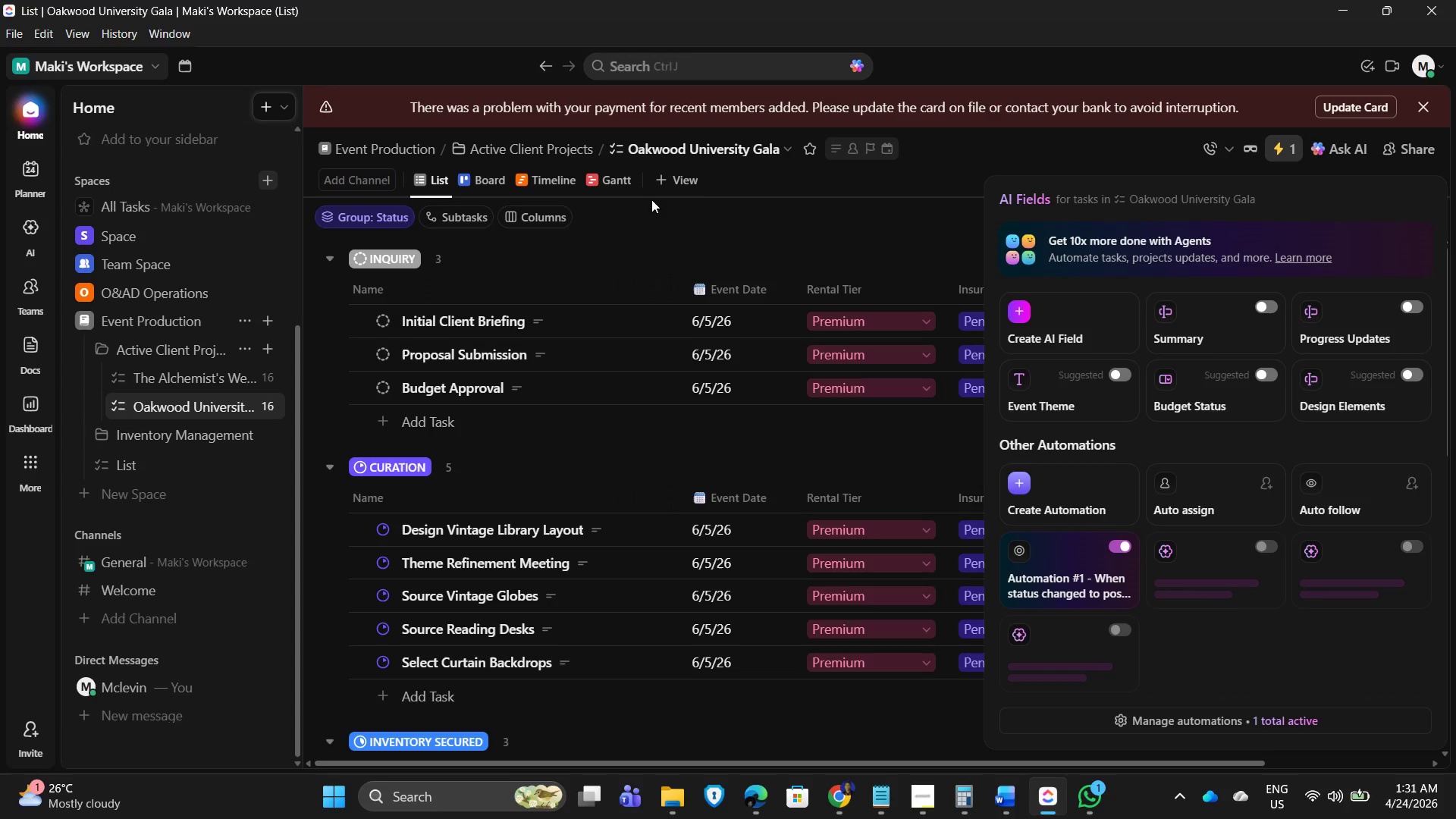 
left_click([844, 187])
 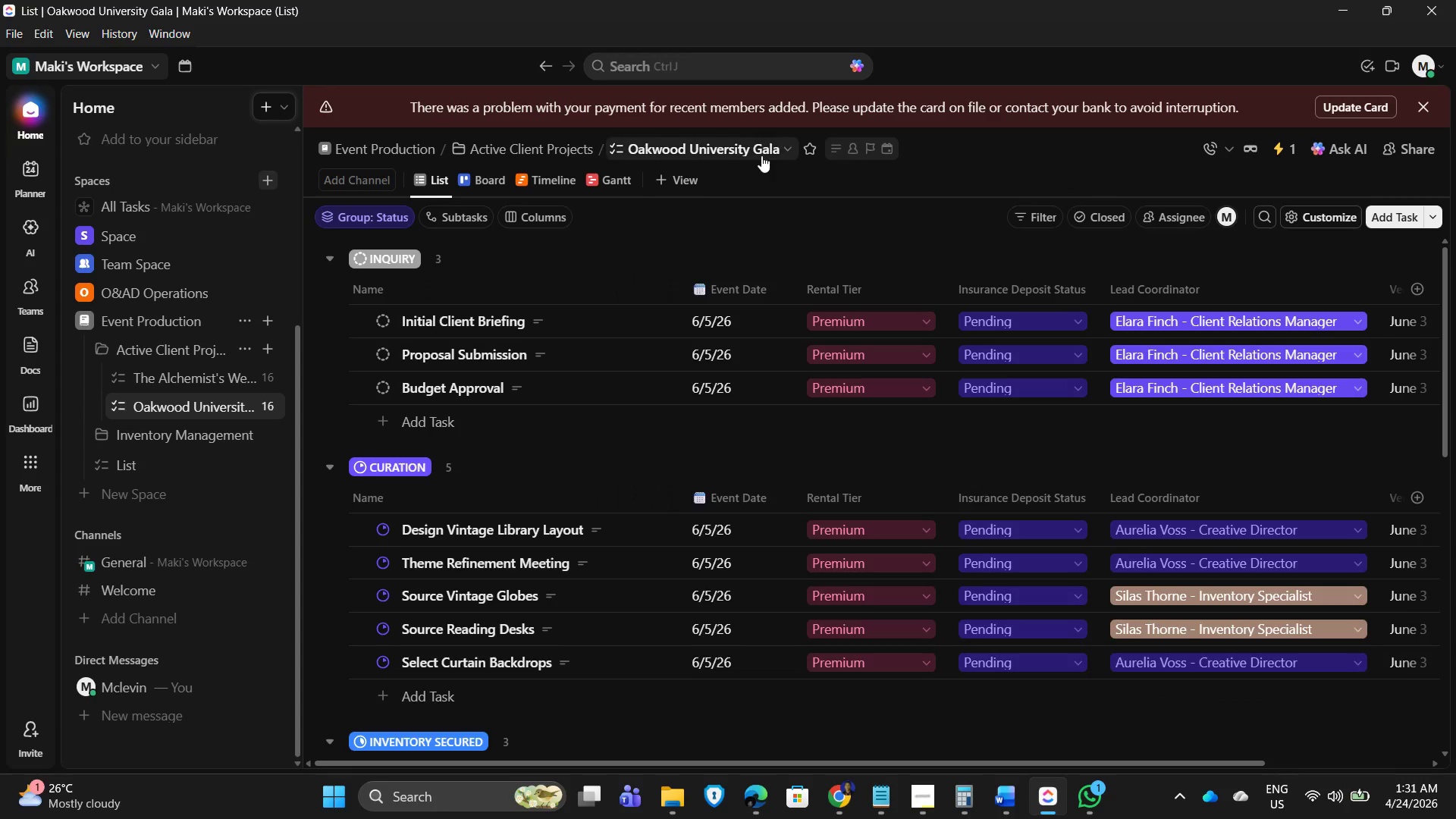 
left_click([761, 149])
 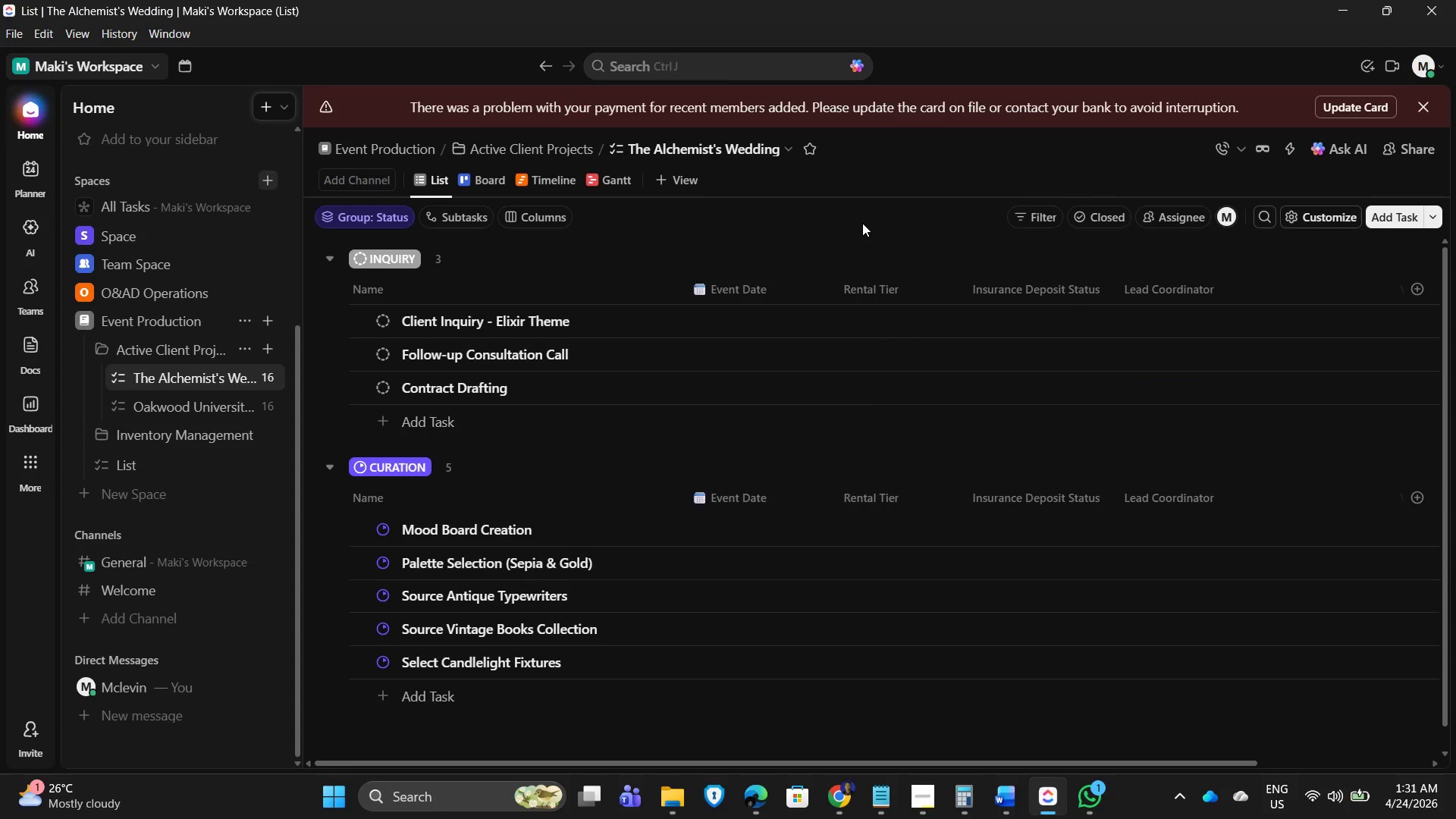 
mouse_move([1302, 158])
 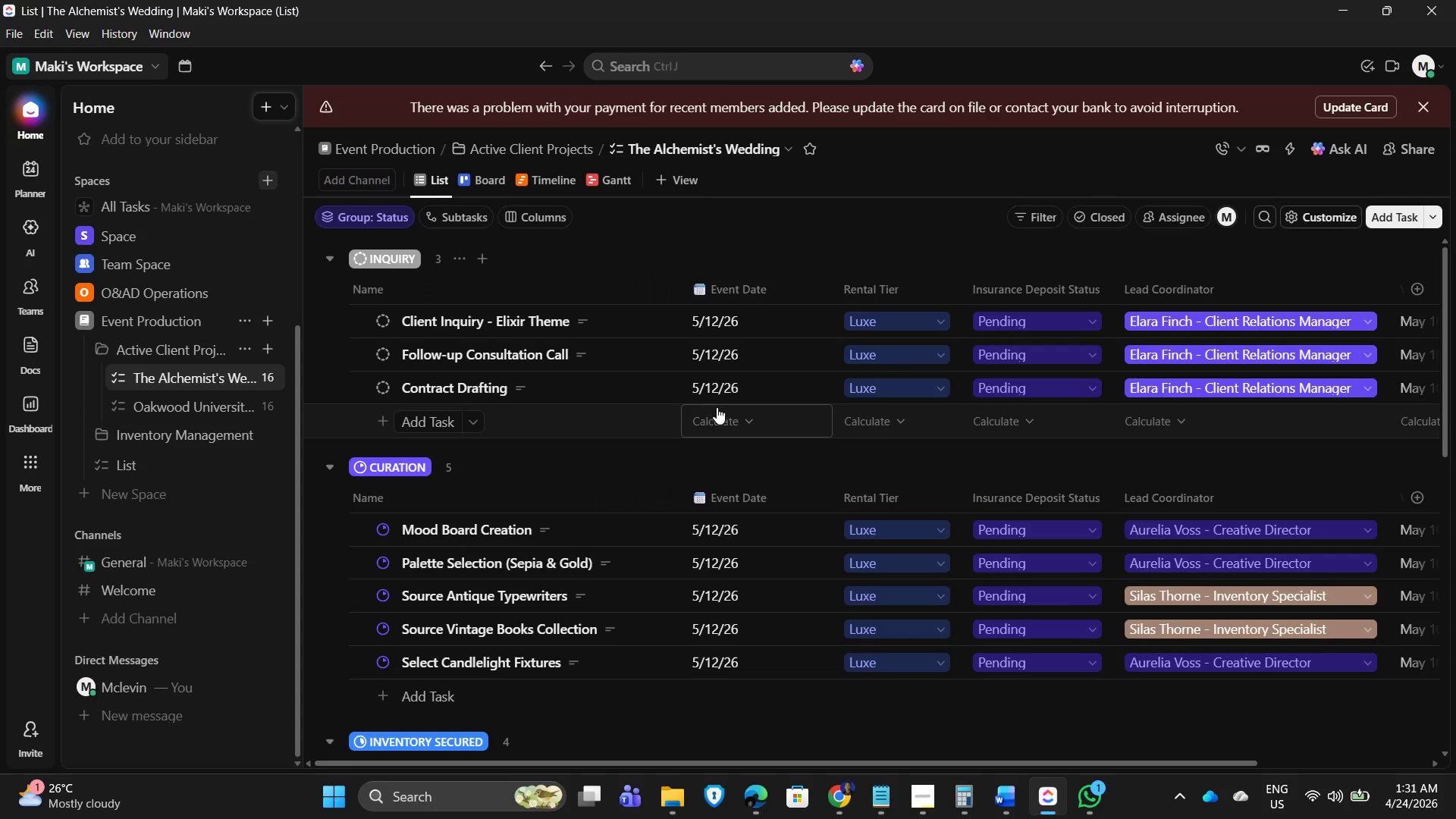 
scroll: coordinate [702, 408], scroll_direction: up, amount: 5.0
 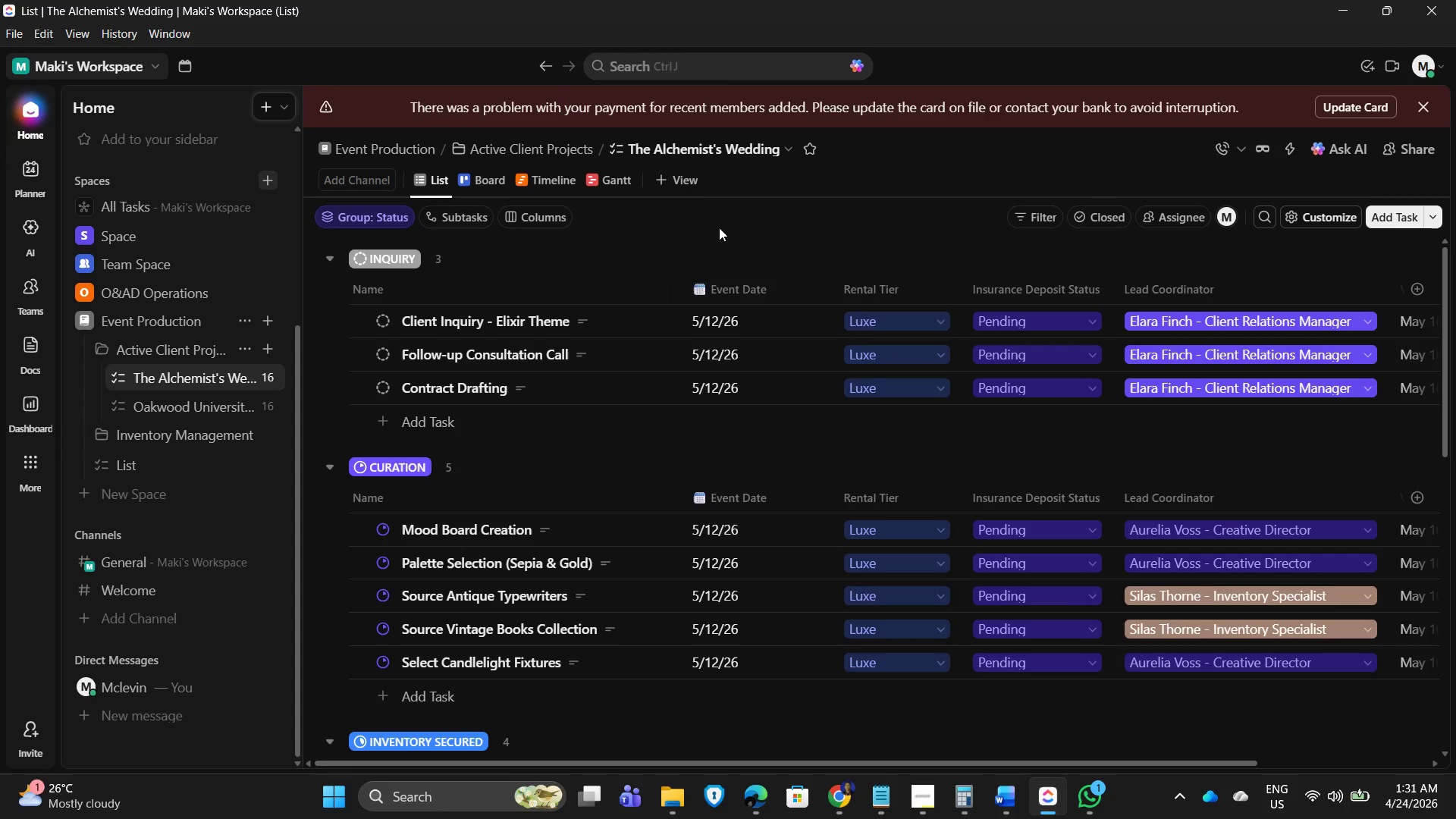 
scroll: coordinate [612, 492], scroll_direction: down, amount: 11.0
 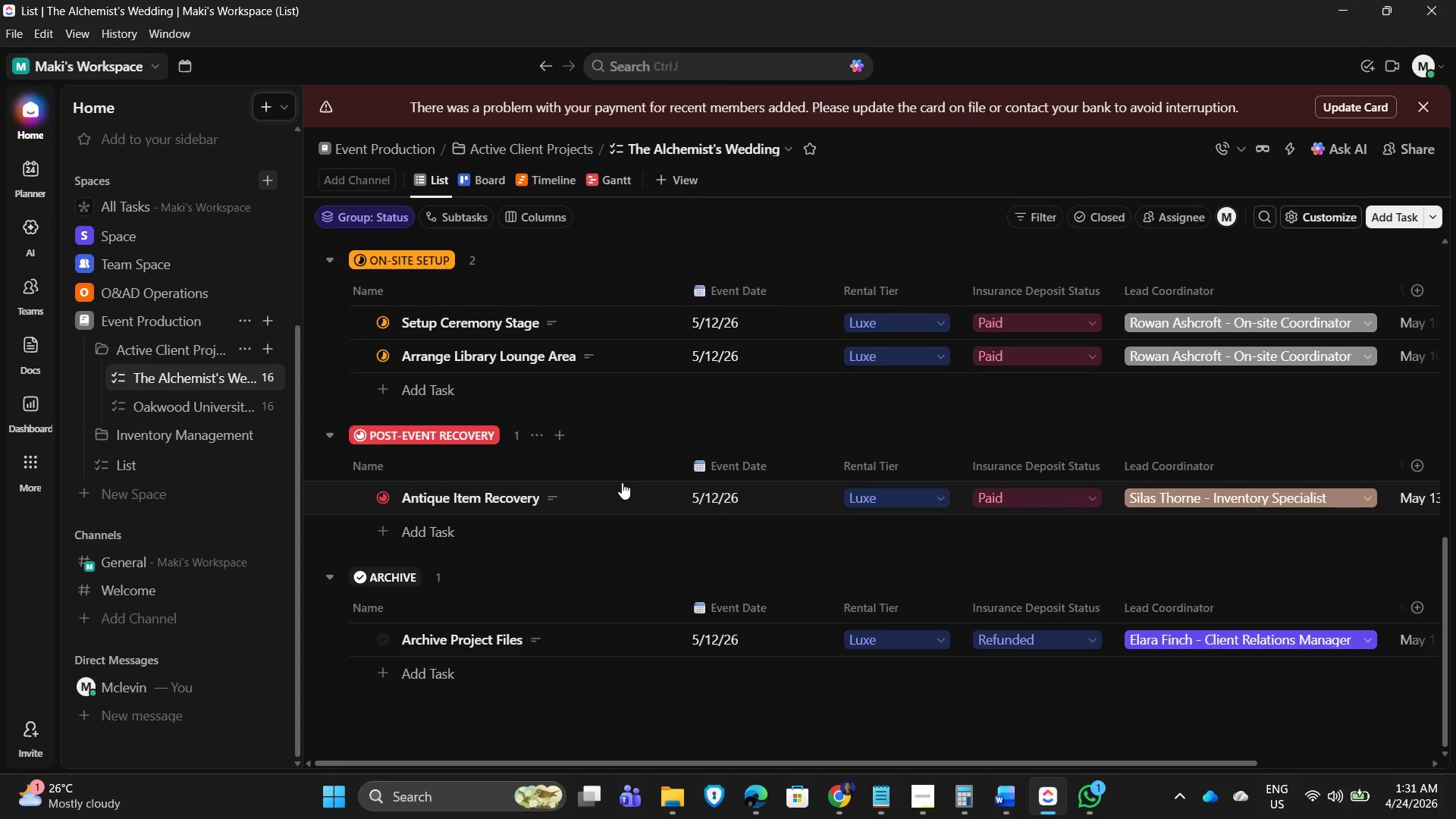 
scroll: coordinate [610, 430], scroll_direction: up, amount: 13.0
 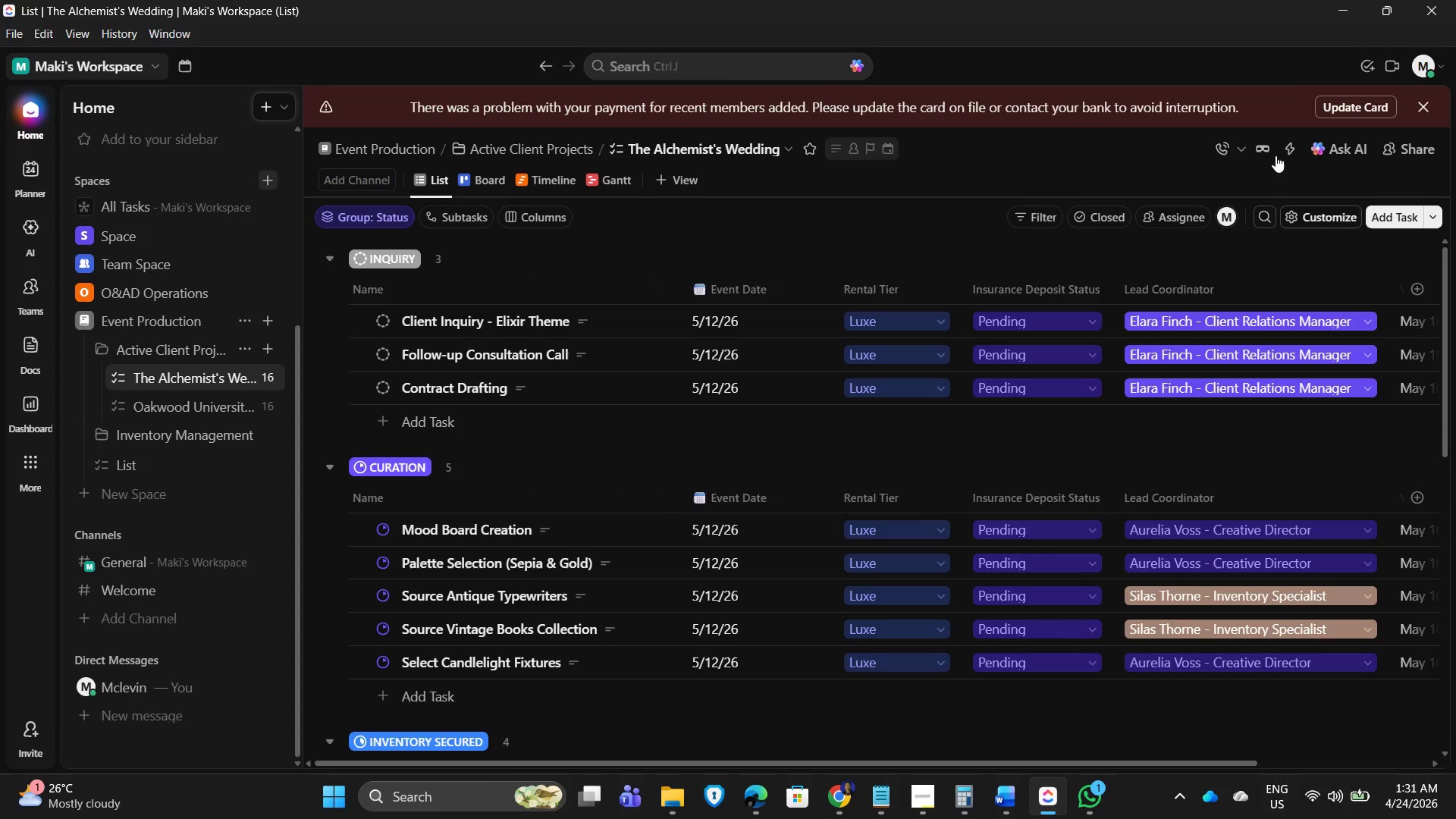 
left_click([1282, 148])
 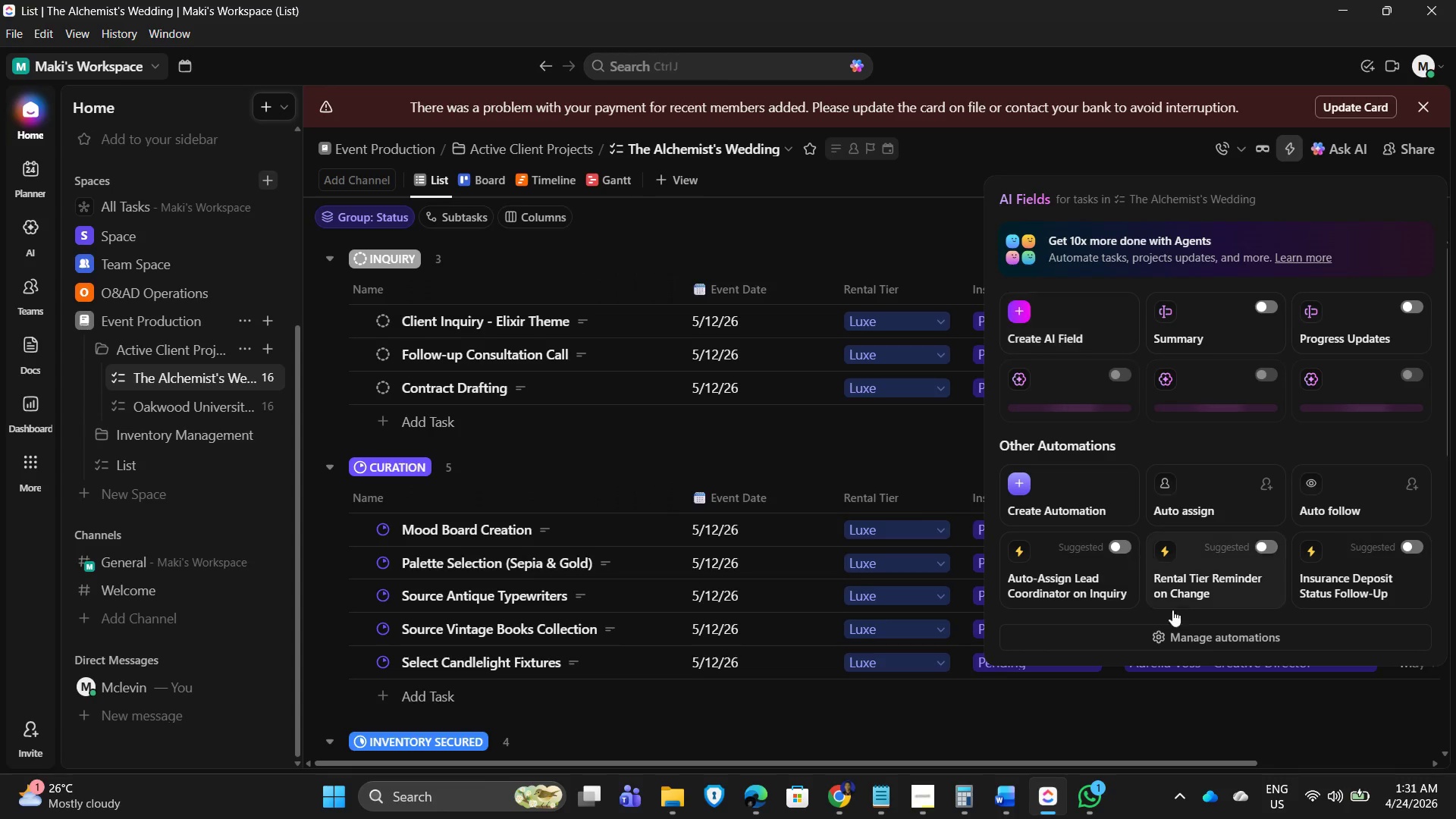 
left_click([1203, 629])
 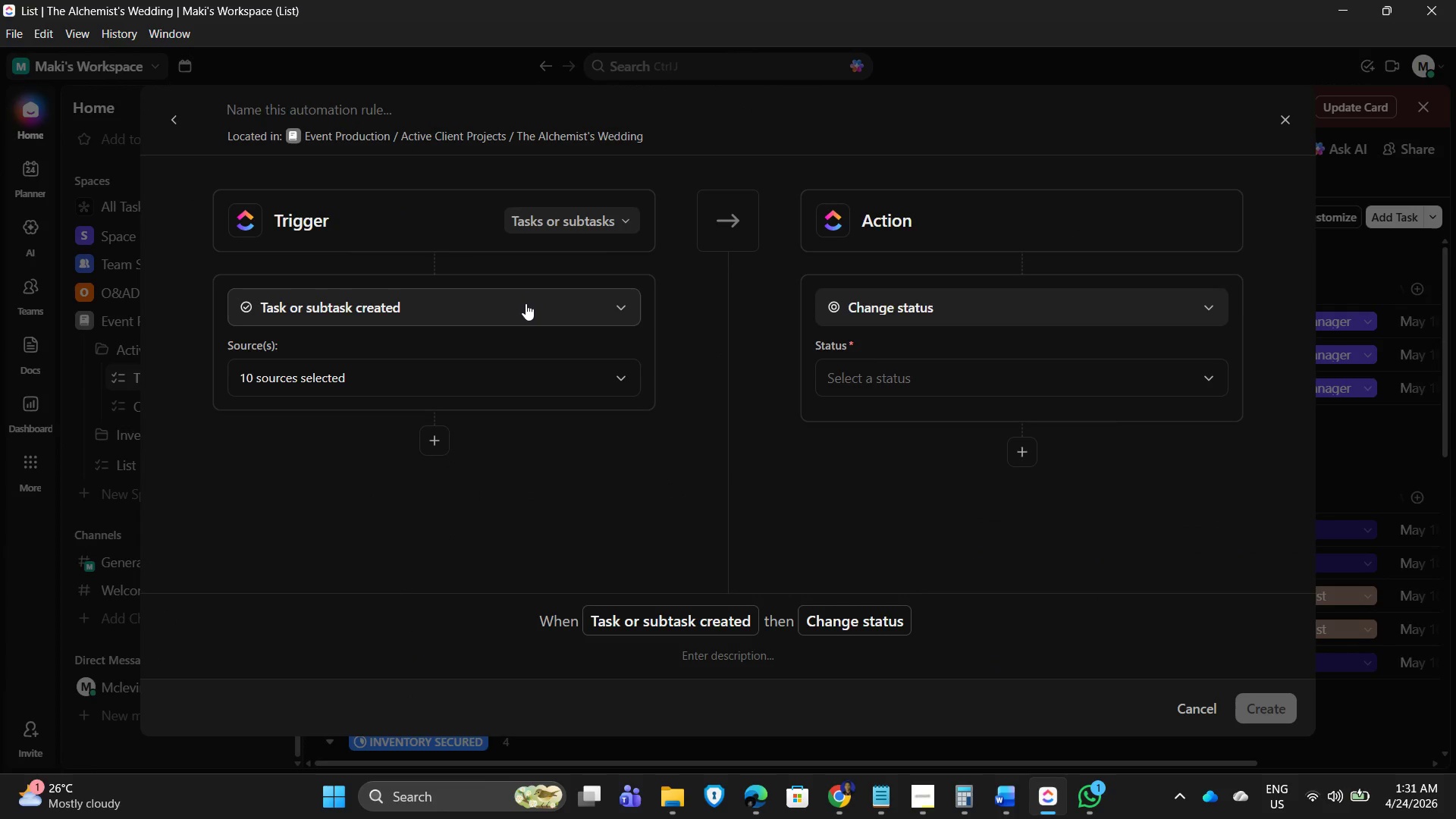 
wait(6.77)
 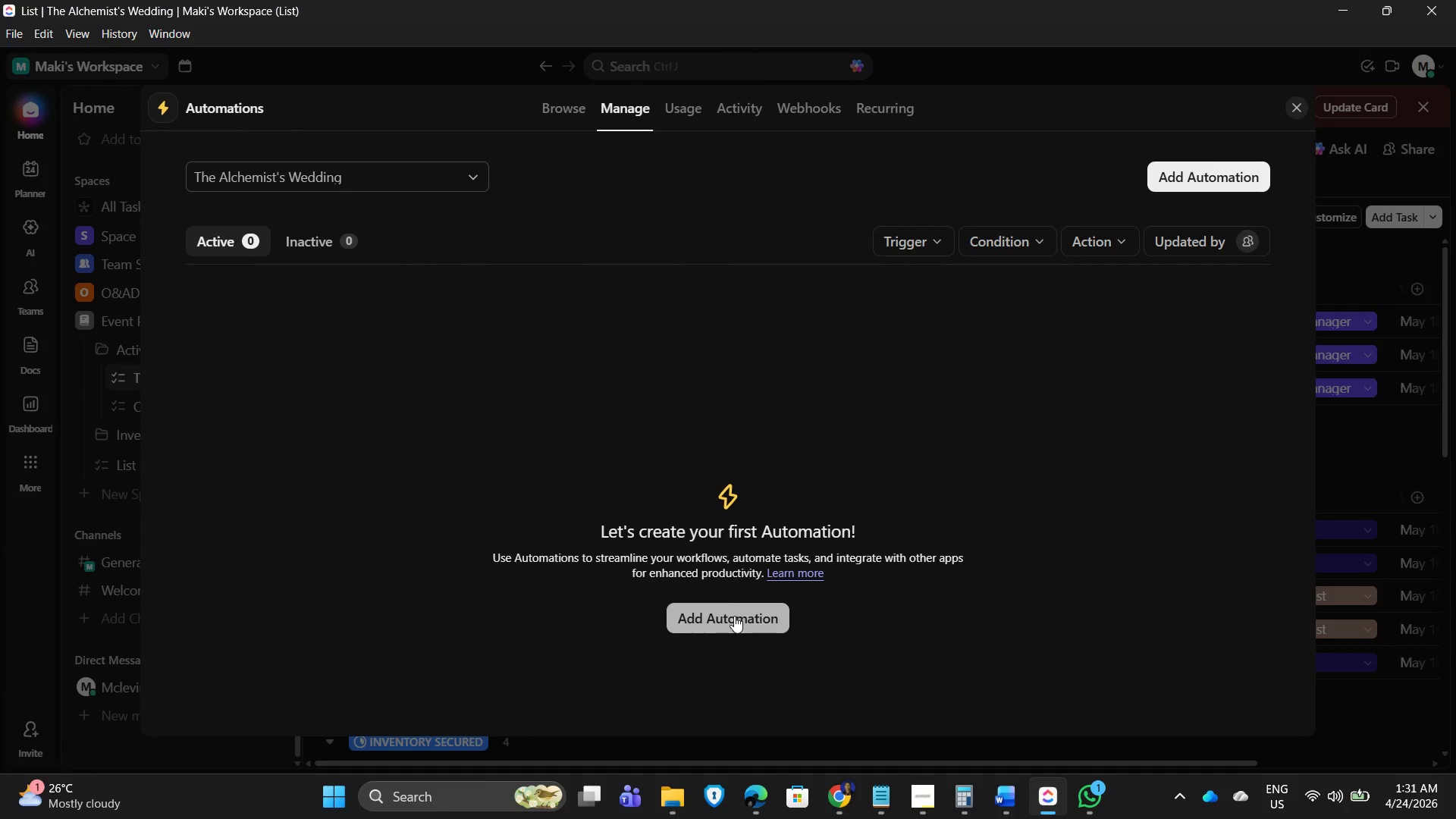 
left_click([522, 303])
 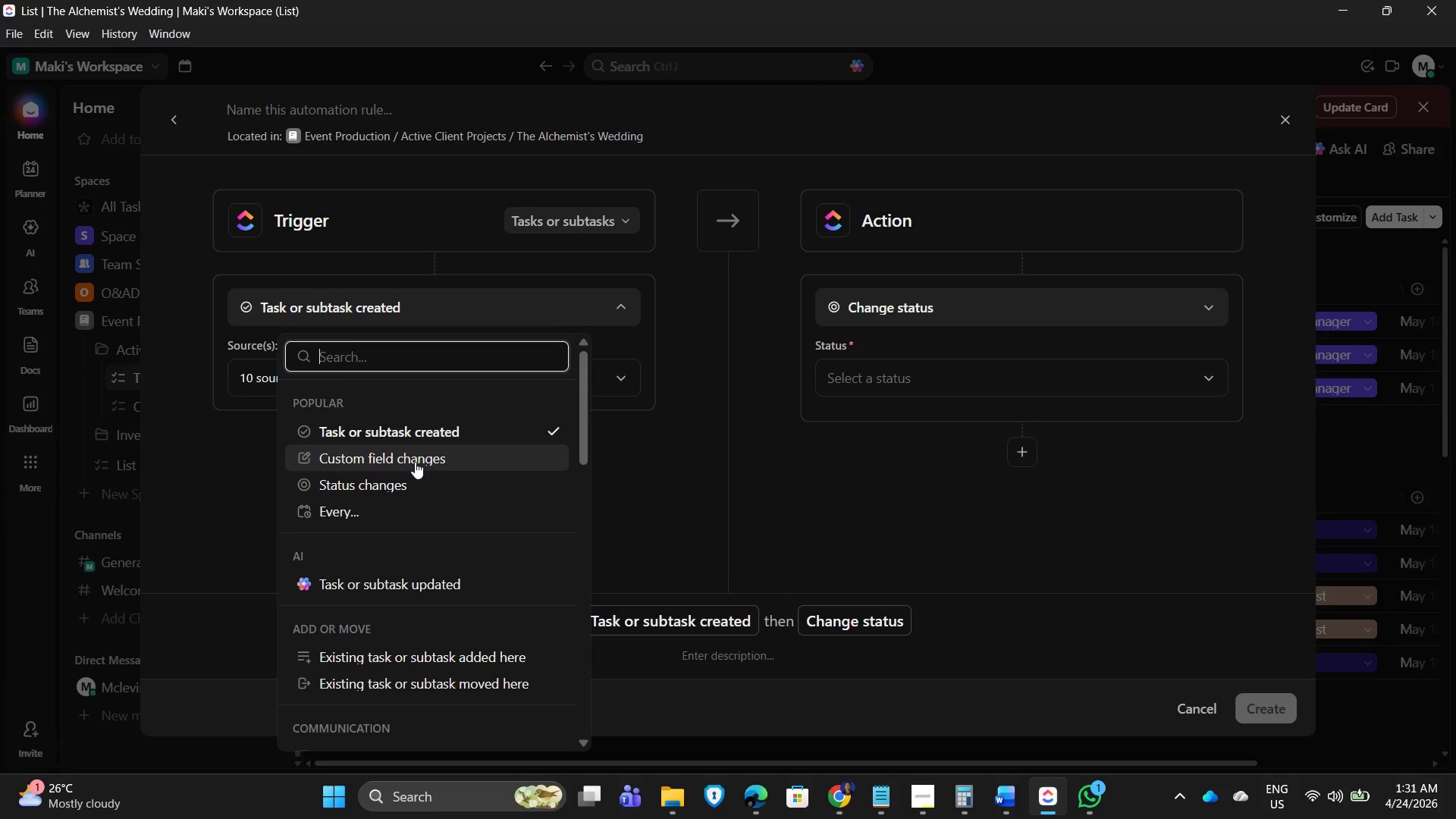 
left_click([397, 478])
 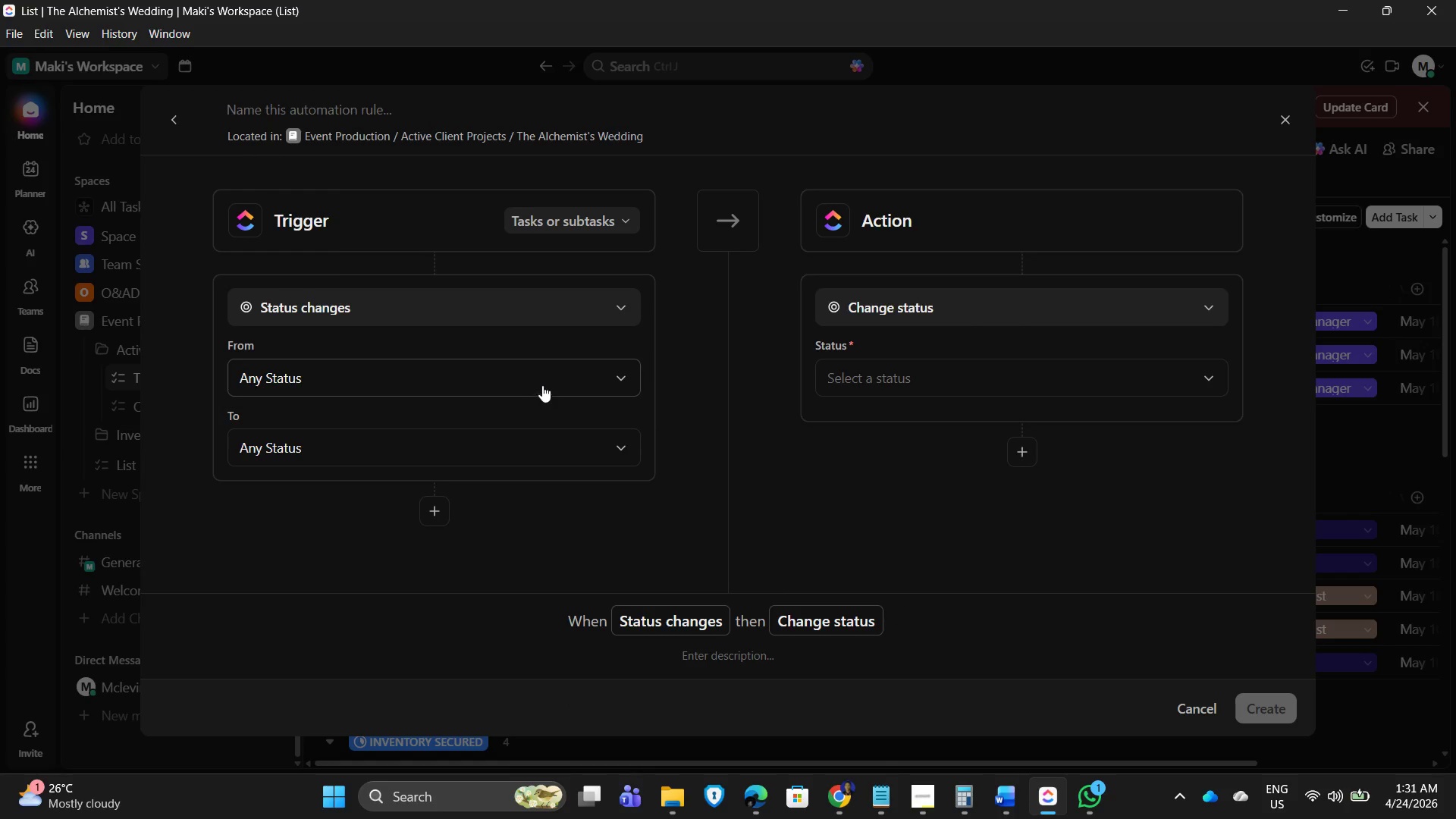 
left_click([551, 380])
 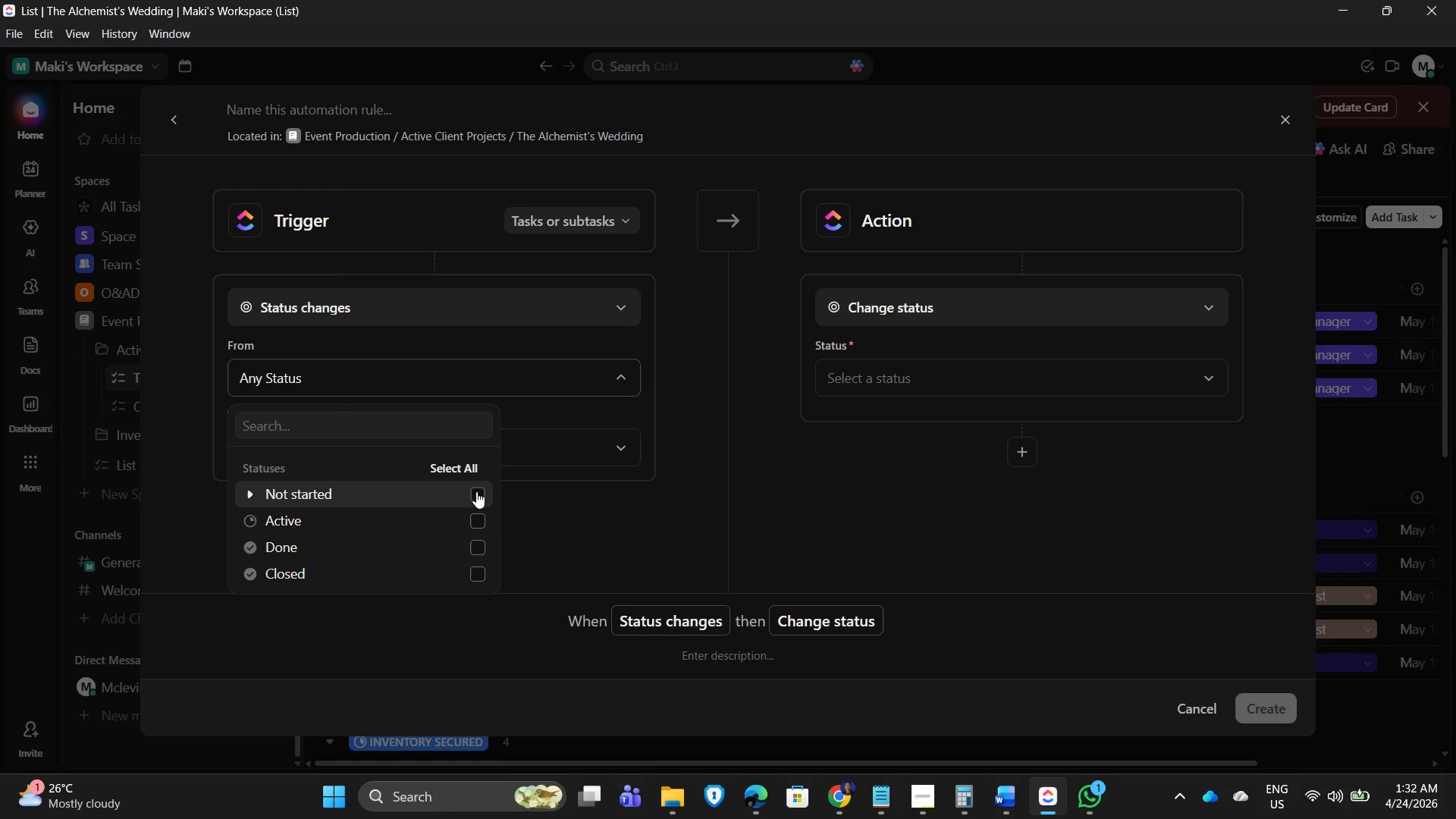 
left_click([479, 522])
 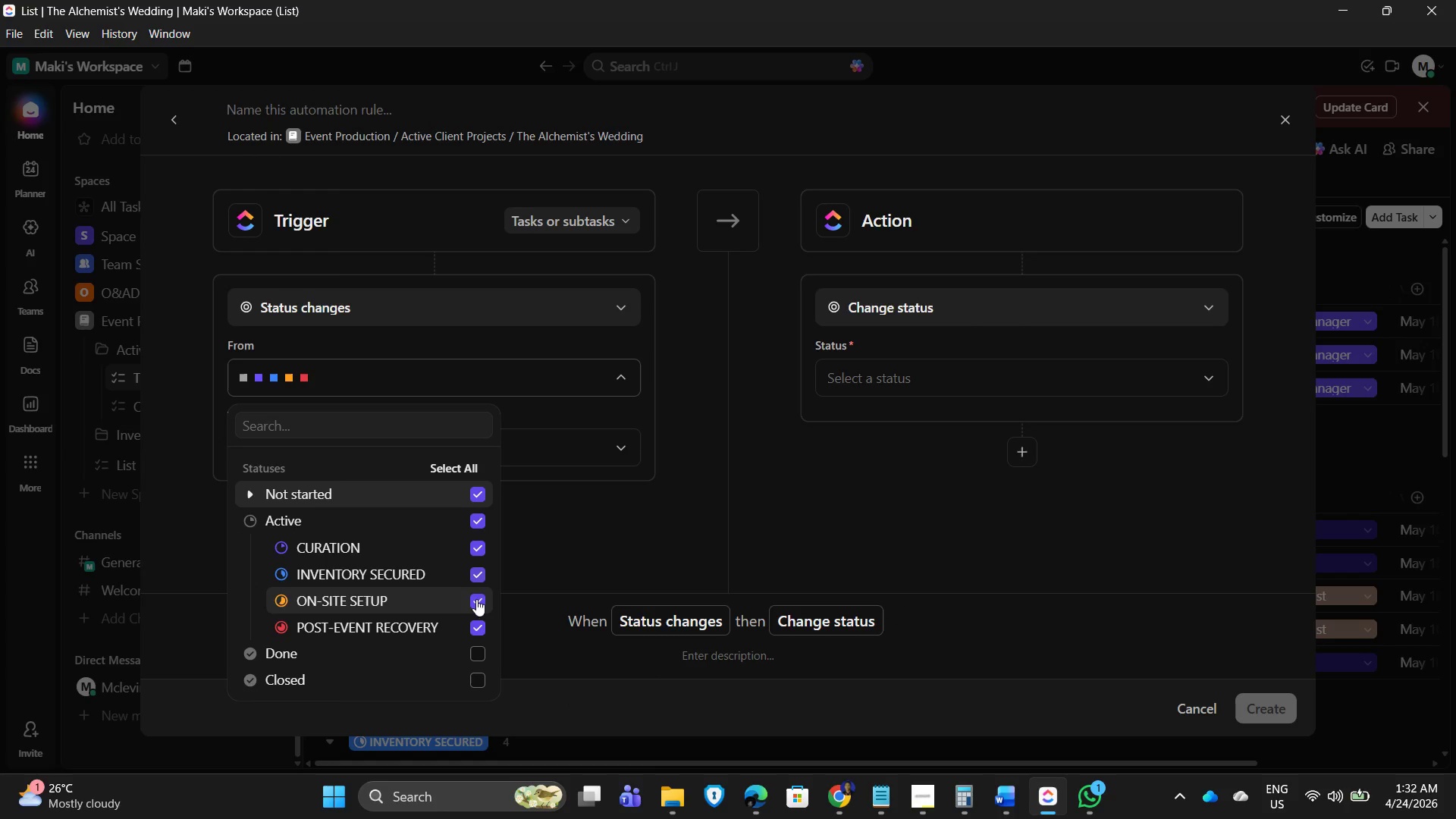 
left_click([472, 626])
 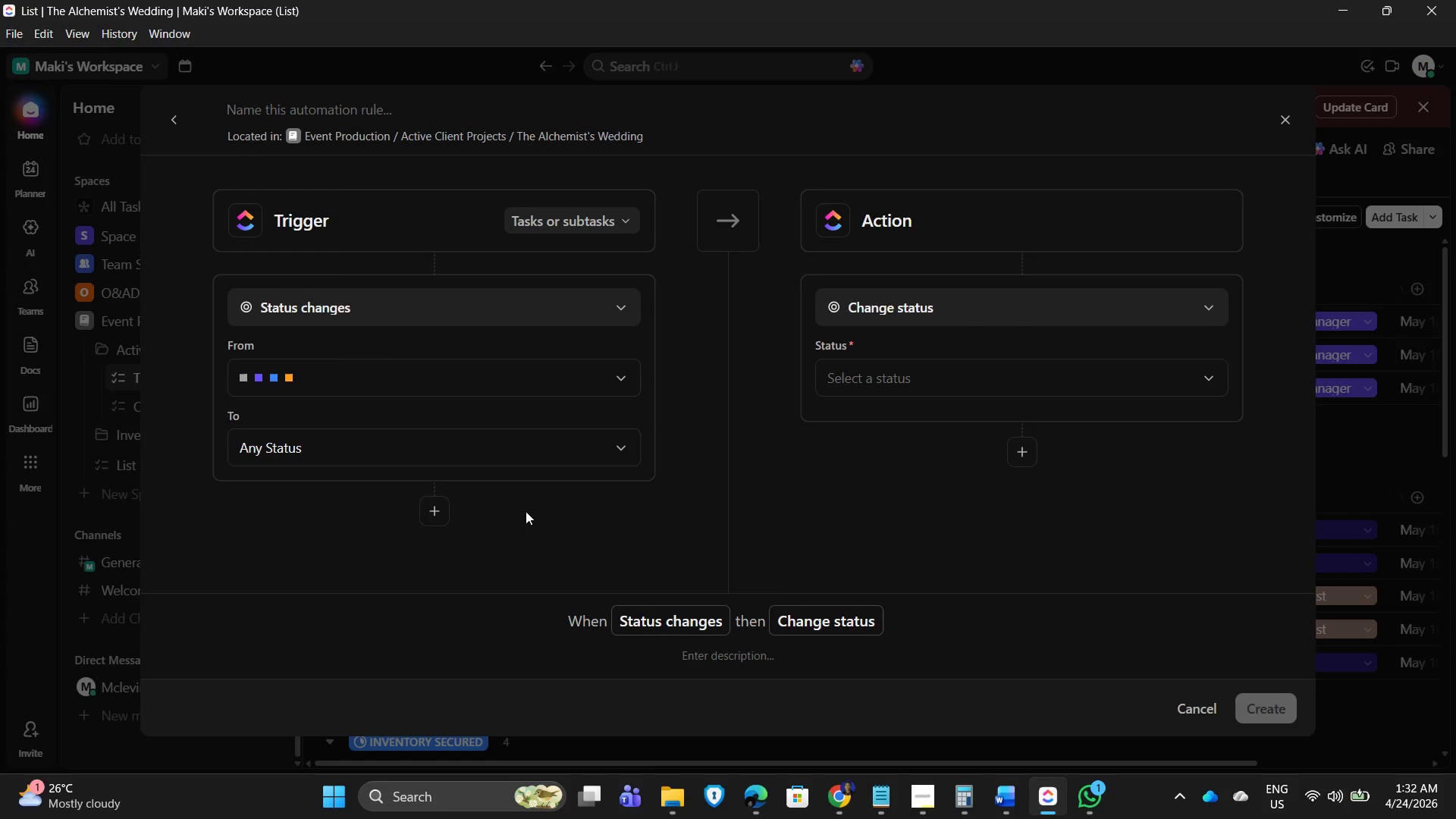 
left_click([421, 507])
 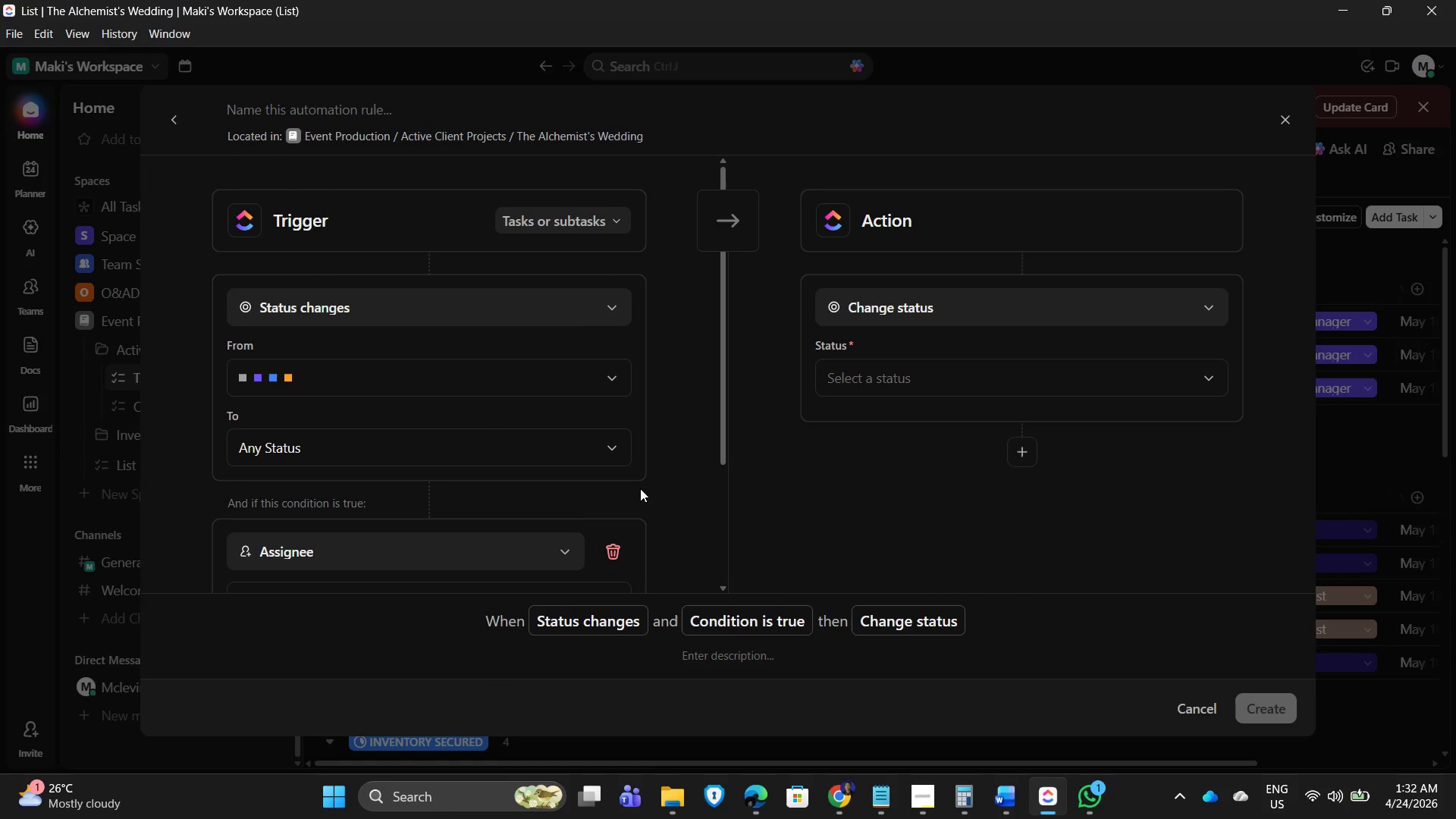 
left_click([682, 494])
 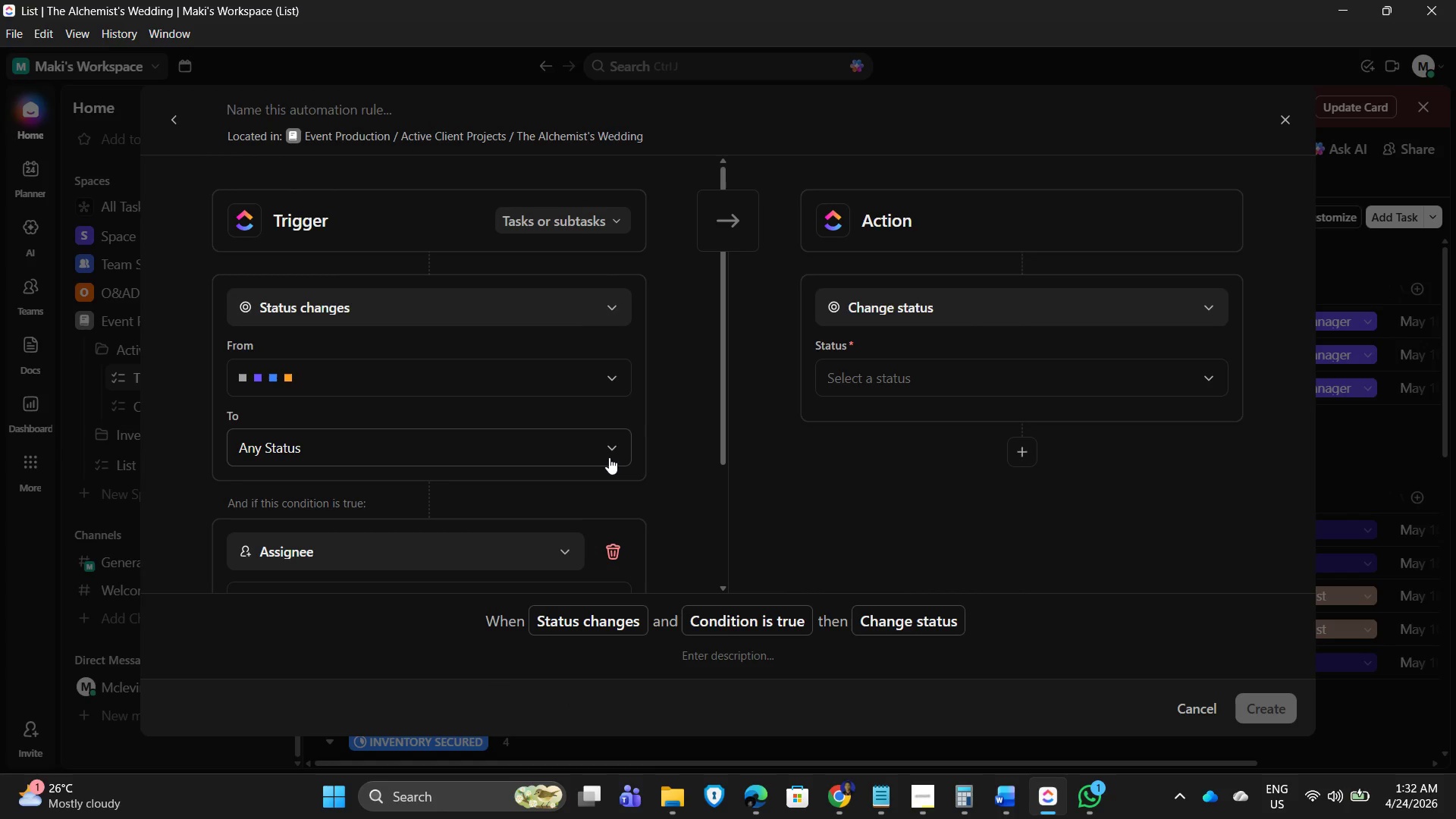 
left_click([609, 457])
 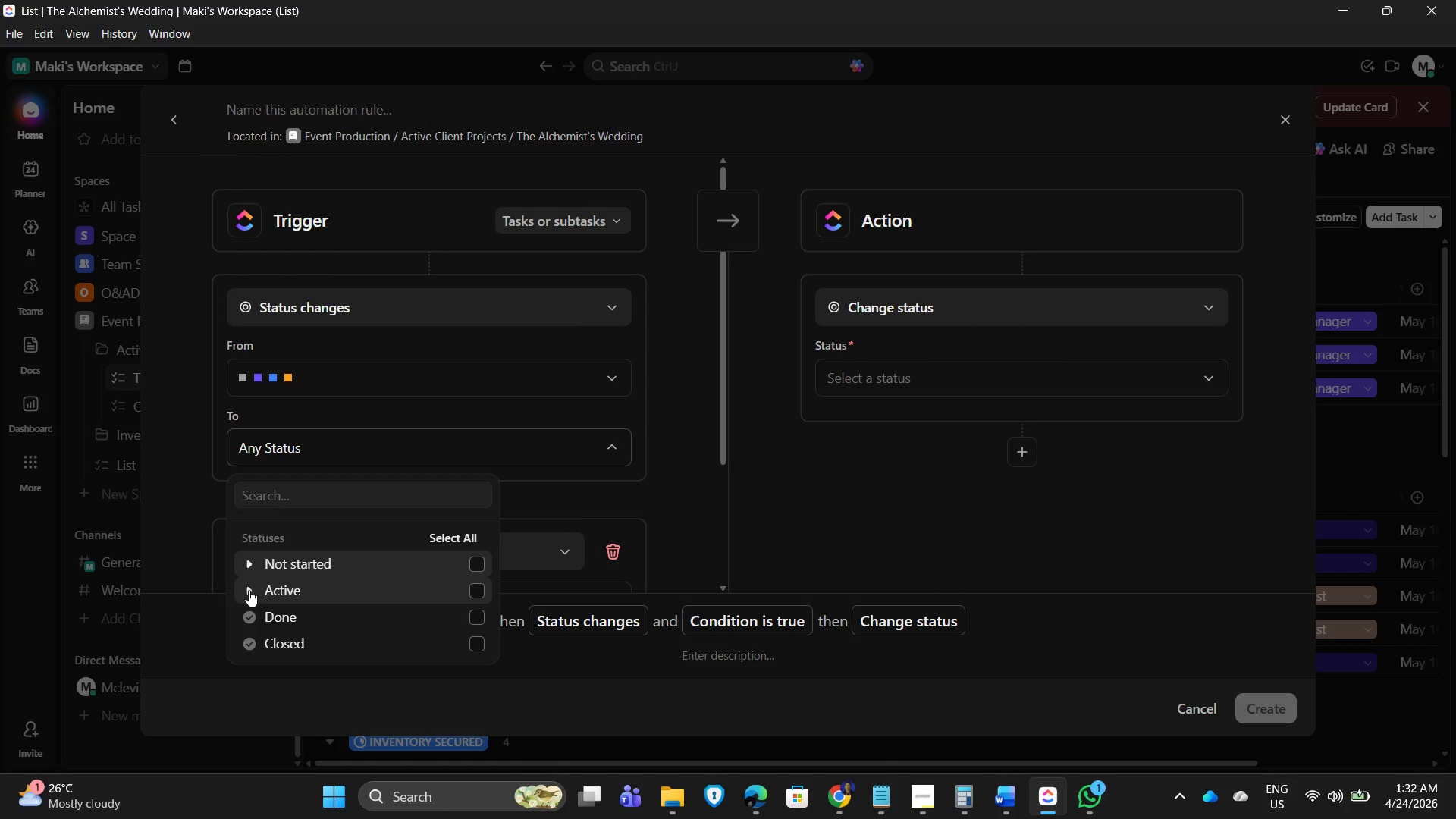 
scroll: coordinate [455, 610], scroll_direction: down, amount: 3.0
 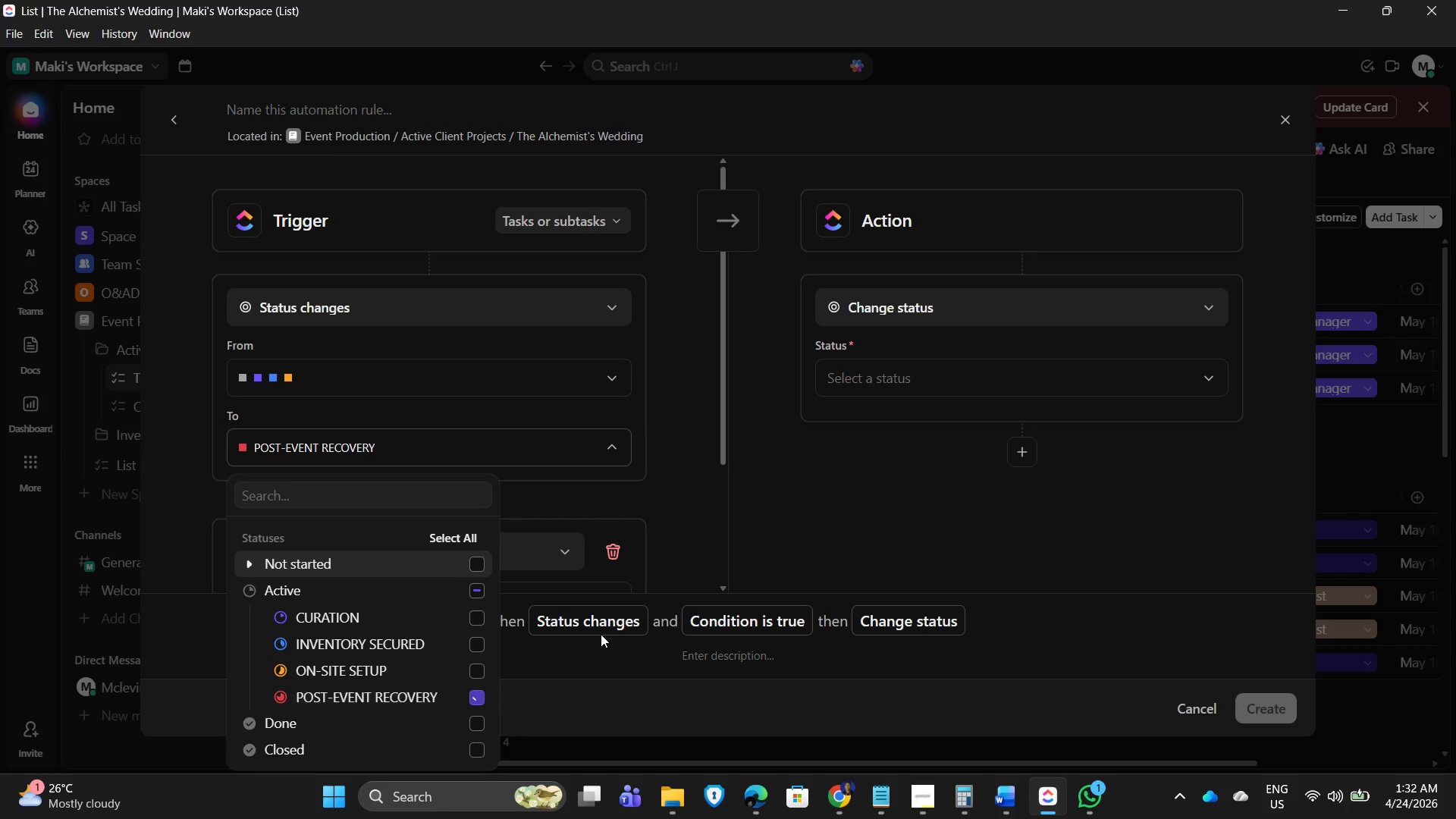 
left_click([752, 487])
 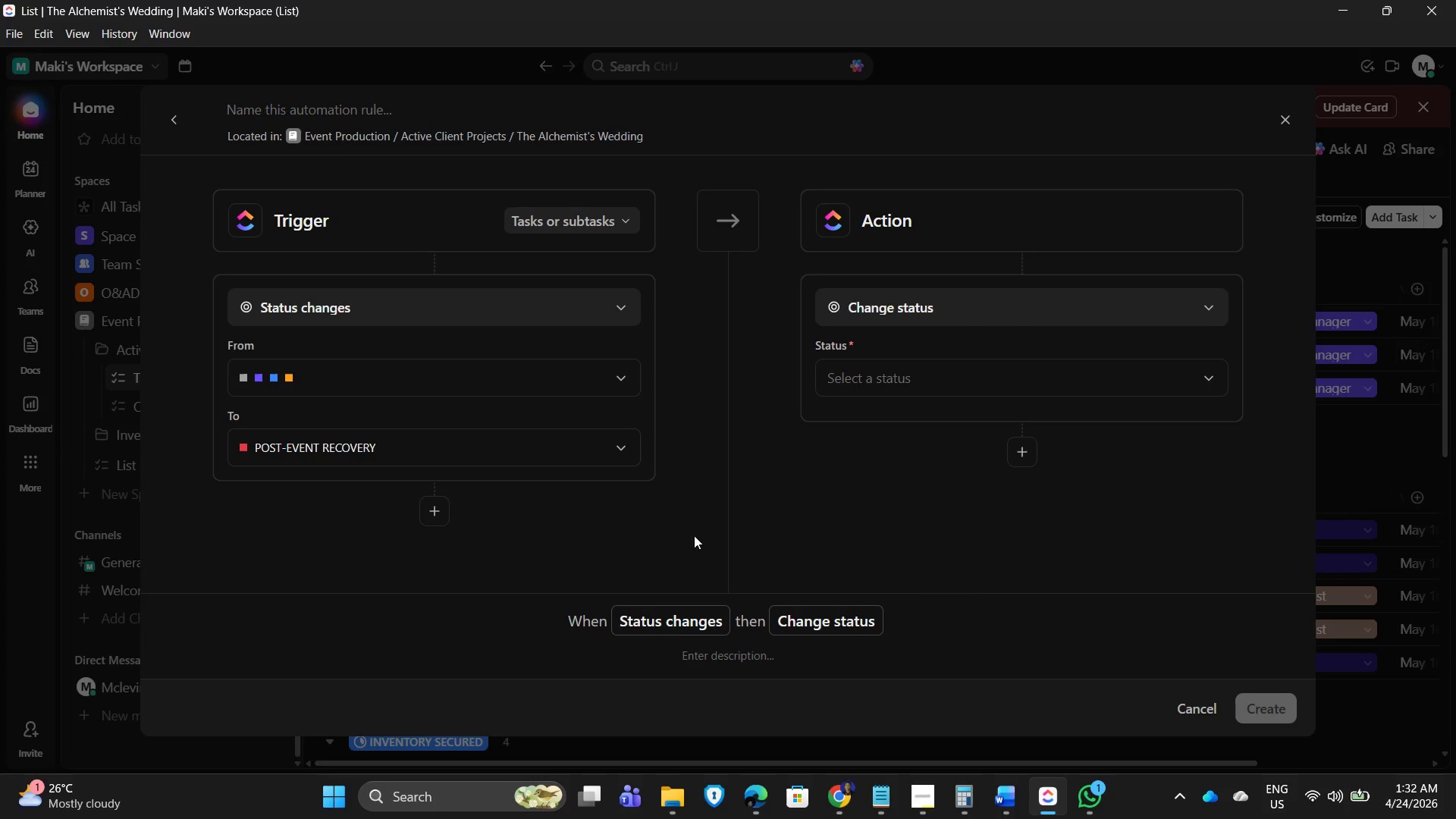 
left_click_drag(start_coordinate=[774, 515], to_coordinate=[775, 509])
 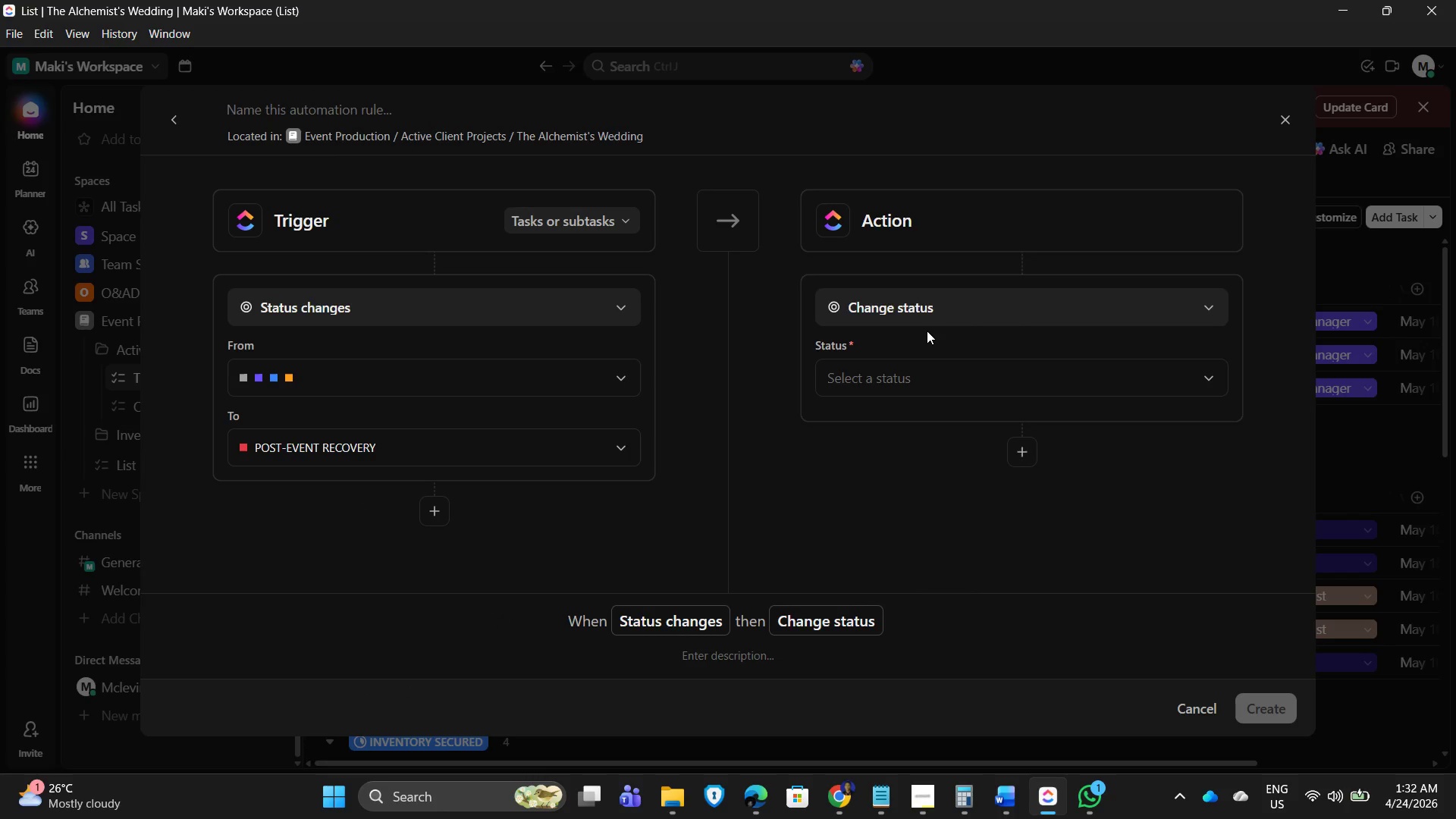 
left_click_drag(start_coordinate=[1075, 309], to_coordinate=[1083, 312])
 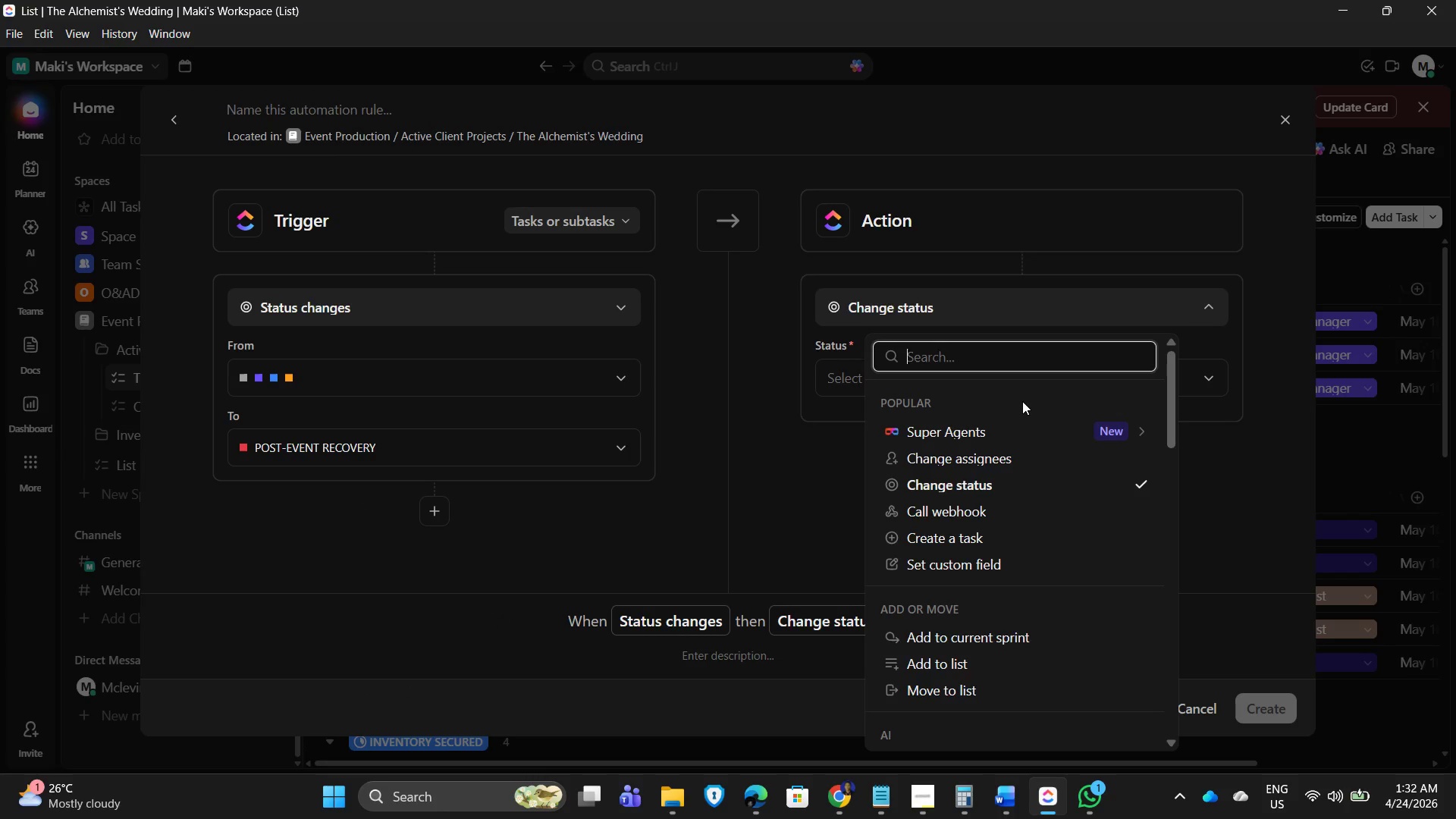 
type(template)
 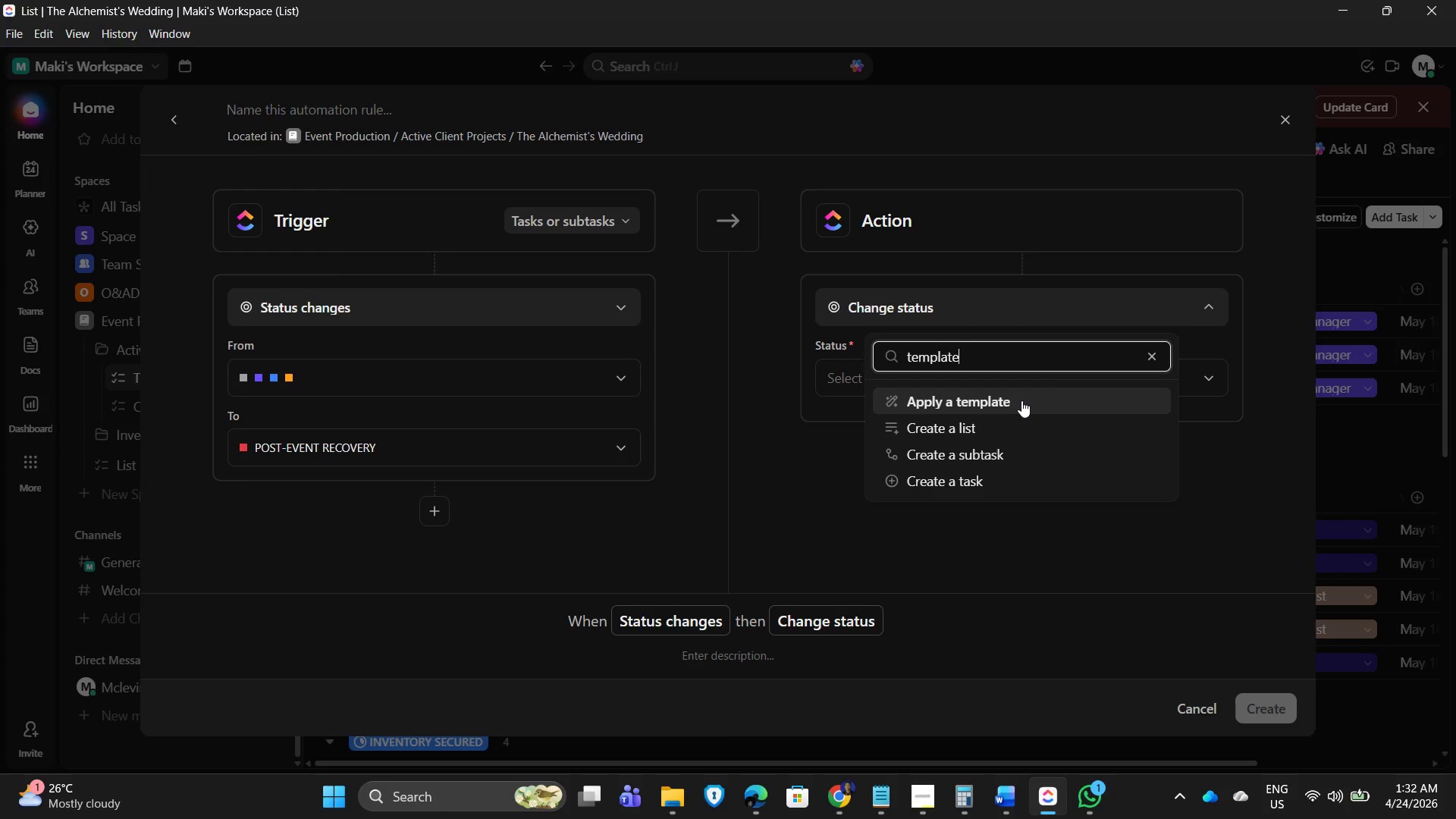 
left_click([1021, 400])
 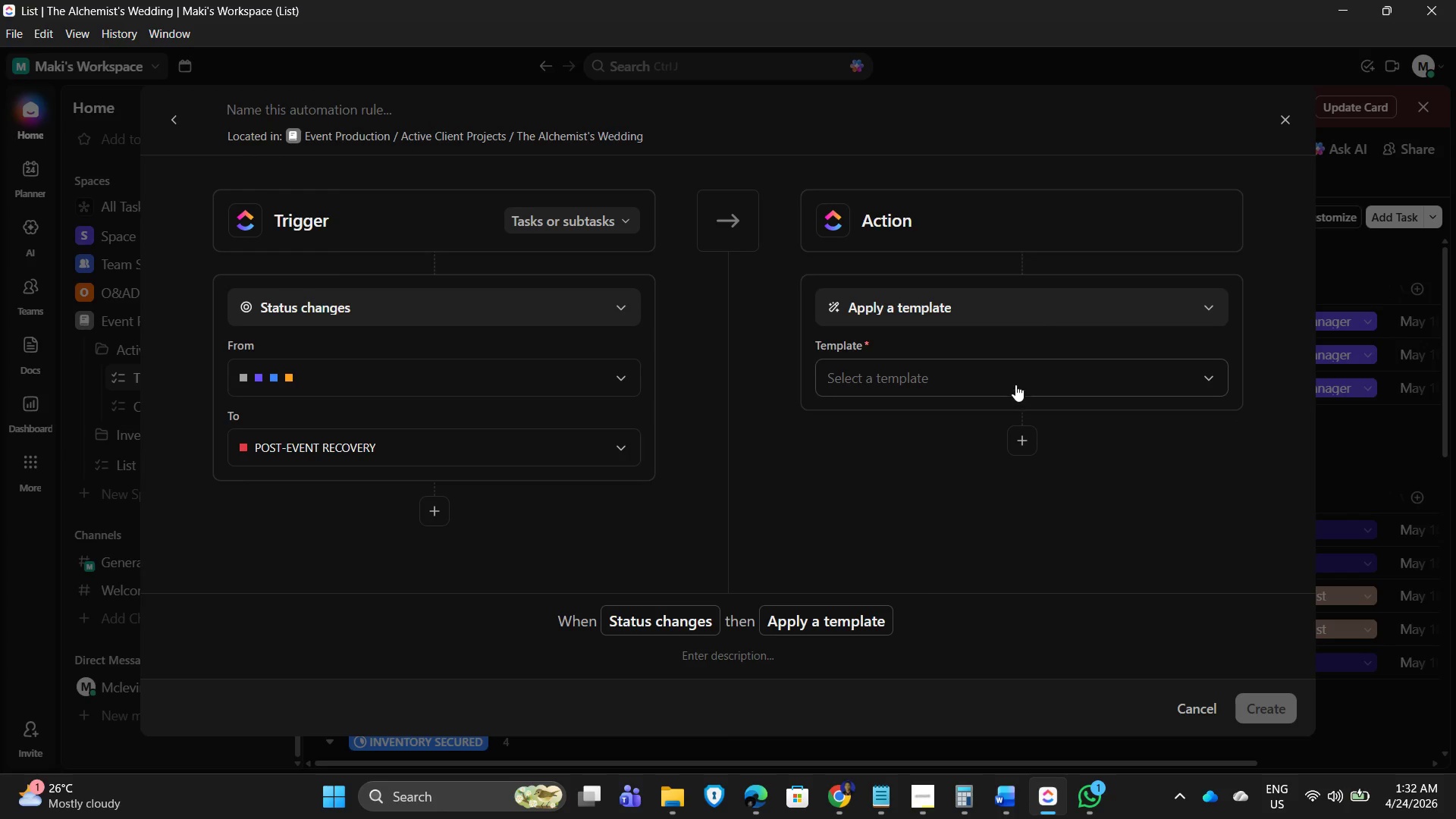 
left_click([1009, 376])
 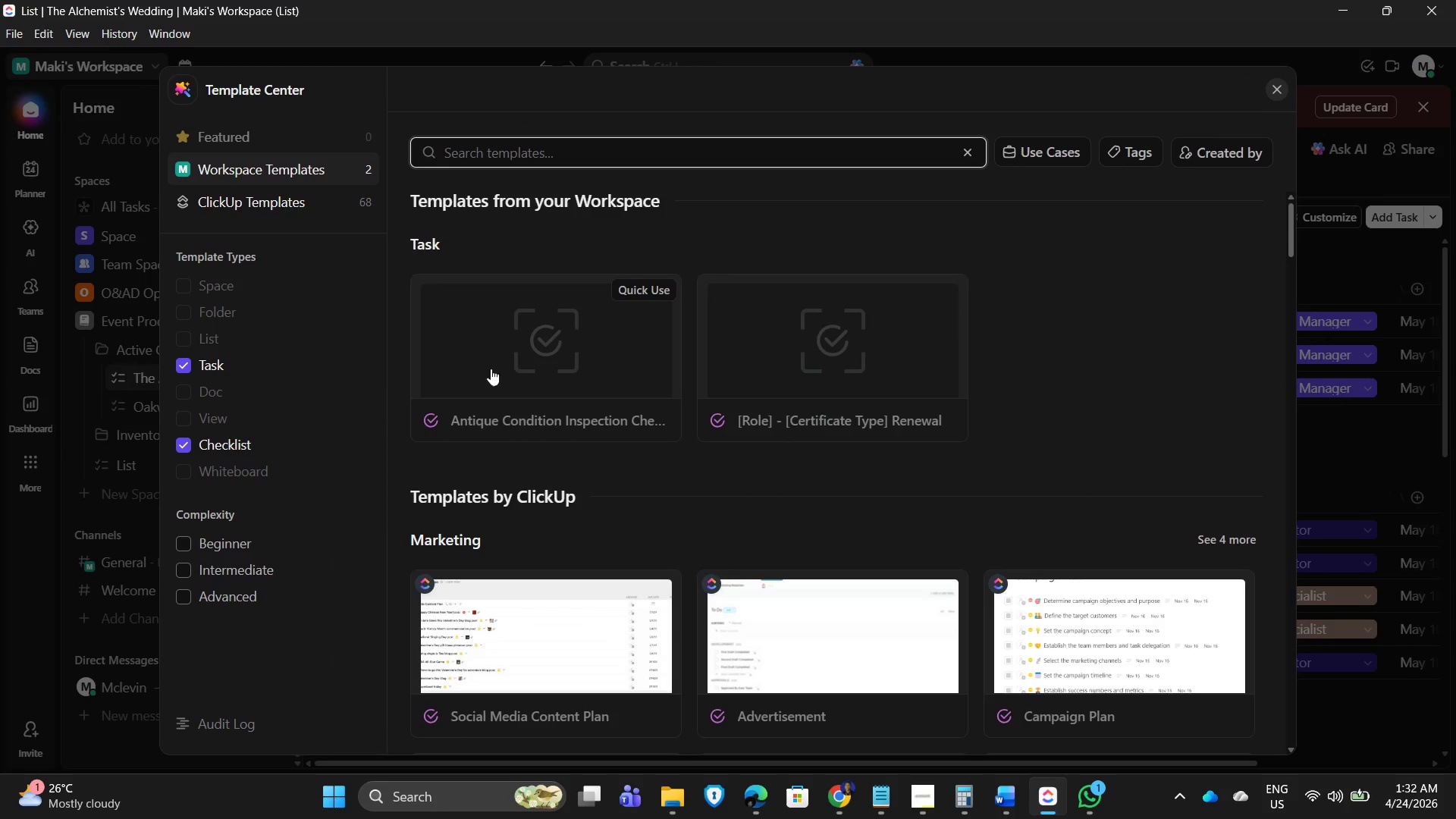 
left_click([1017, 157])
 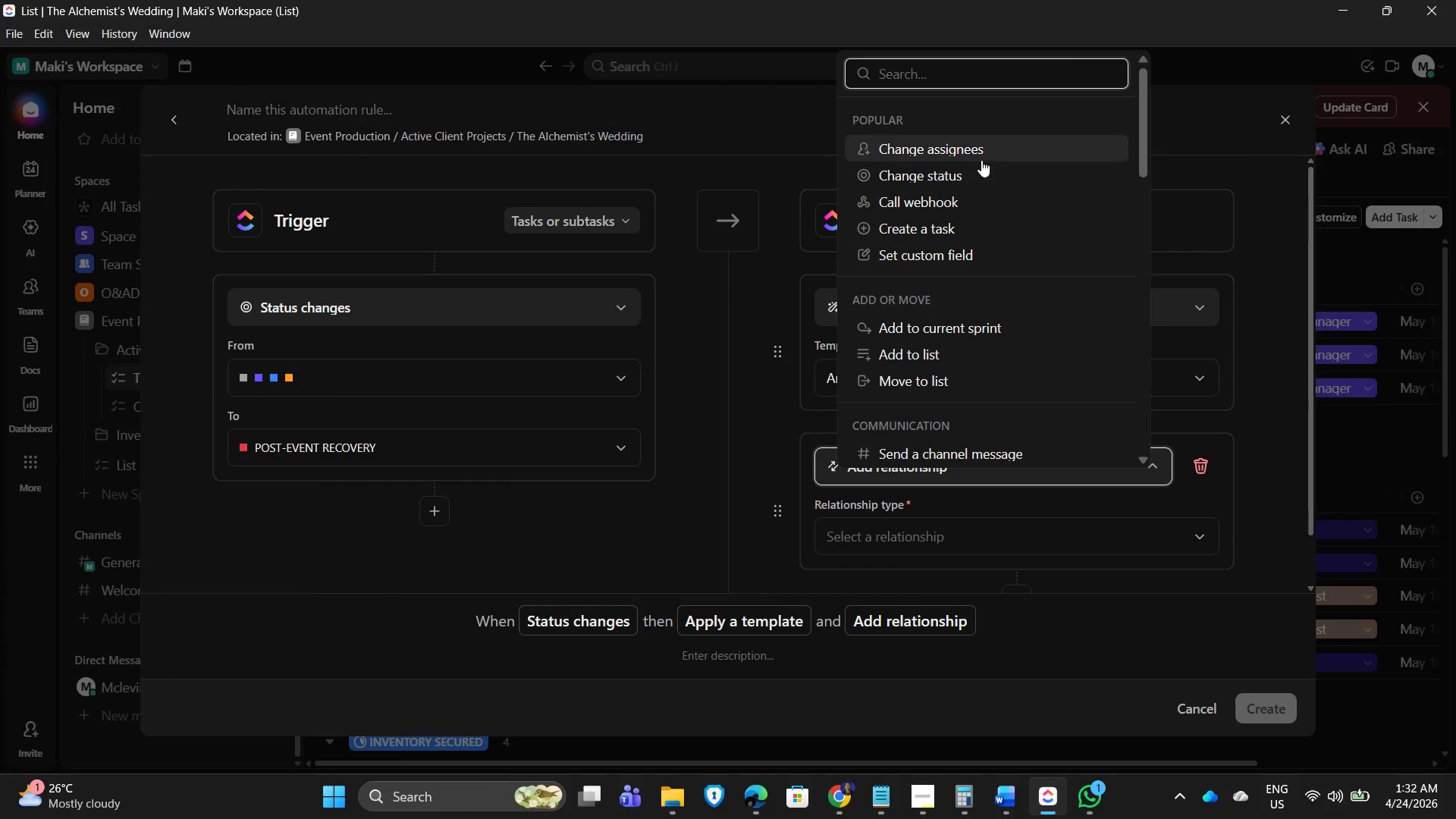 
wait(5.59)
 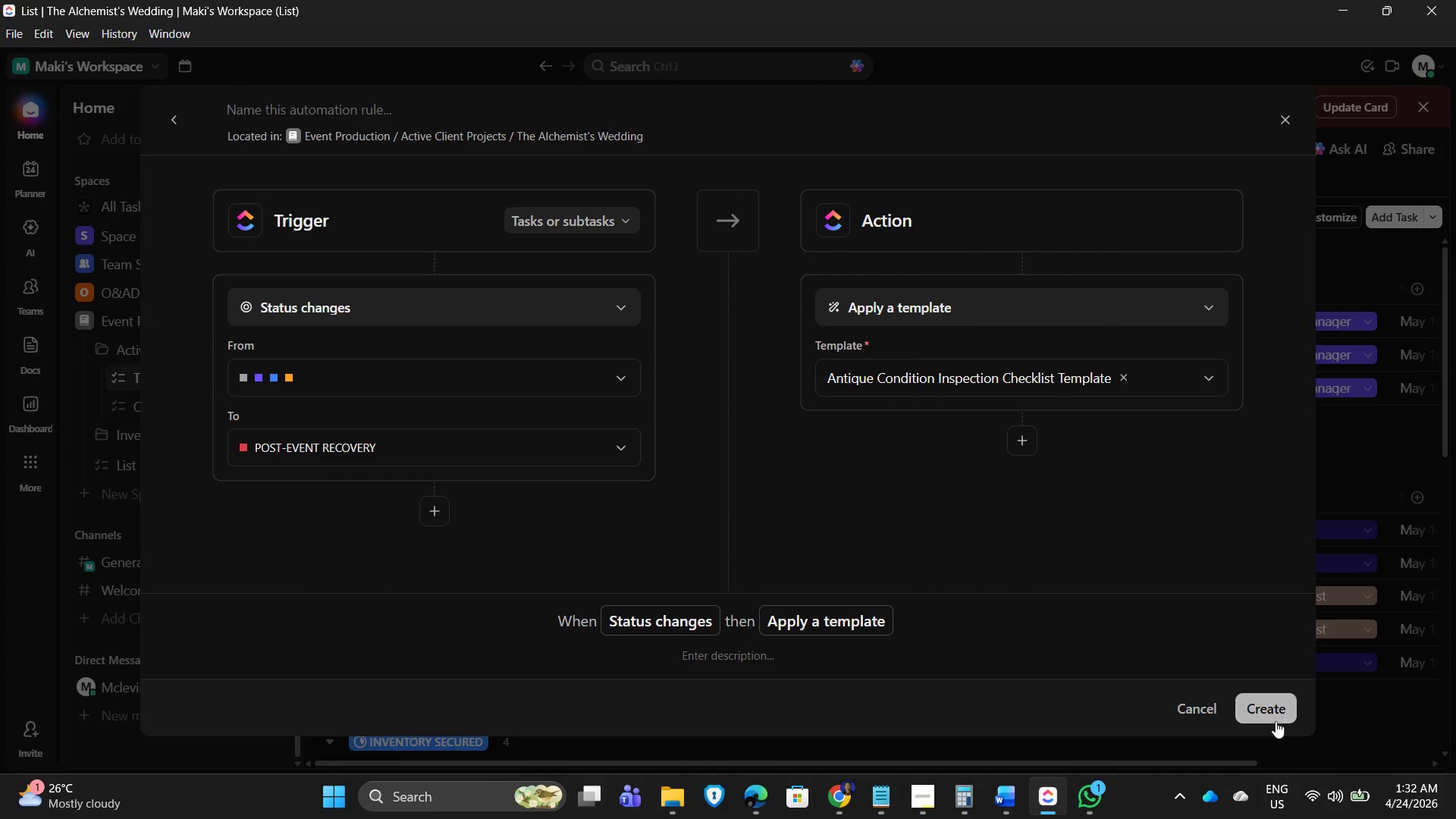 
scroll: coordinate [977, 384], scroll_direction: down, amount: 2.0
 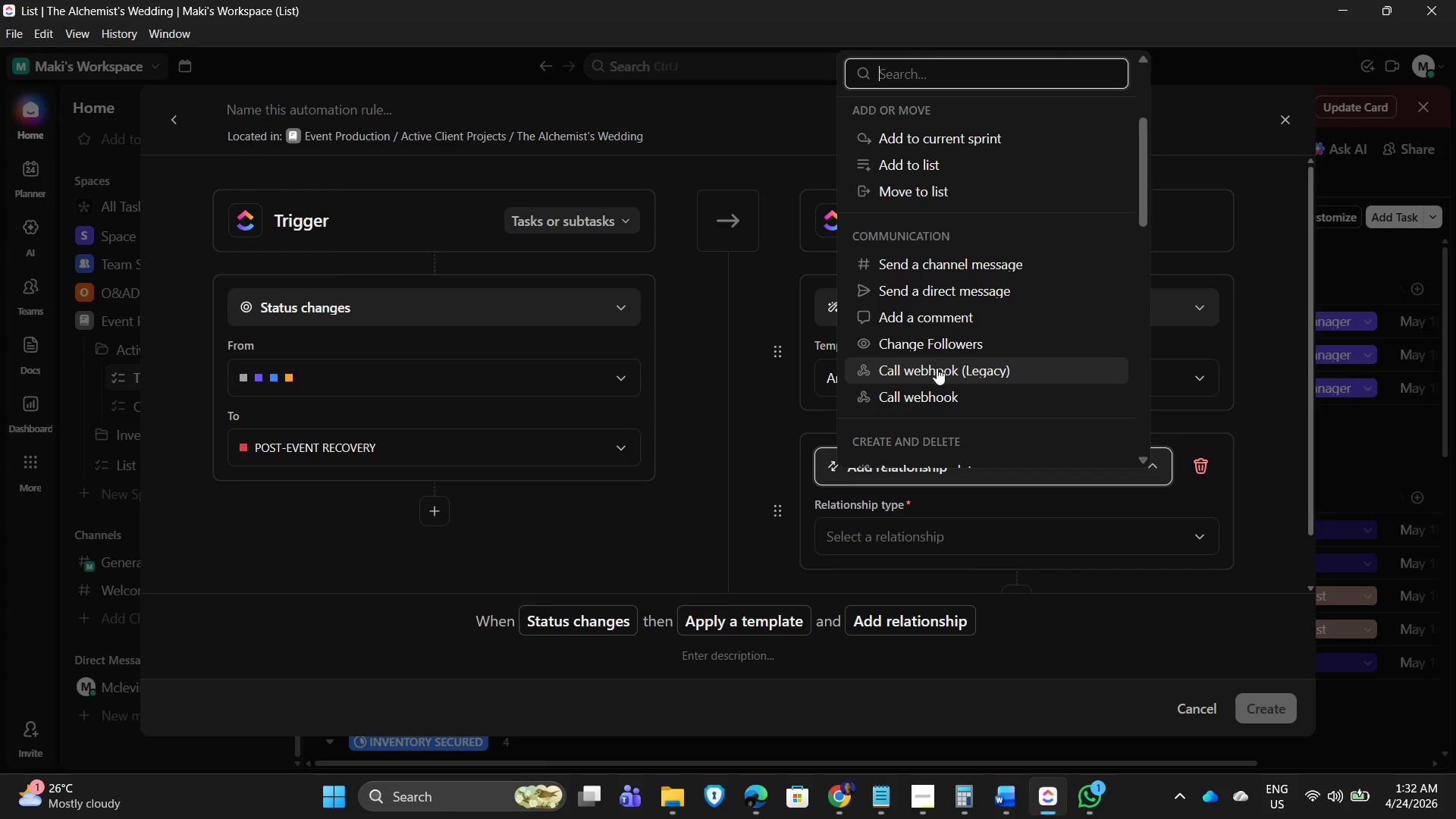 
scroll: coordinate [938, 205], scroll_direction: up, amount: 3.0
 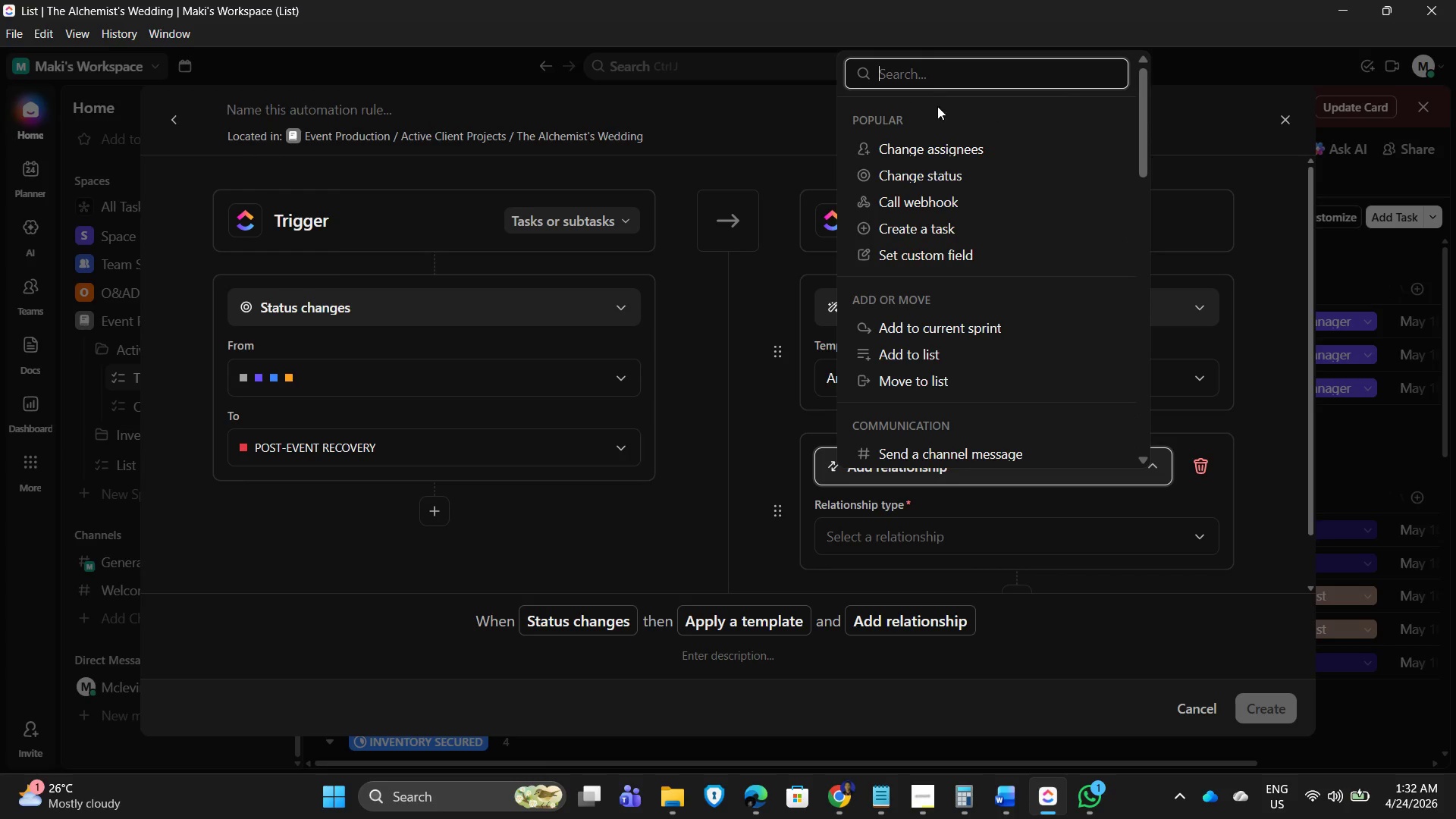 
left_click([938, 137])
 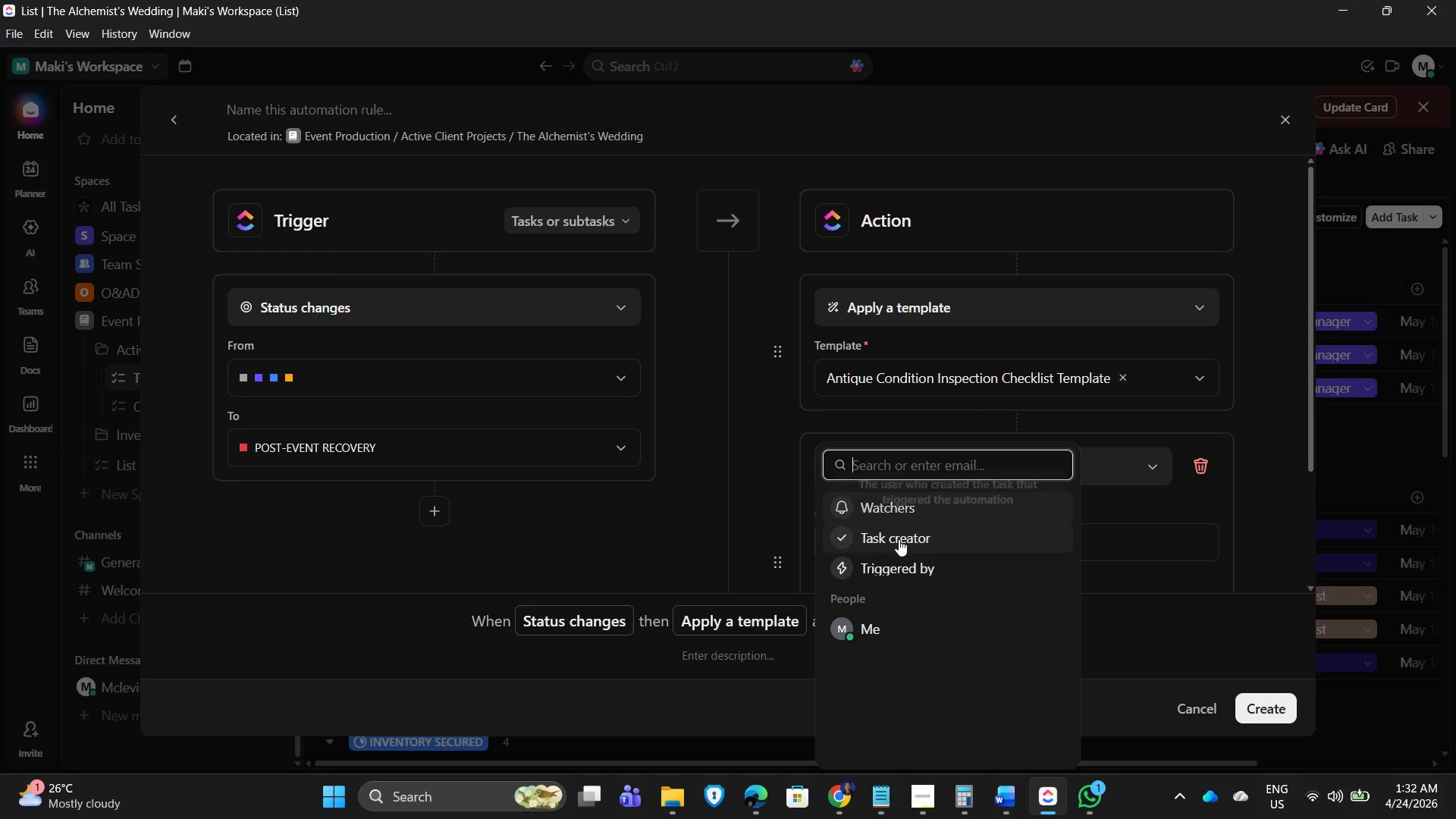 
left_click_drag(start_coordinate=[891, 642], to_coordinate=[891, 635])
 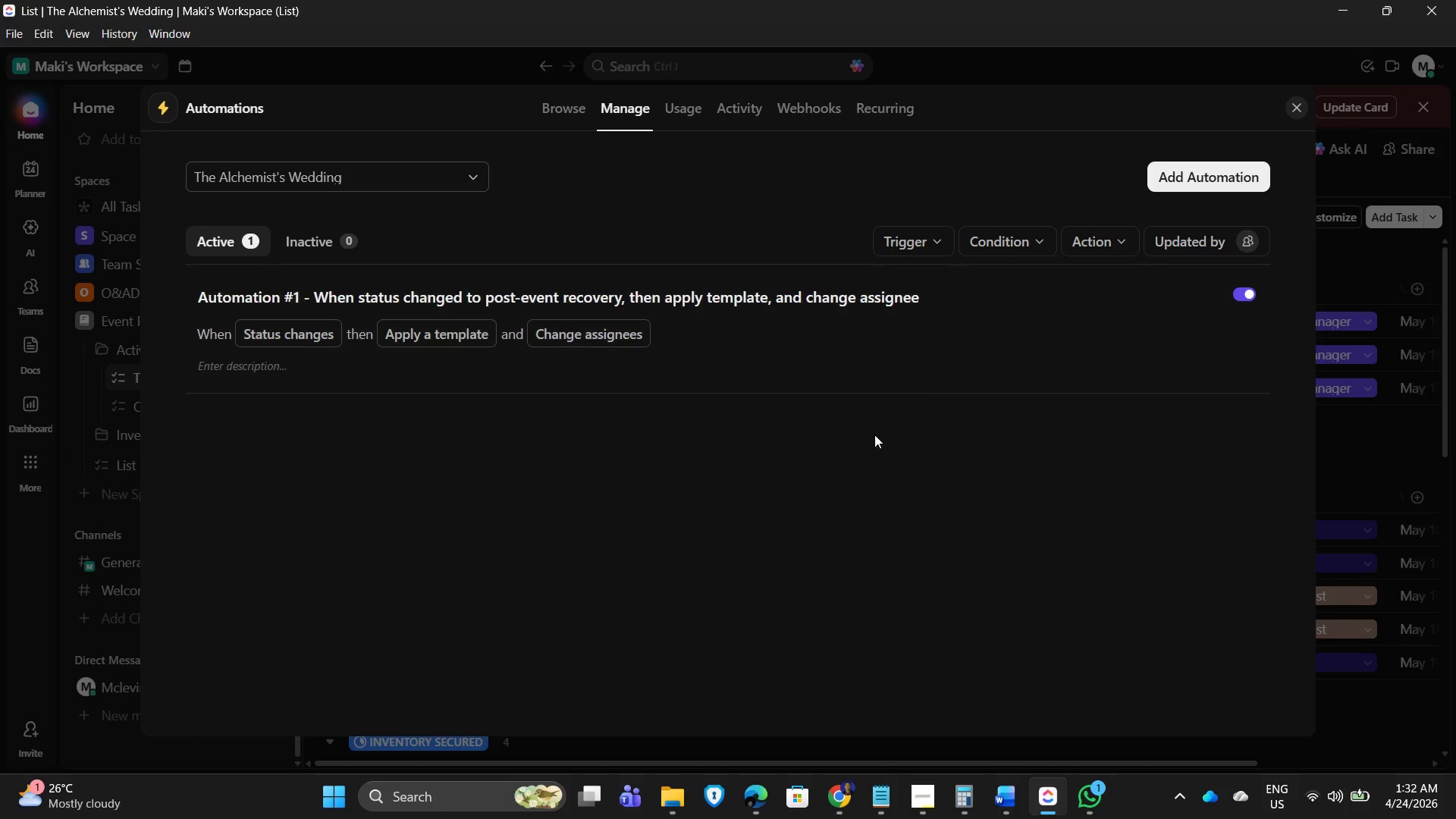 
left_click([1297, 103])
 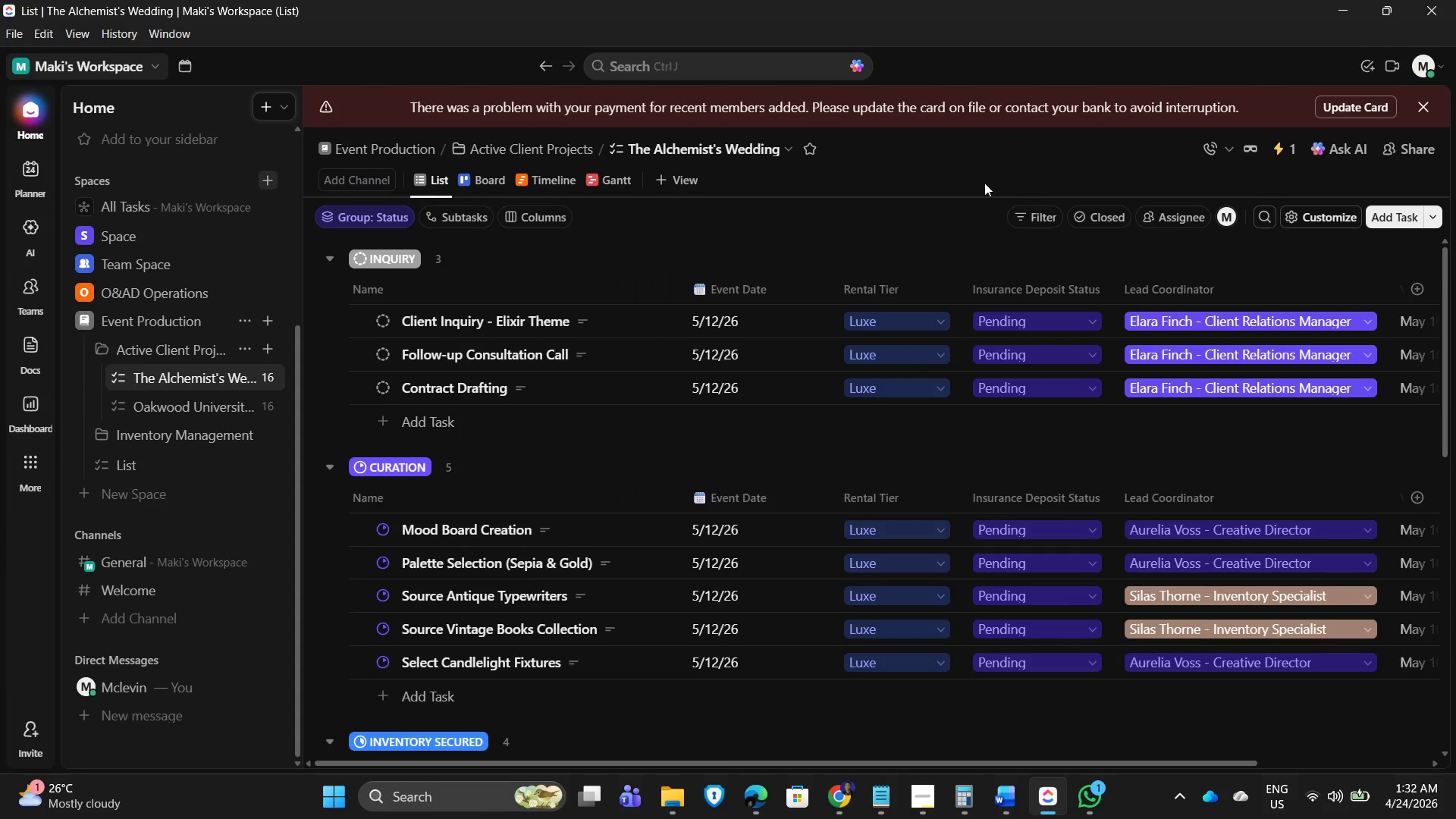 
left_click([986, 178])
 